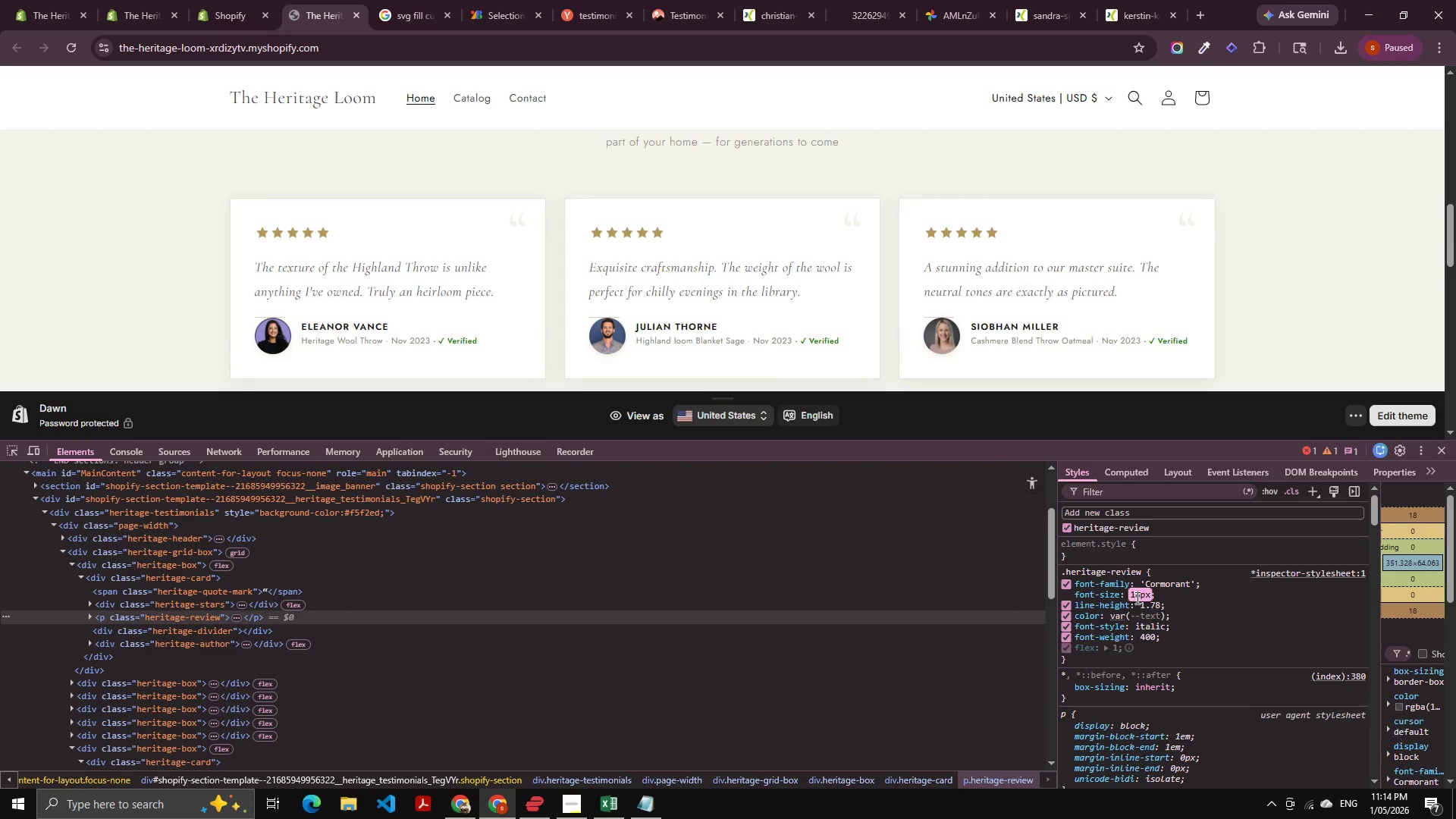 
key(ArrowUp)
 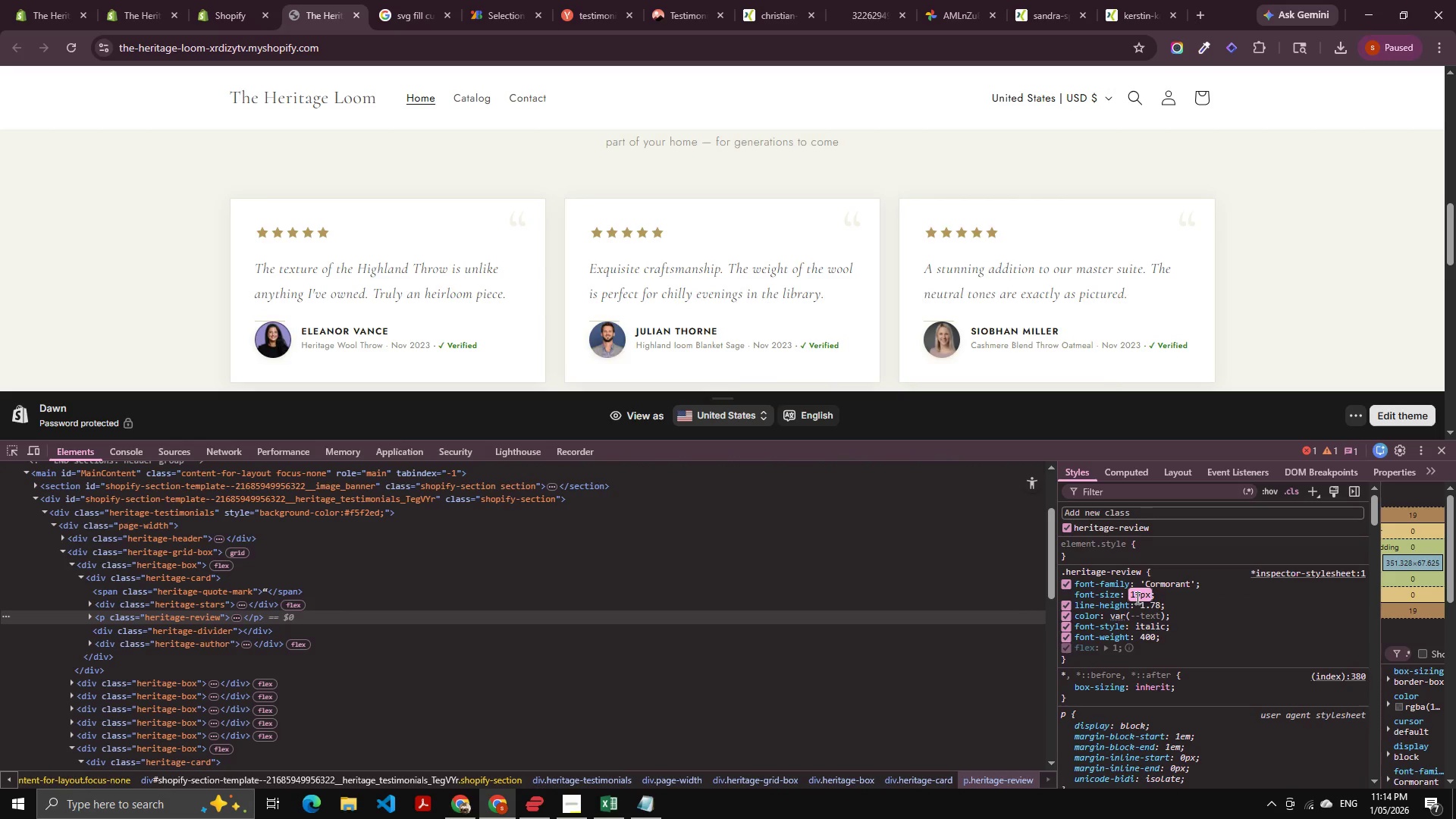 
key(ArrowUp)
 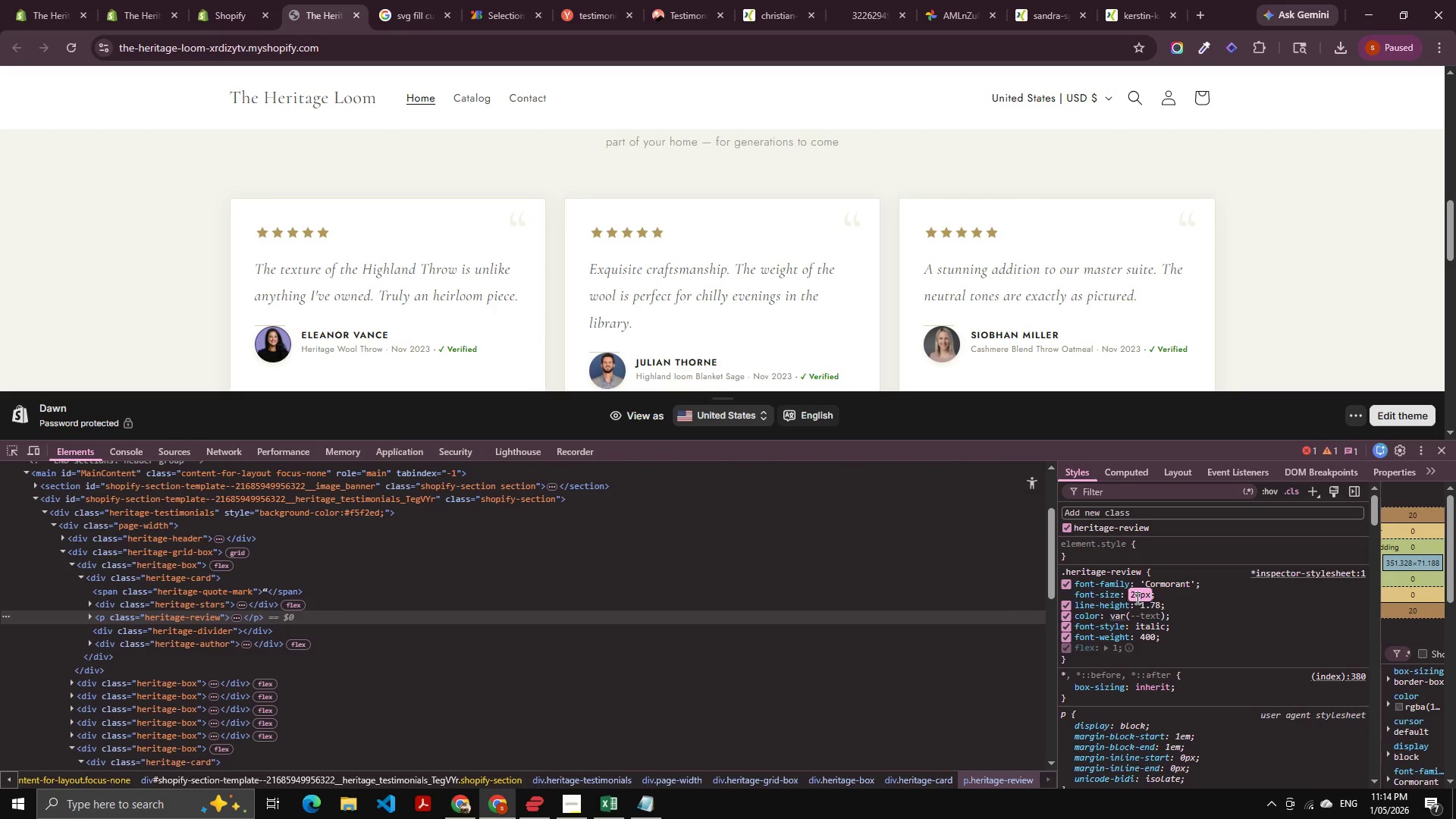 
key(ArrowUp)
 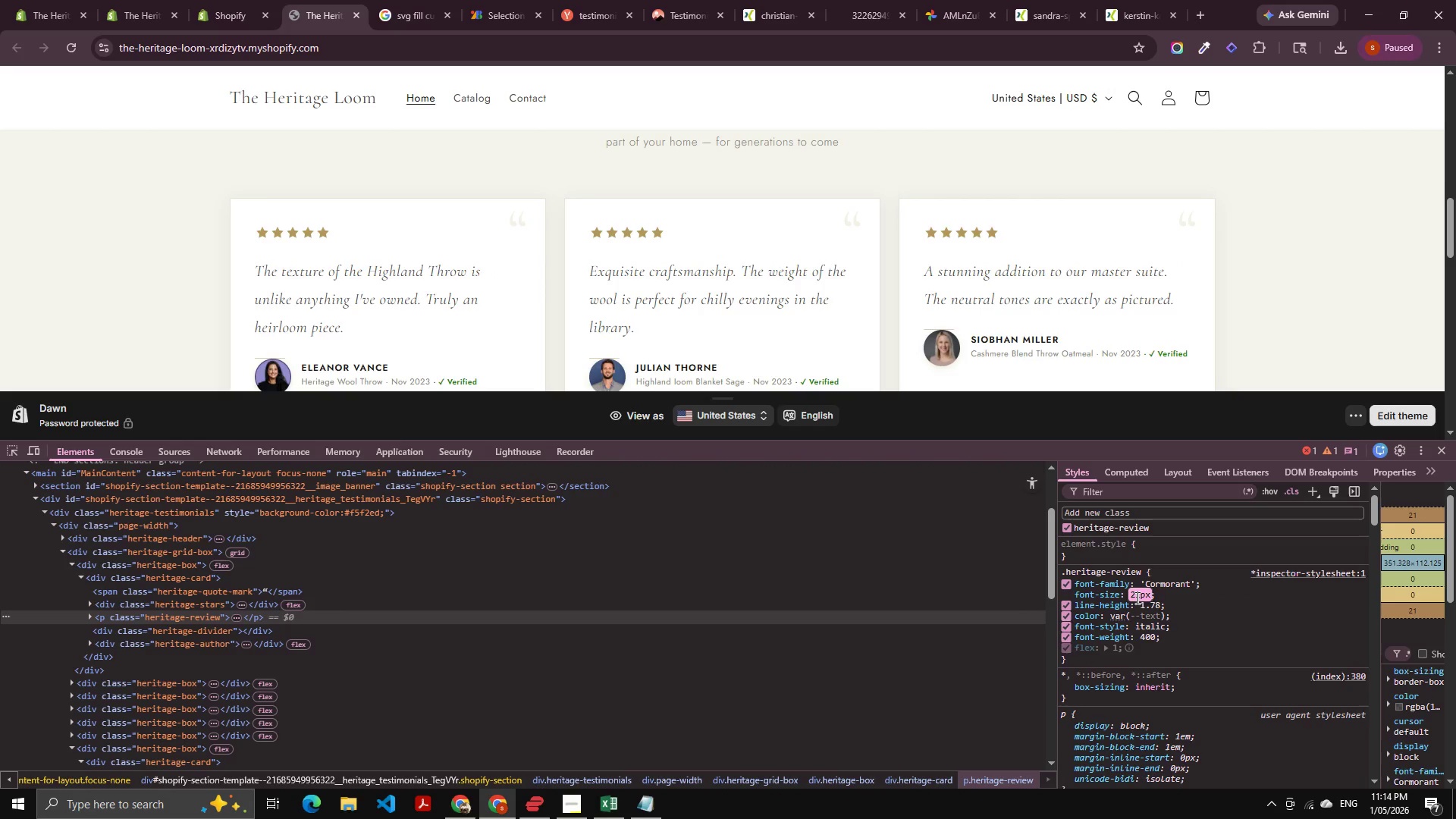 
key(ArrowDown)
 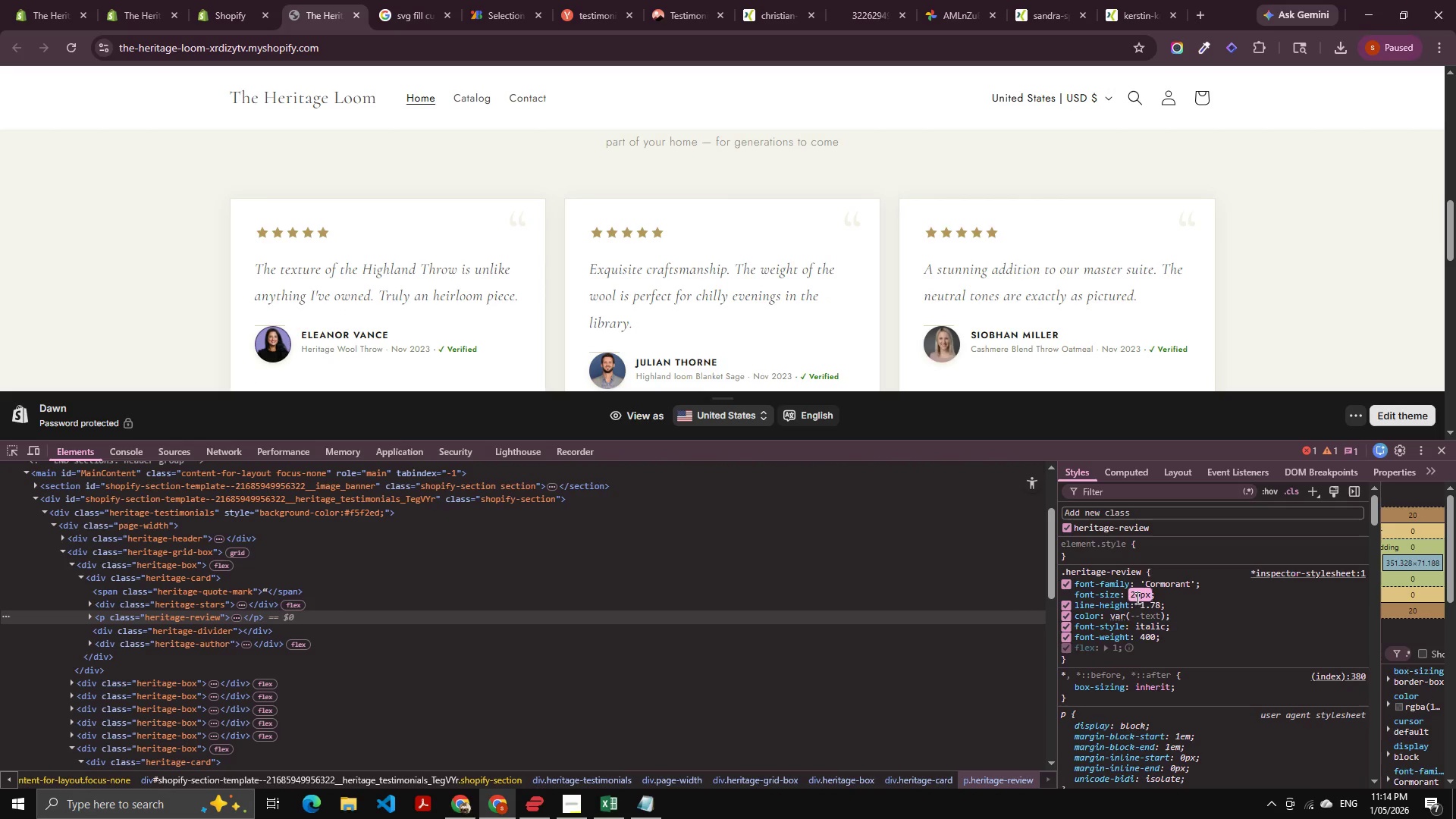 
key(Tab)
 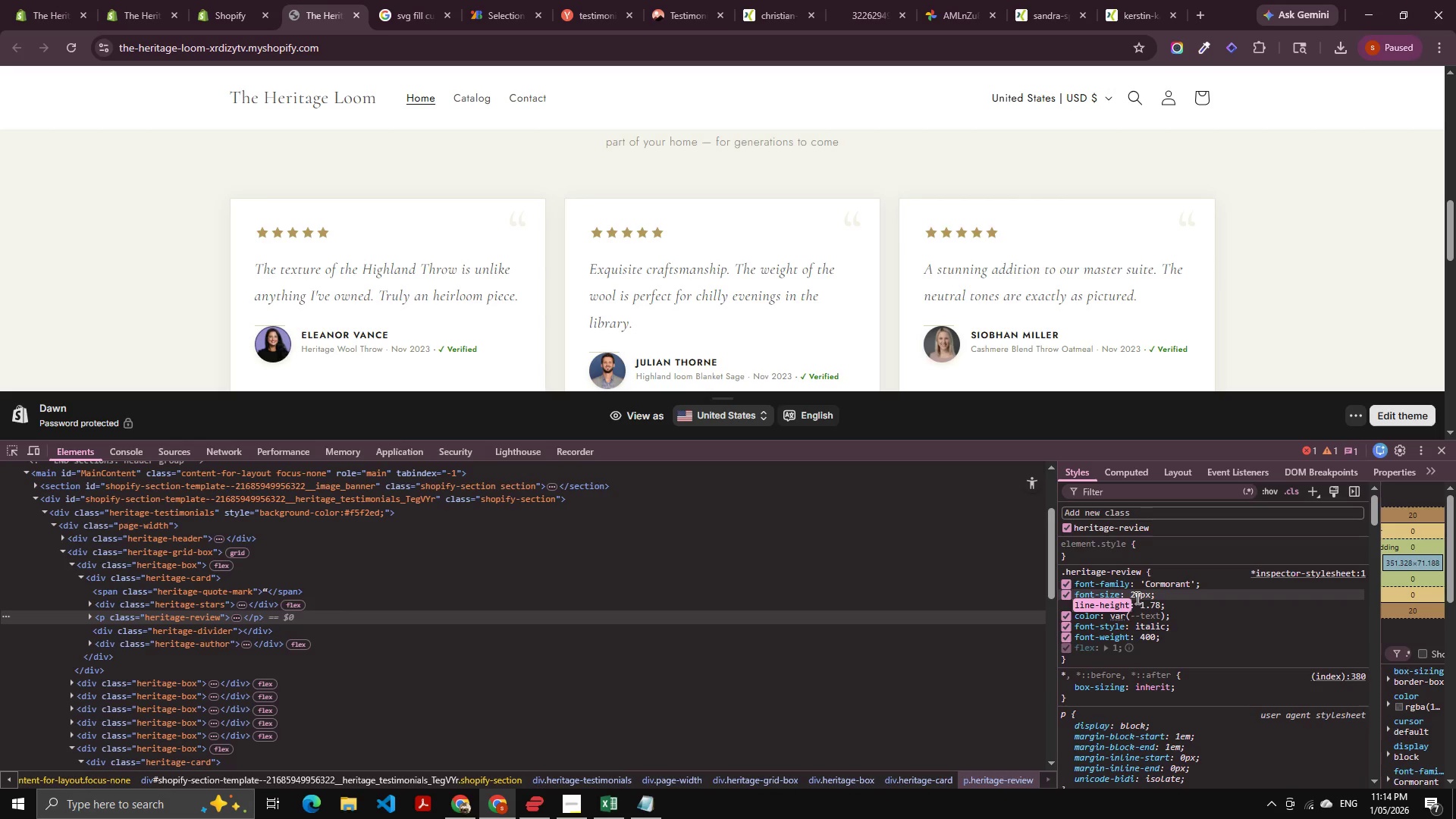 
key(Alt+AltLeft)
 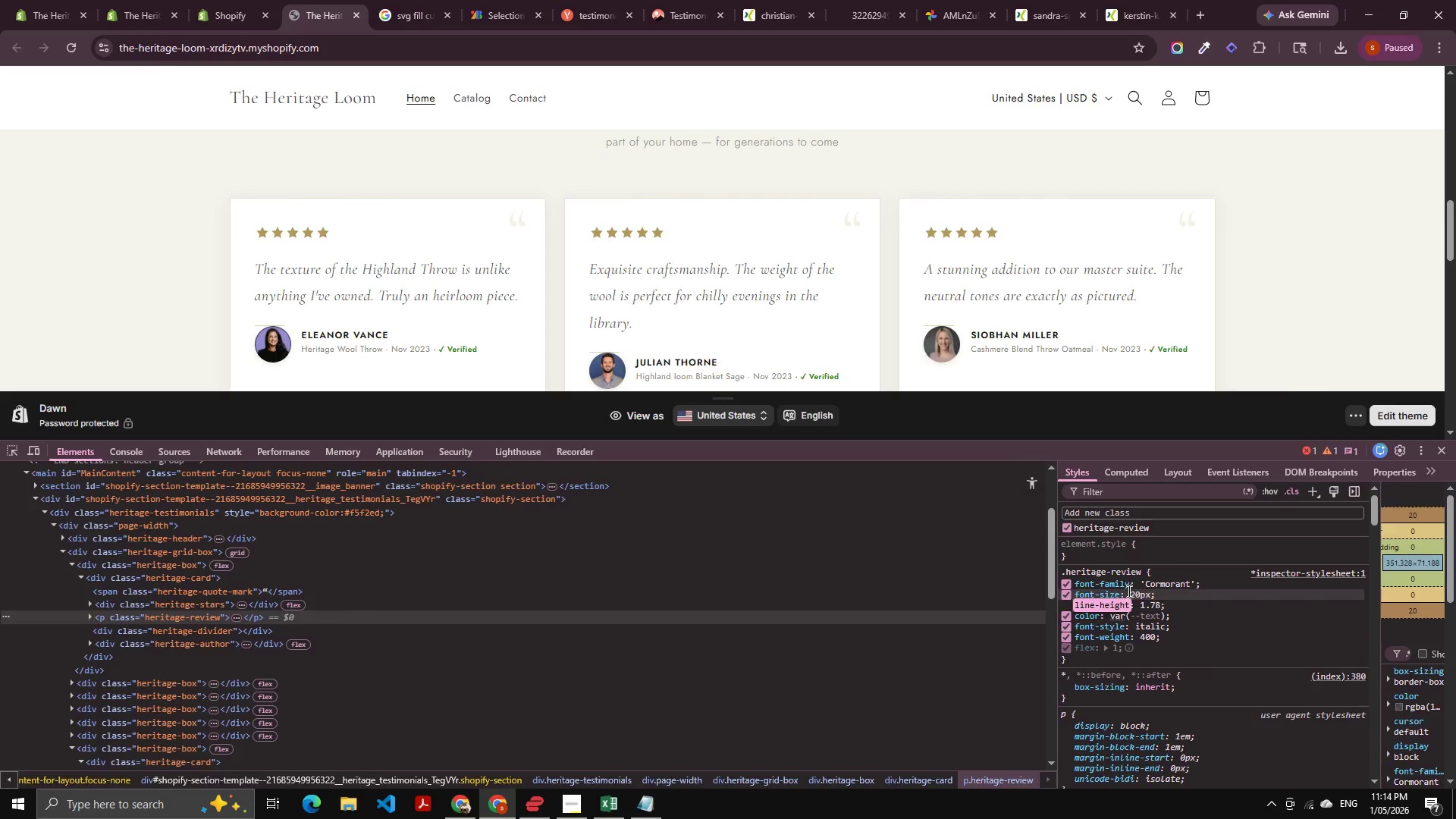 
key(Alt+Tab)
 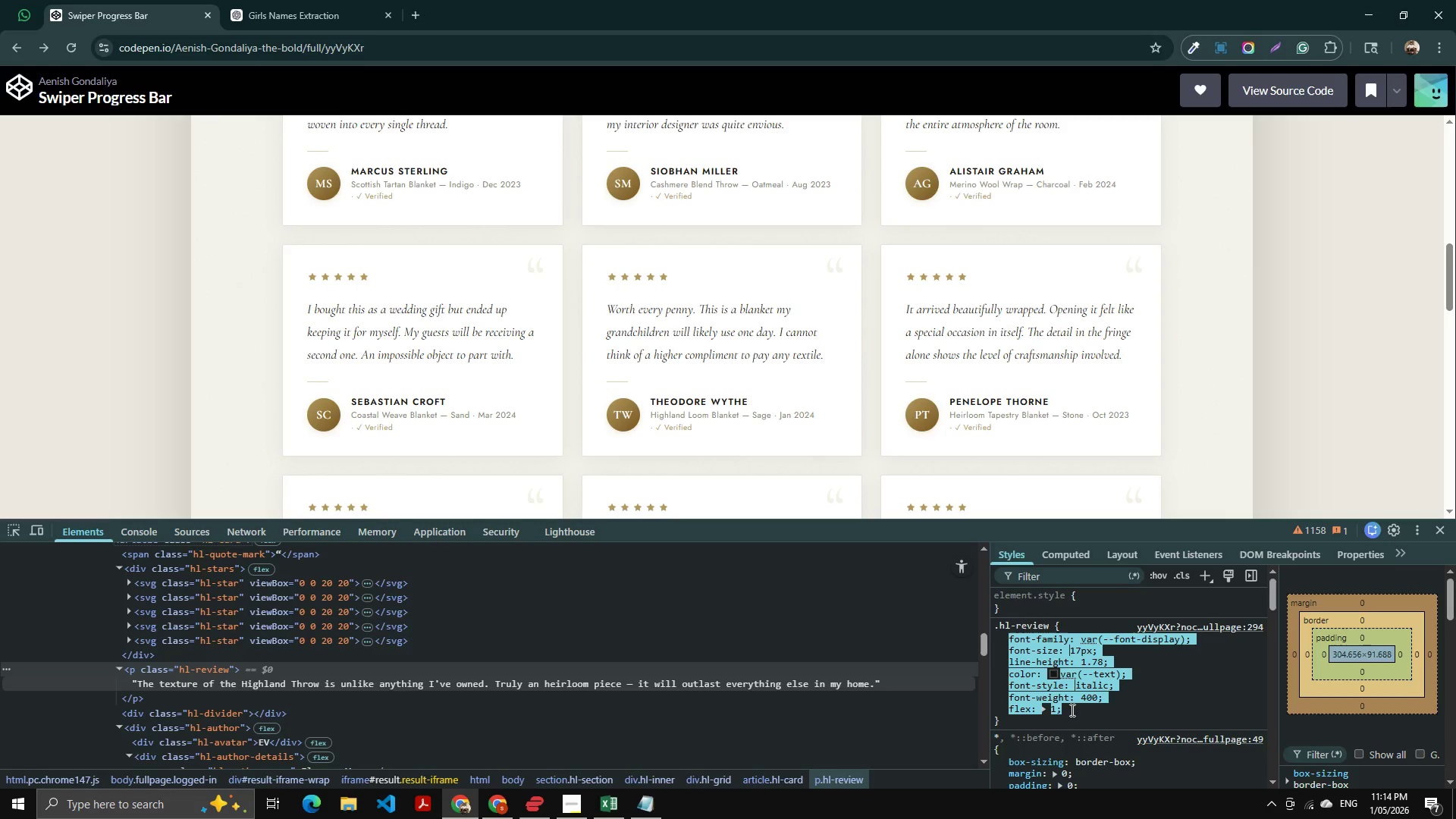 
left_click([1127, 691])
 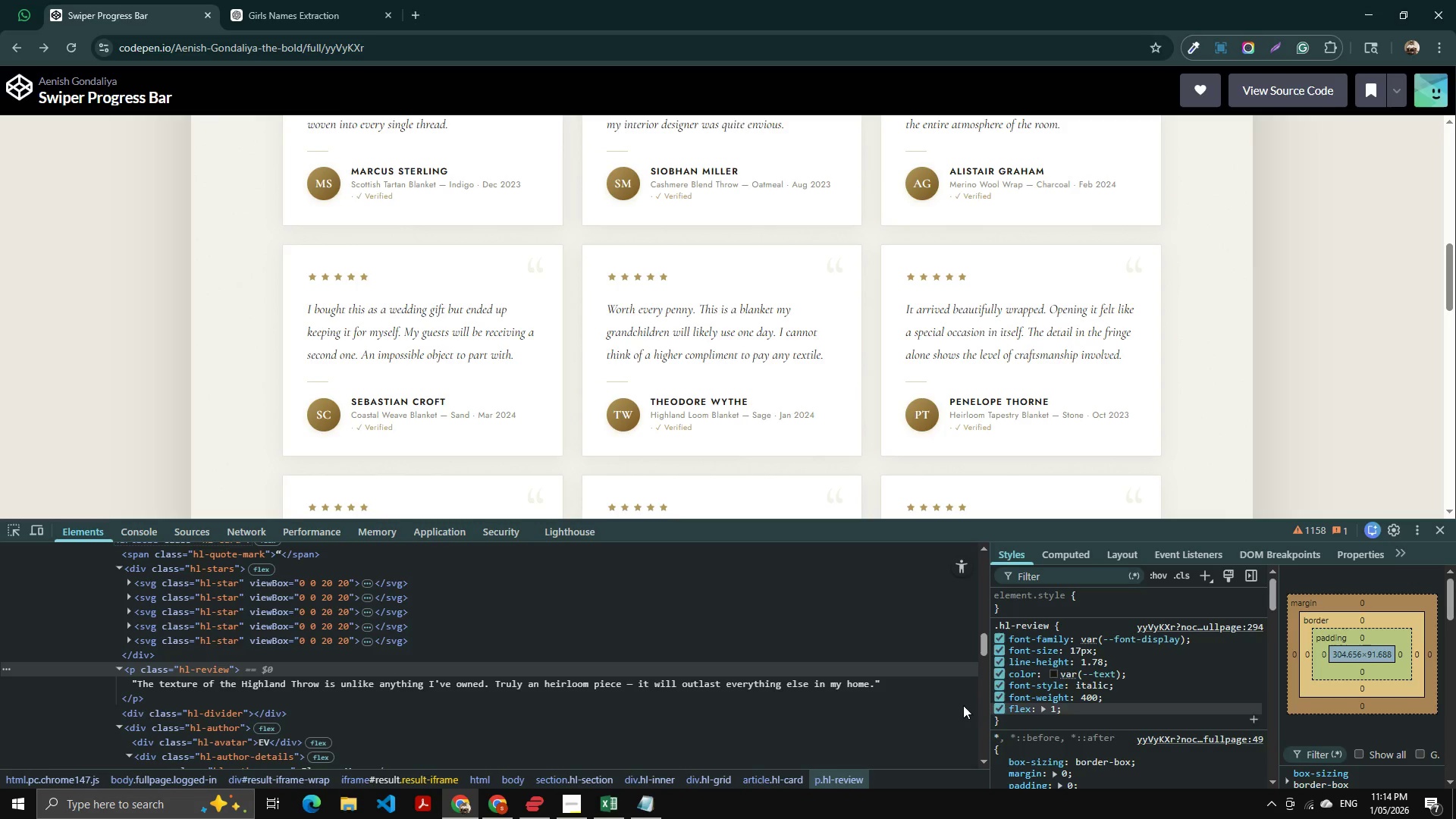 
key(Alt+AltLeft)
 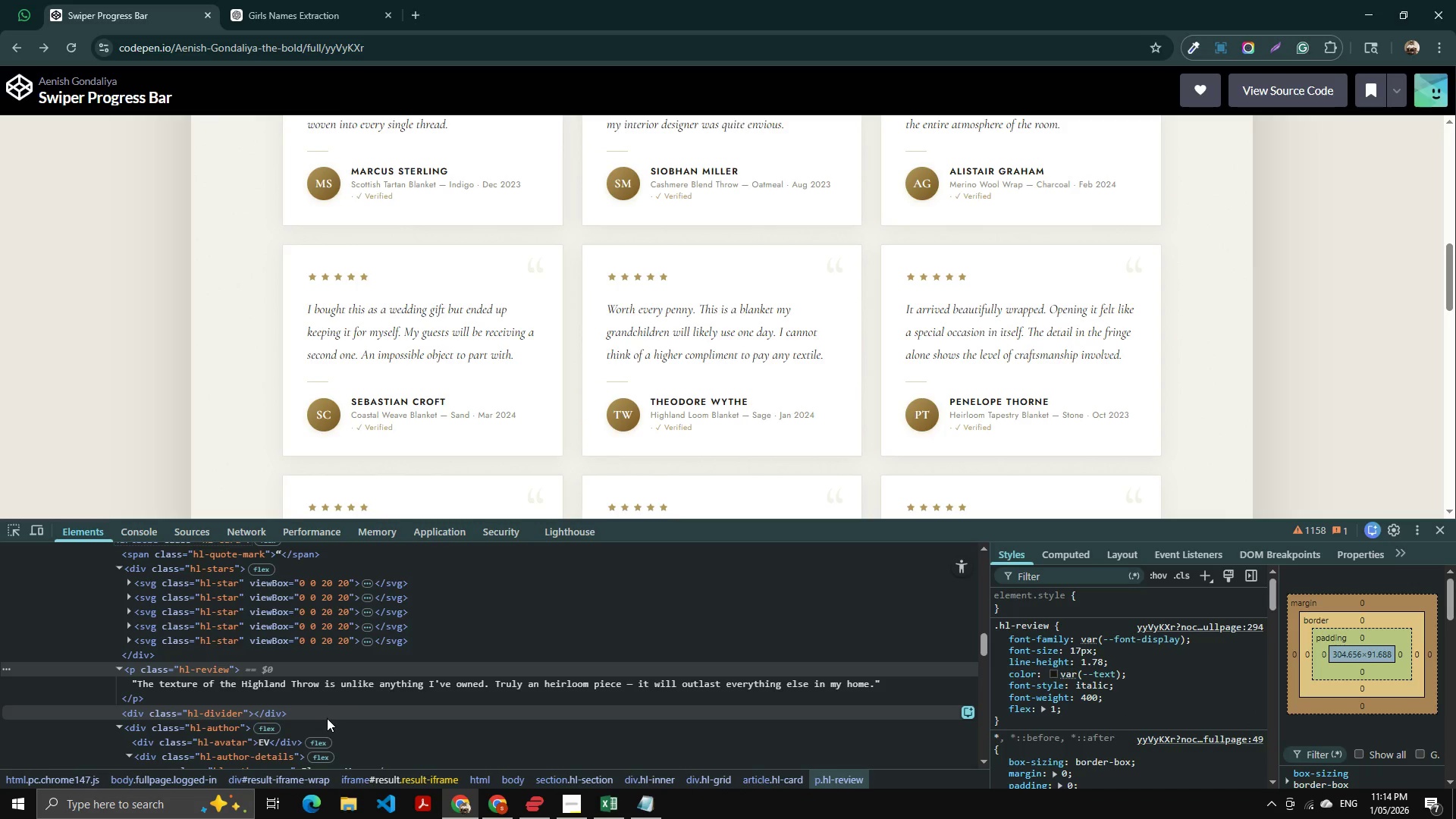 
key(Alt+Tab)
 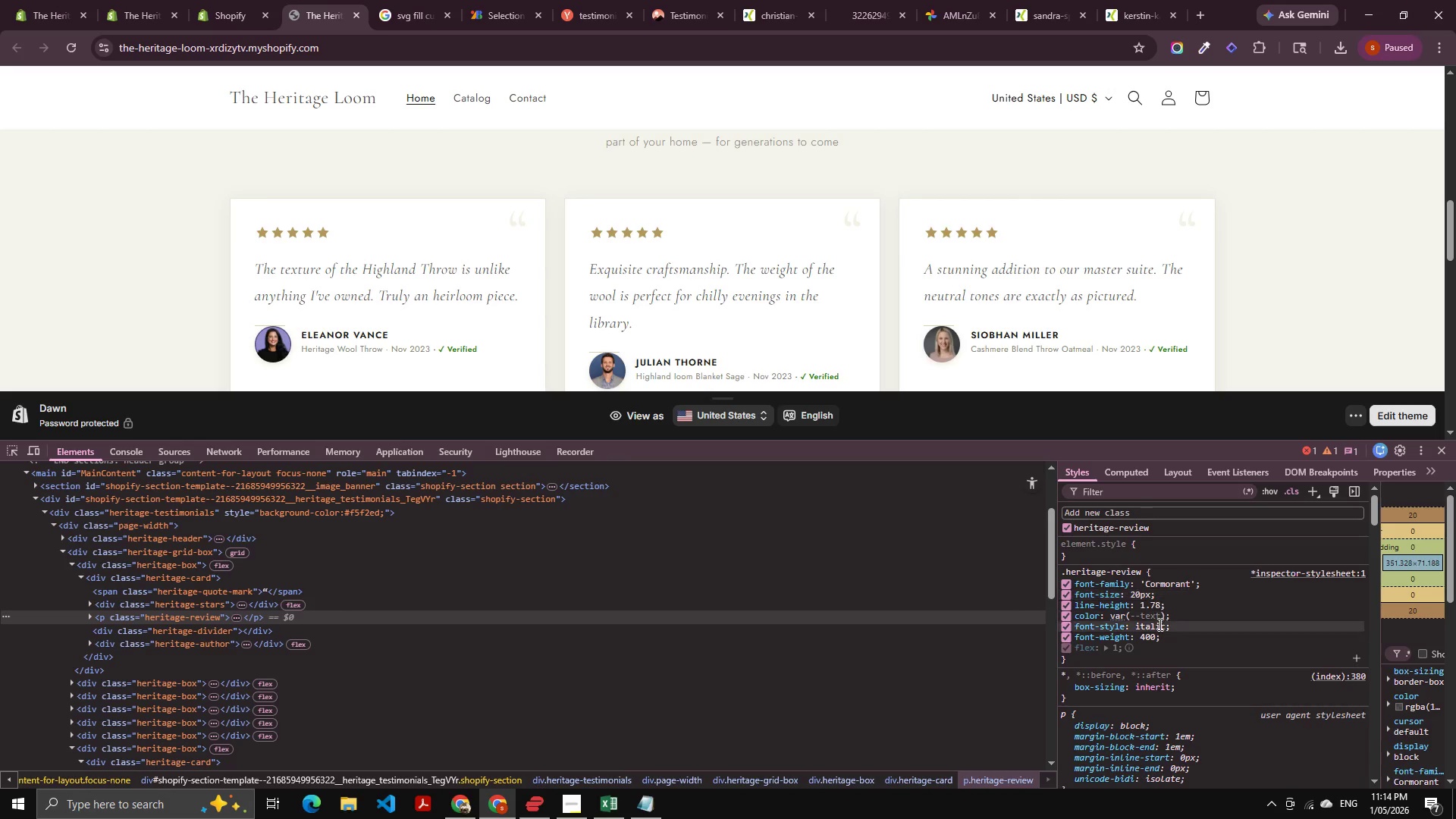 
scroll: coordinate [1176, 621], scroll_direction: up, amount: 4.0
 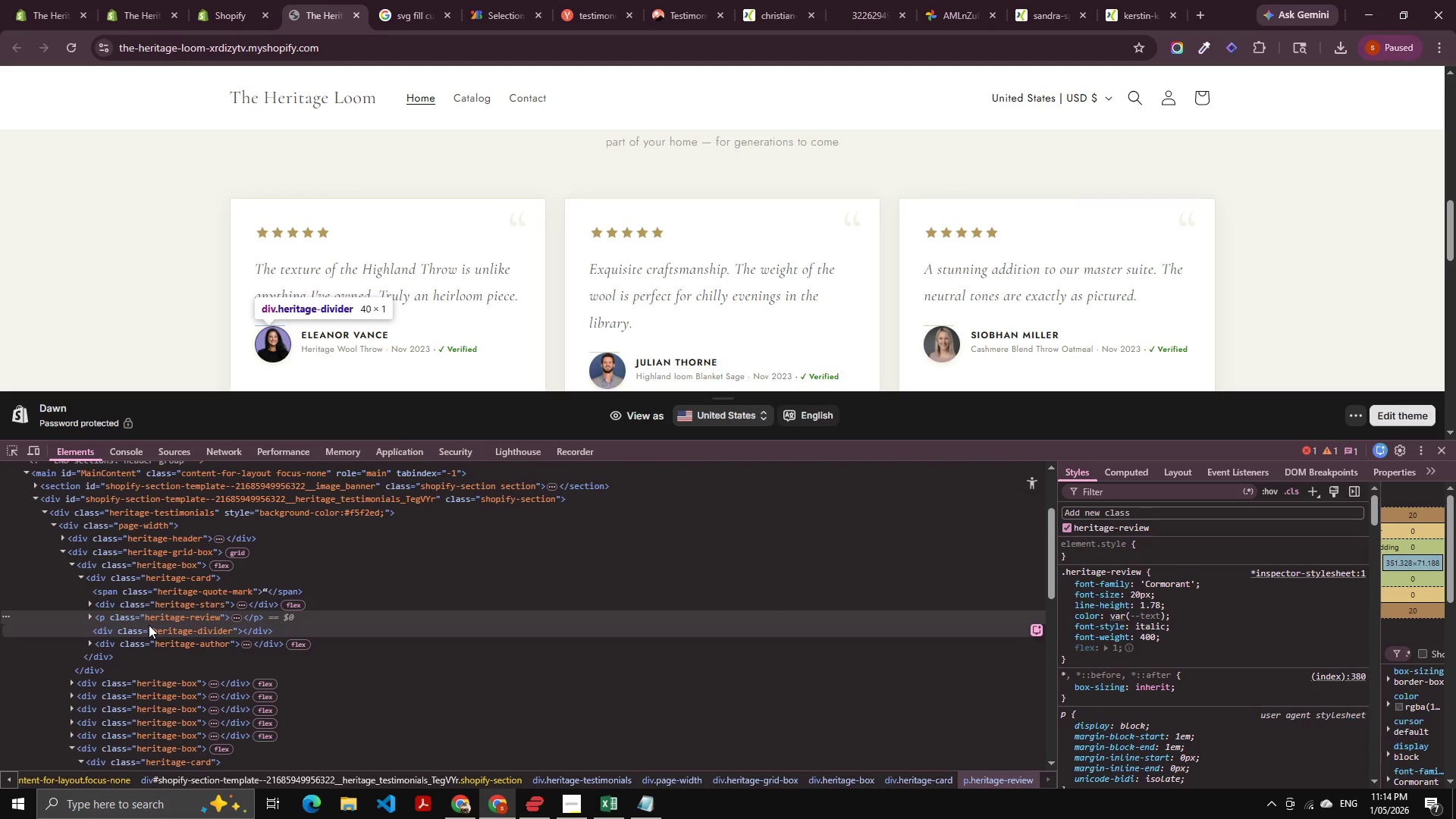 
left_click([162, 618])
 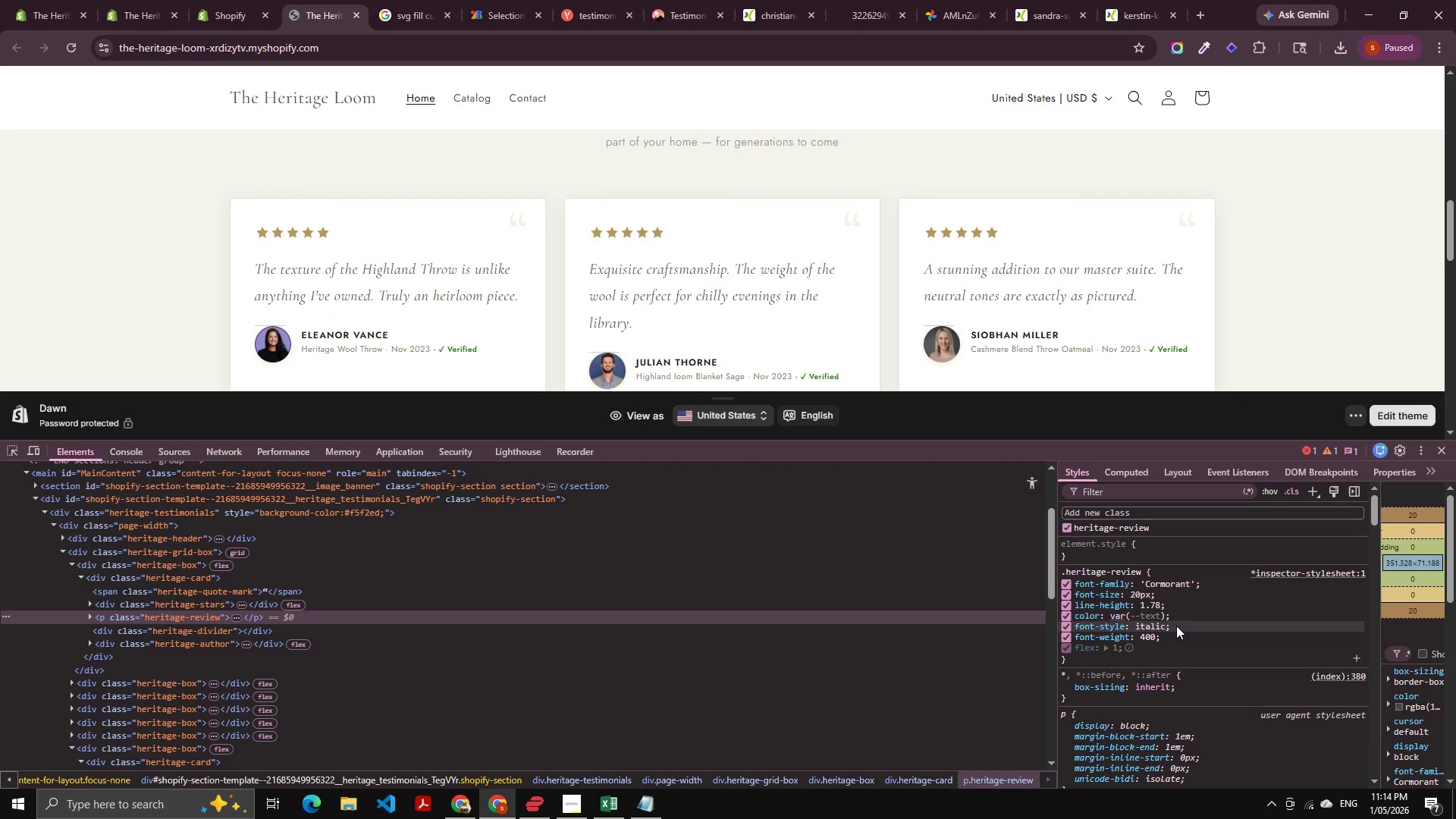 
scroll: coordinate [1193, 651], scroll_direction: up, amount: 5.0
 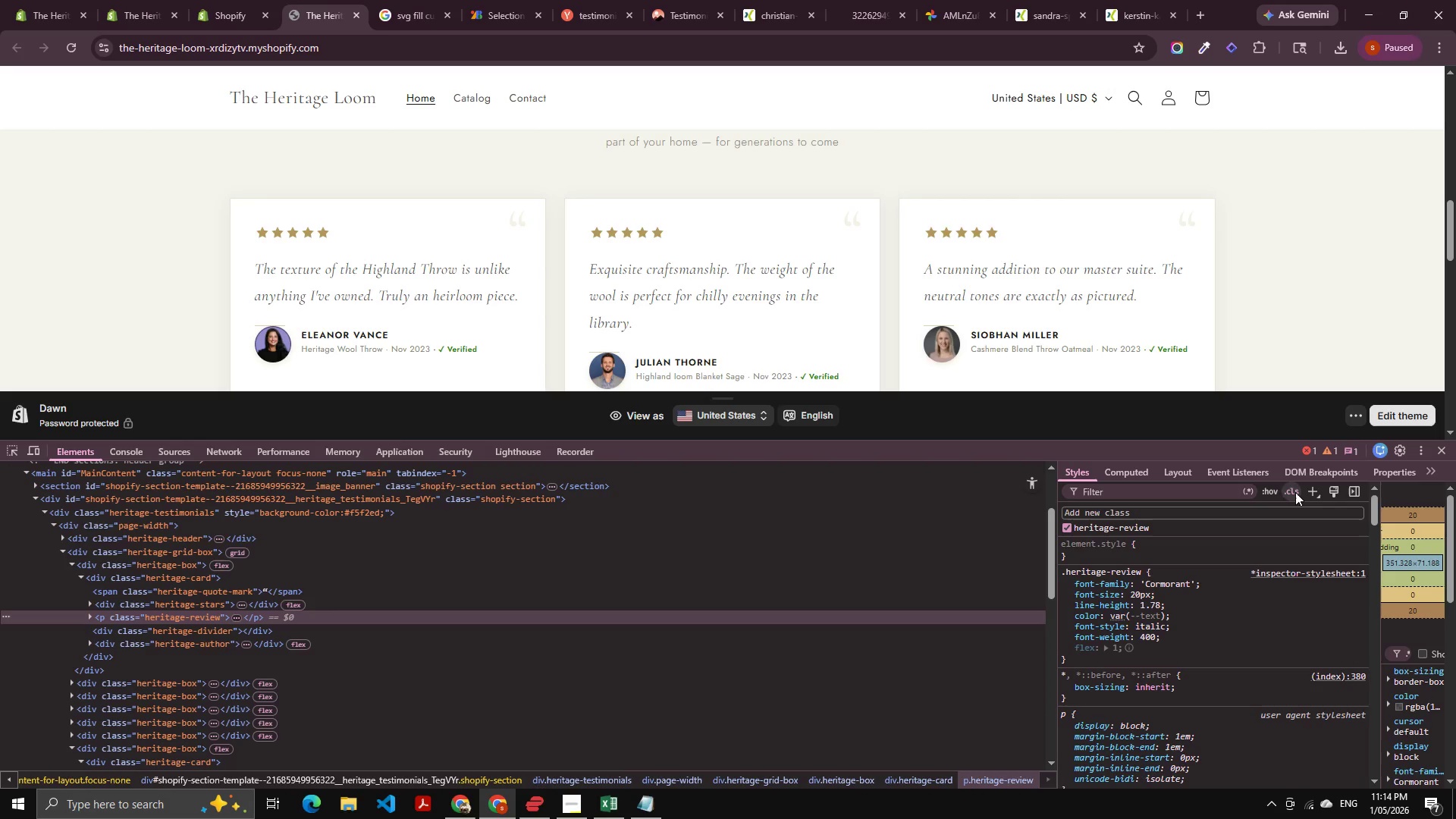 
left_click([1295, 492])
 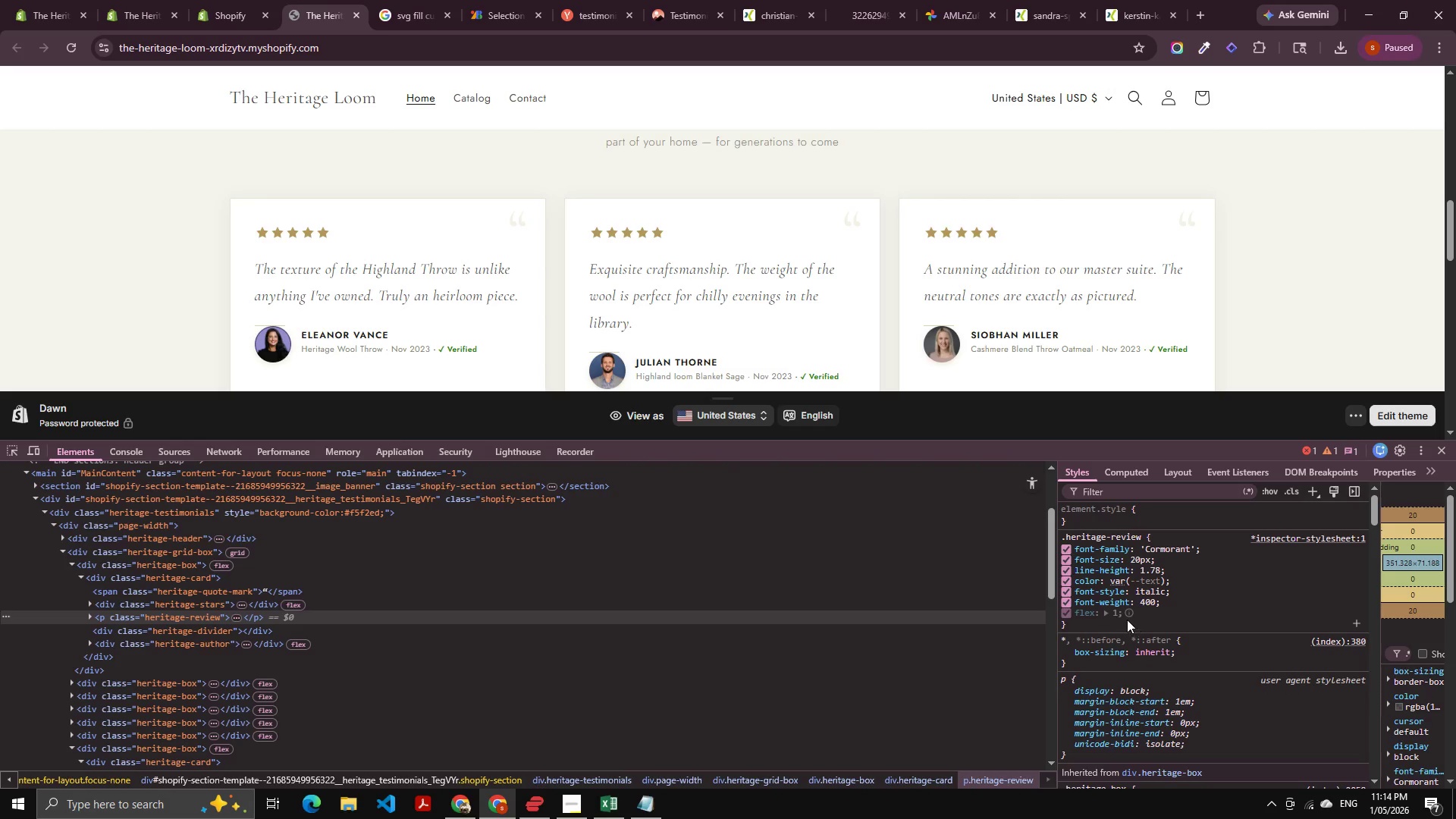 
key(Alt+AltLeft)
 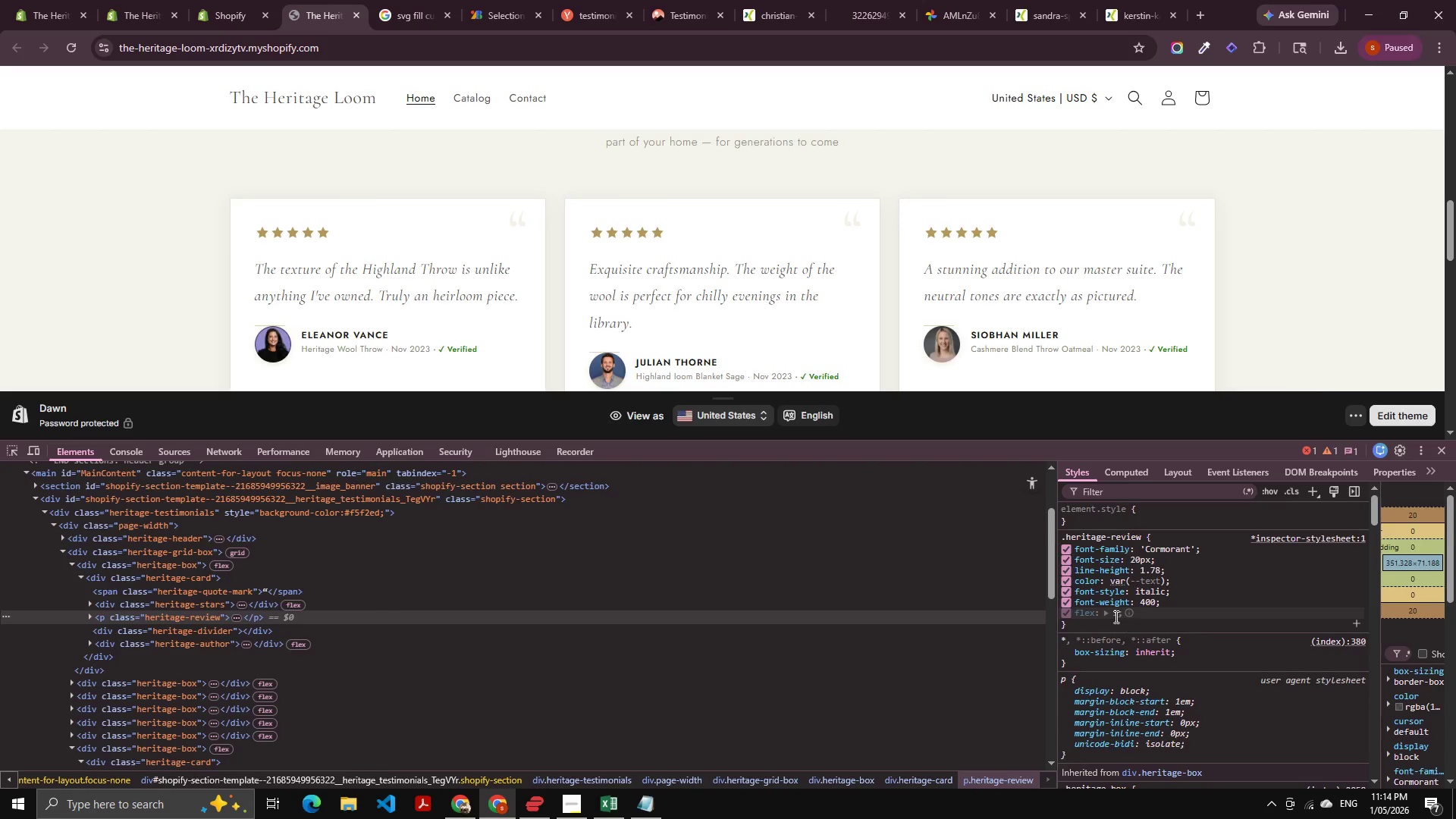 
key(Alt+Tab)
 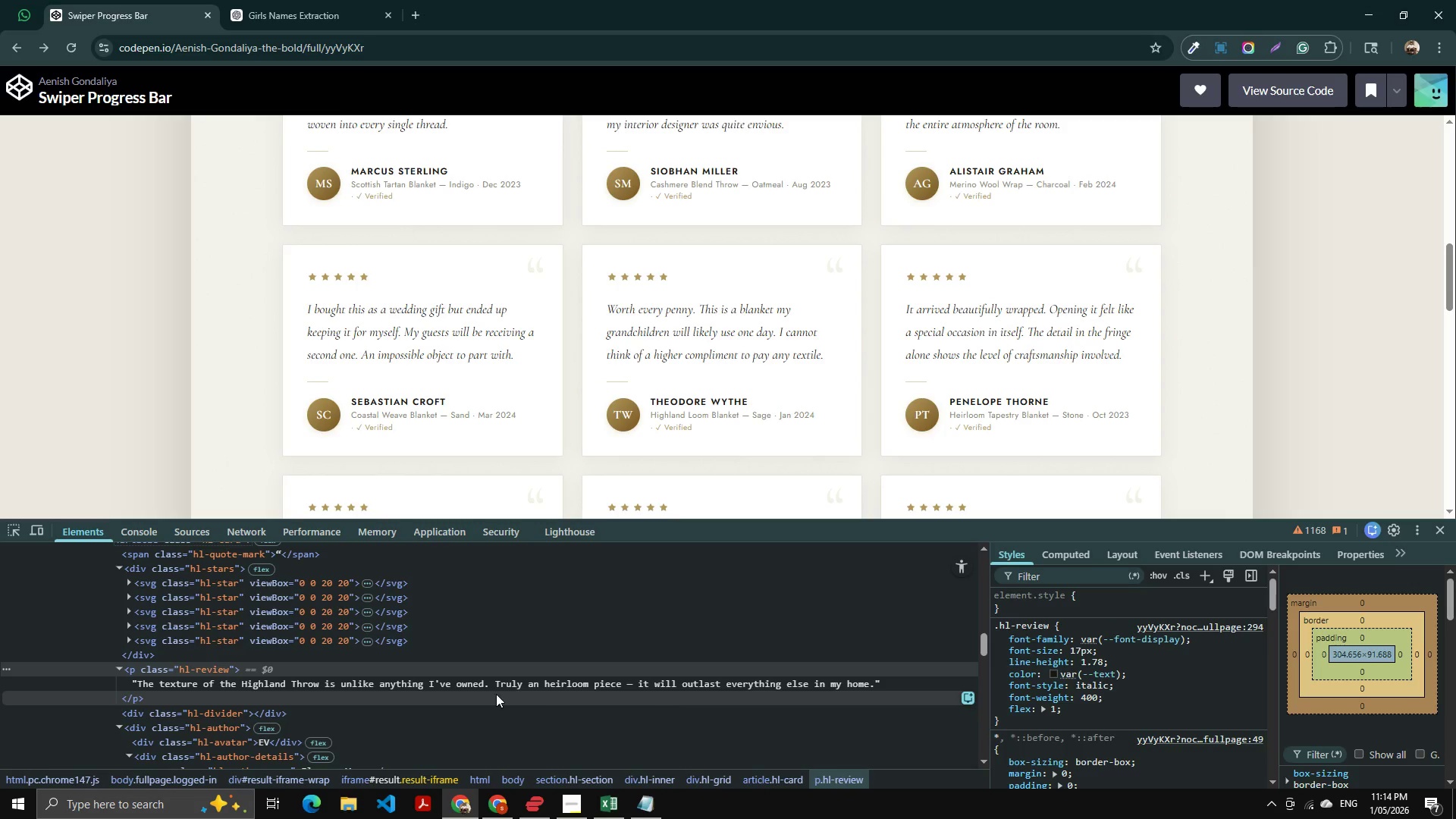 
key(Alt+AltLeft)
 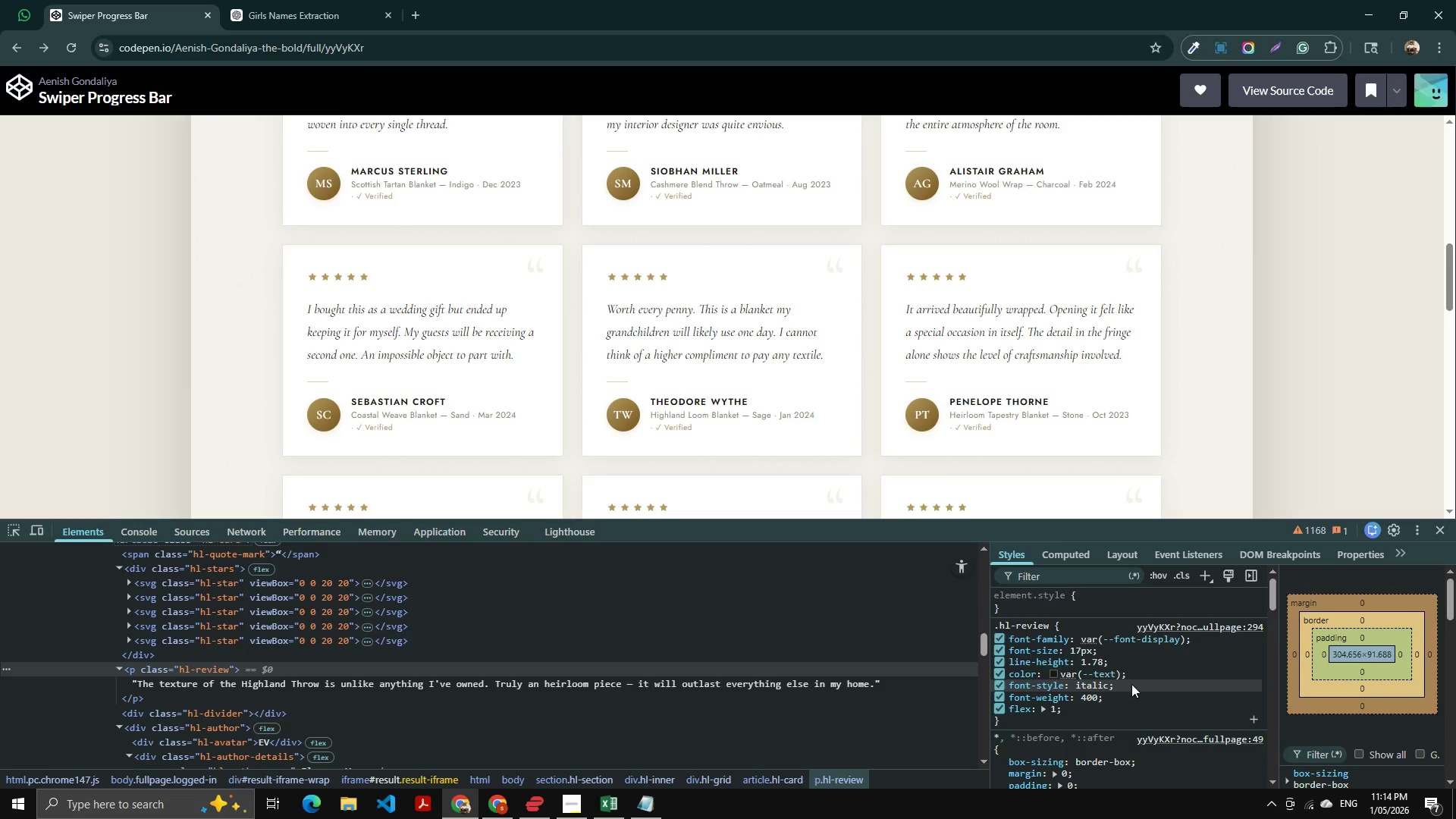 
key(Alt+Tab)
 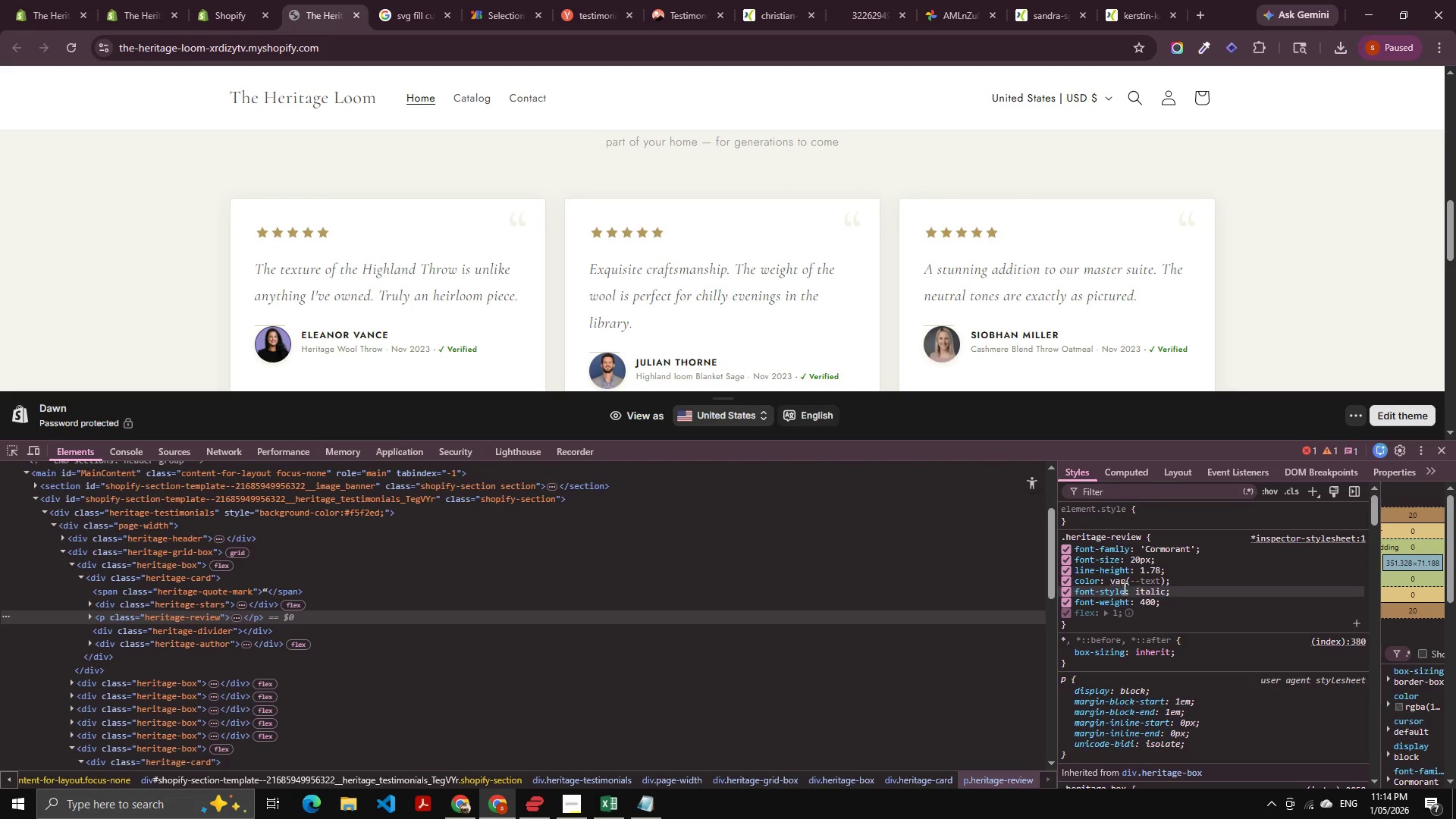 
left_click([1116, 583])
 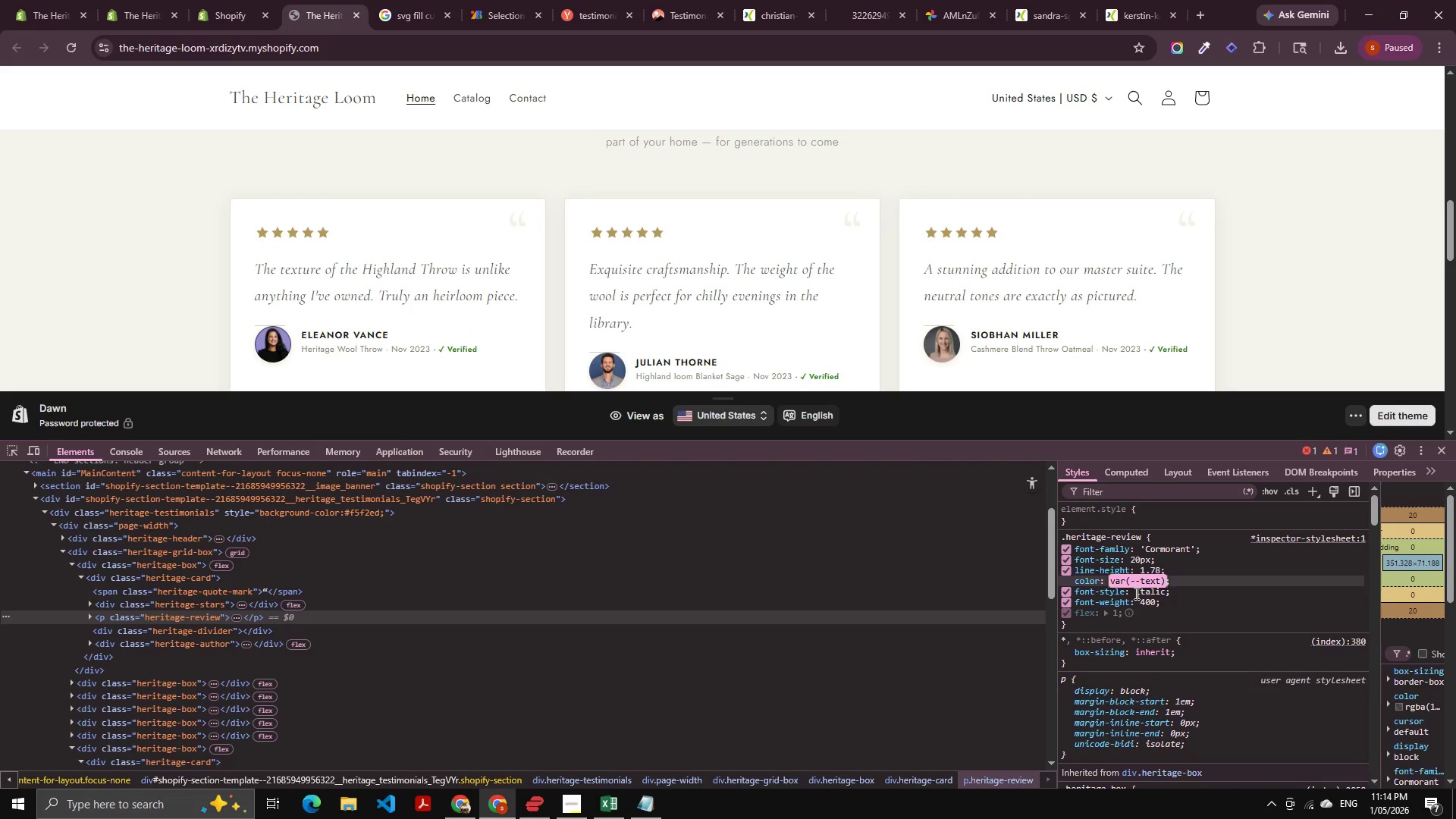 
key(Alt+AltLeft)
 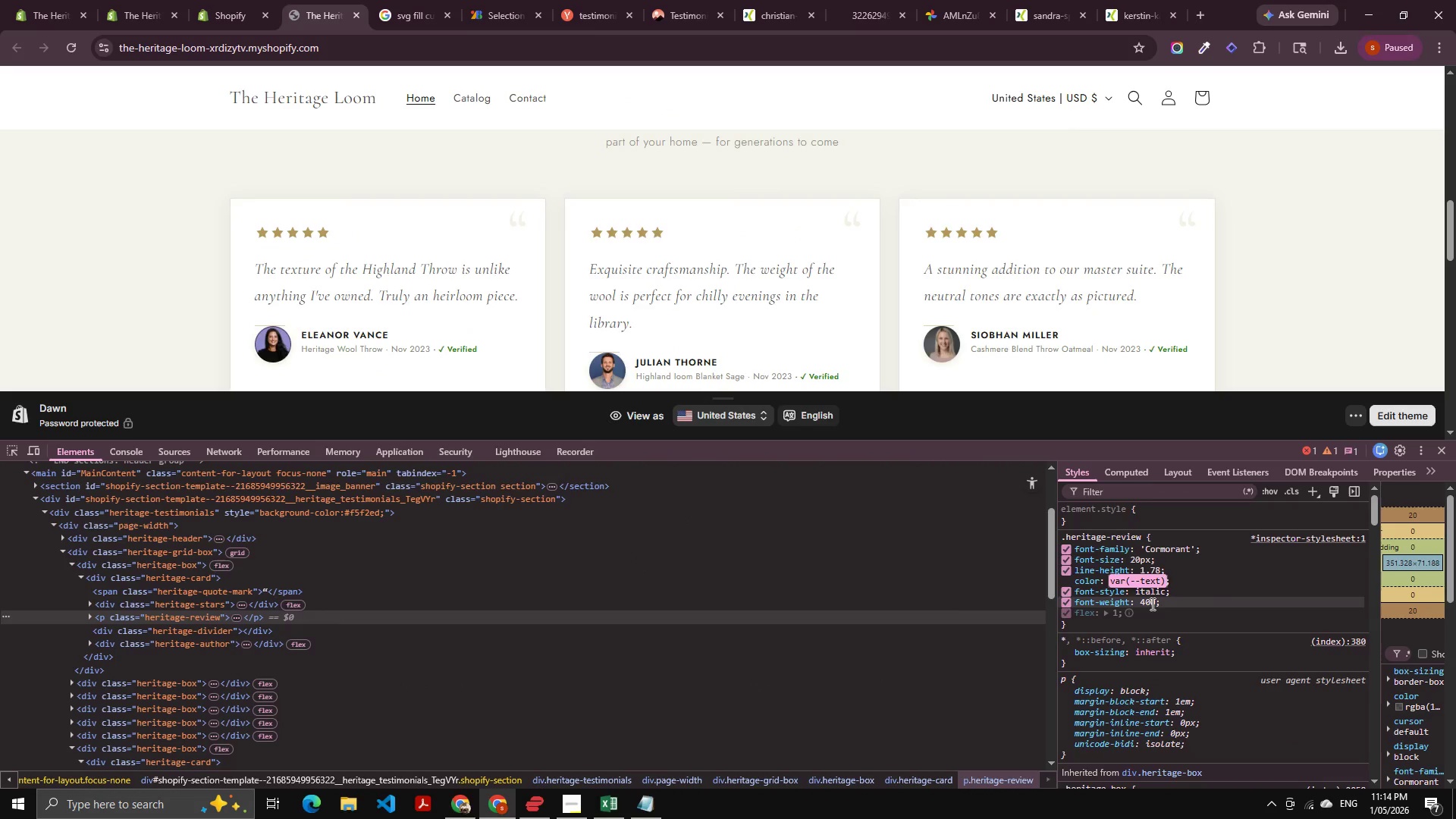 
key(Alt+Tab)
 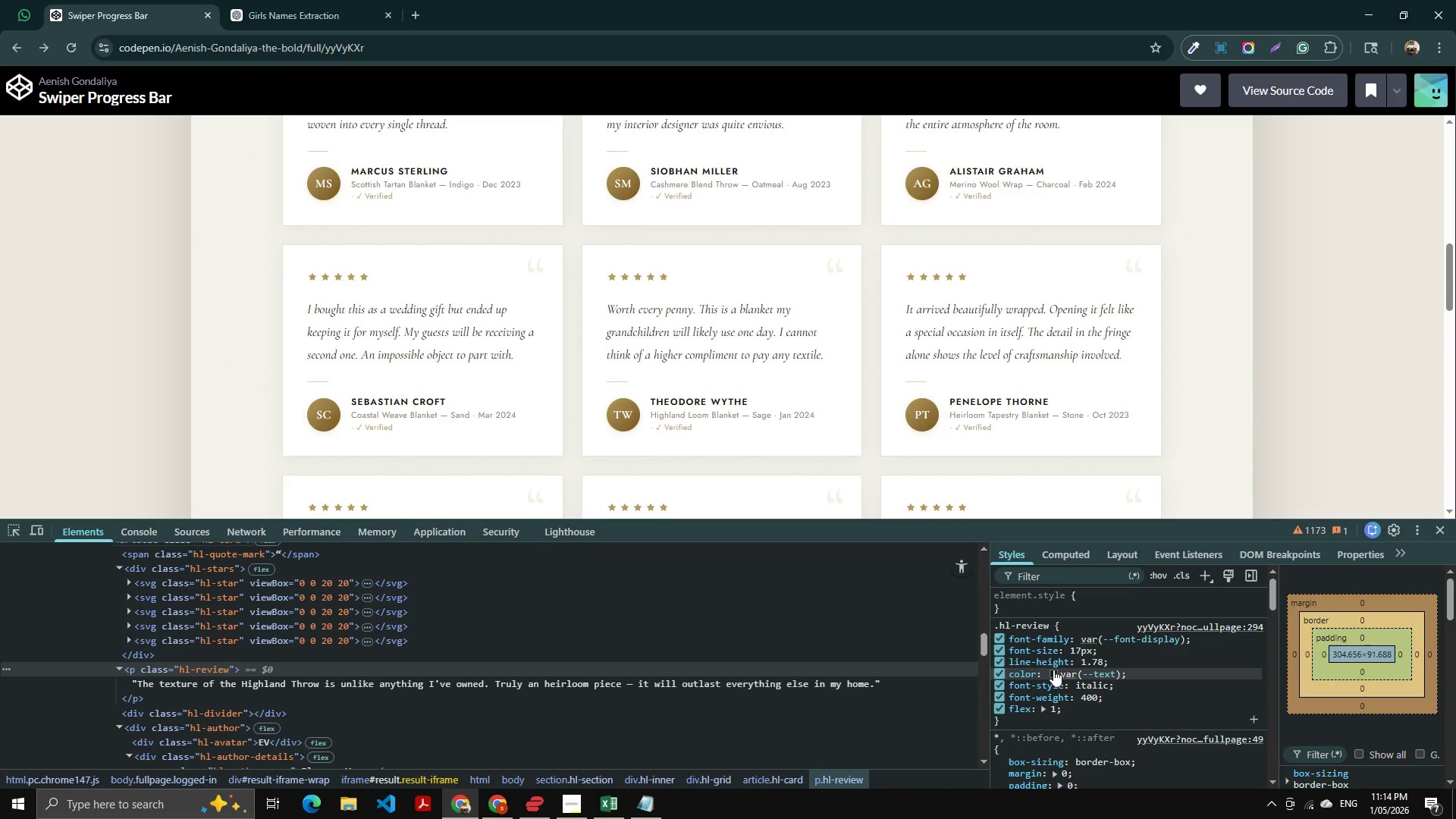 
left_click([1054, 671])
 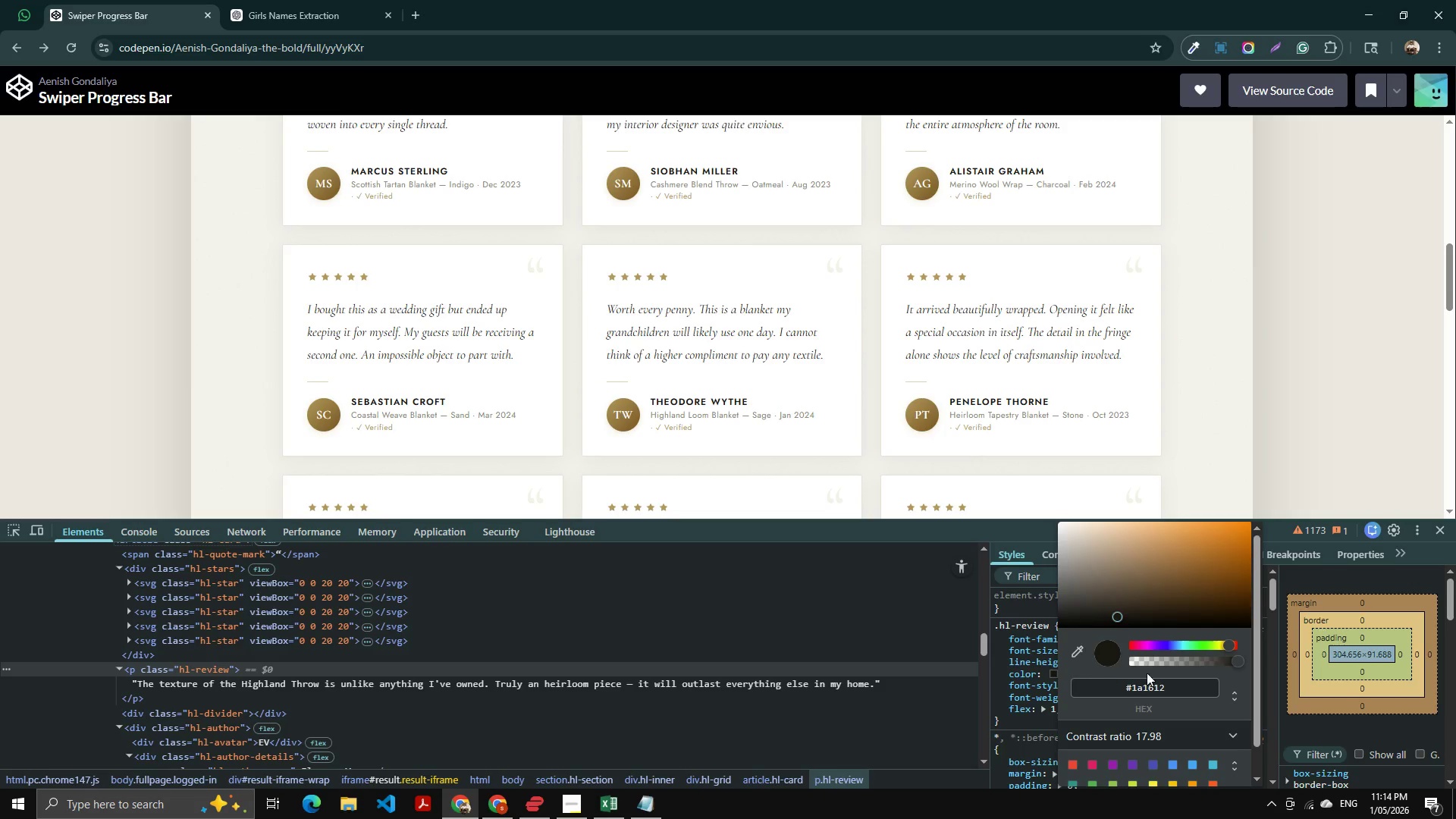 
left_click([1155, 679])
 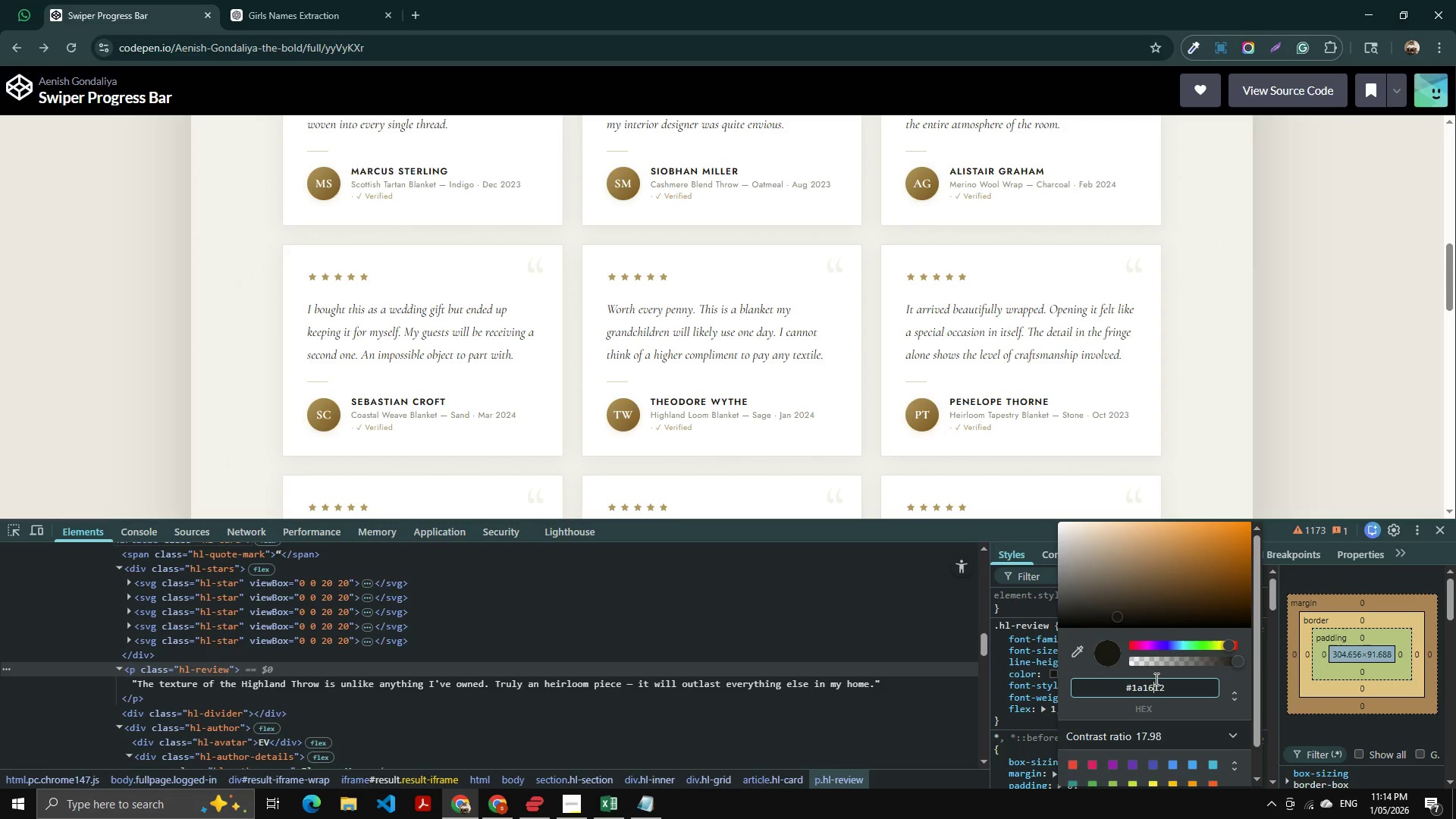 
key(Control+A)
 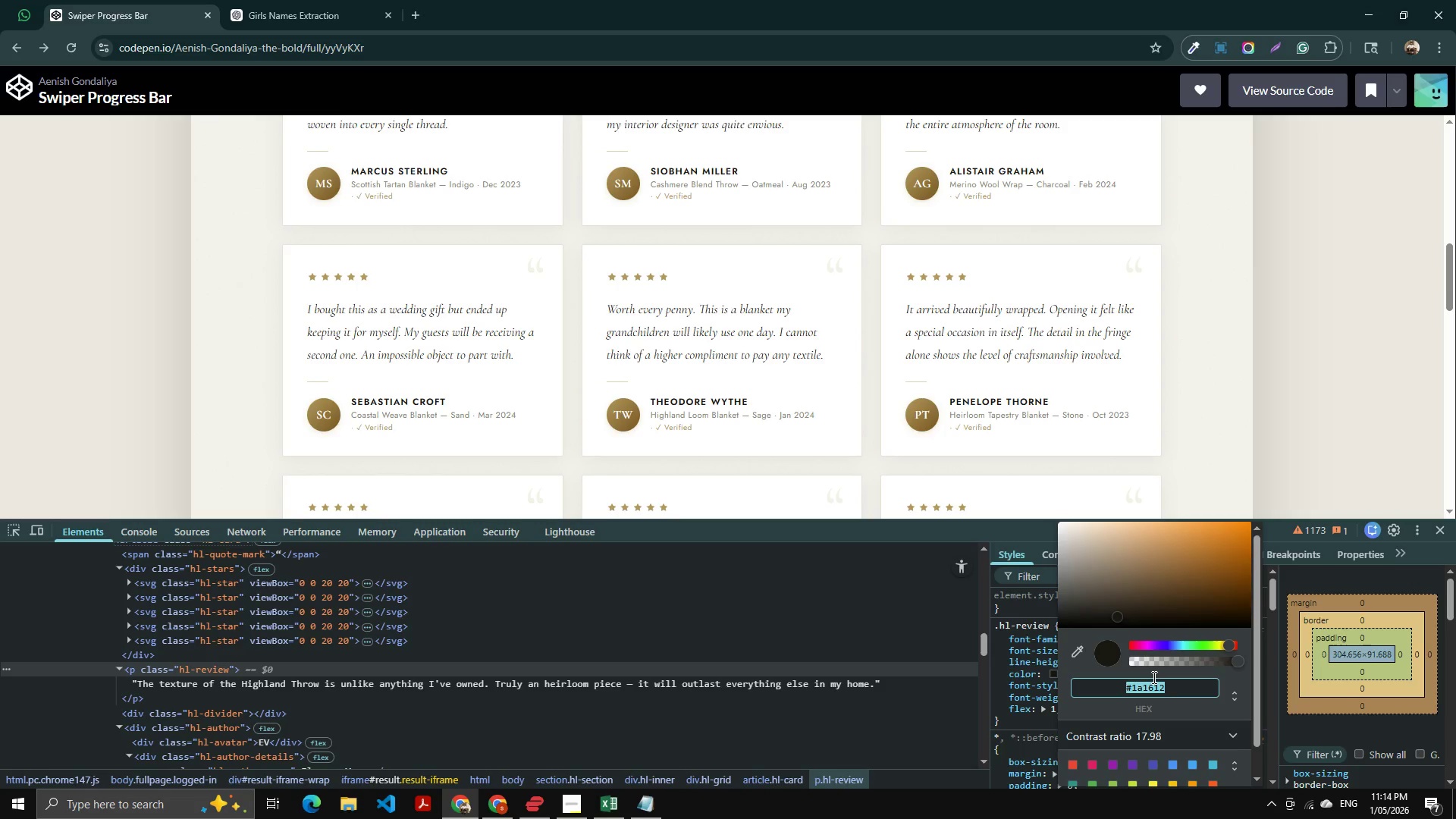 
key(Control+C)
 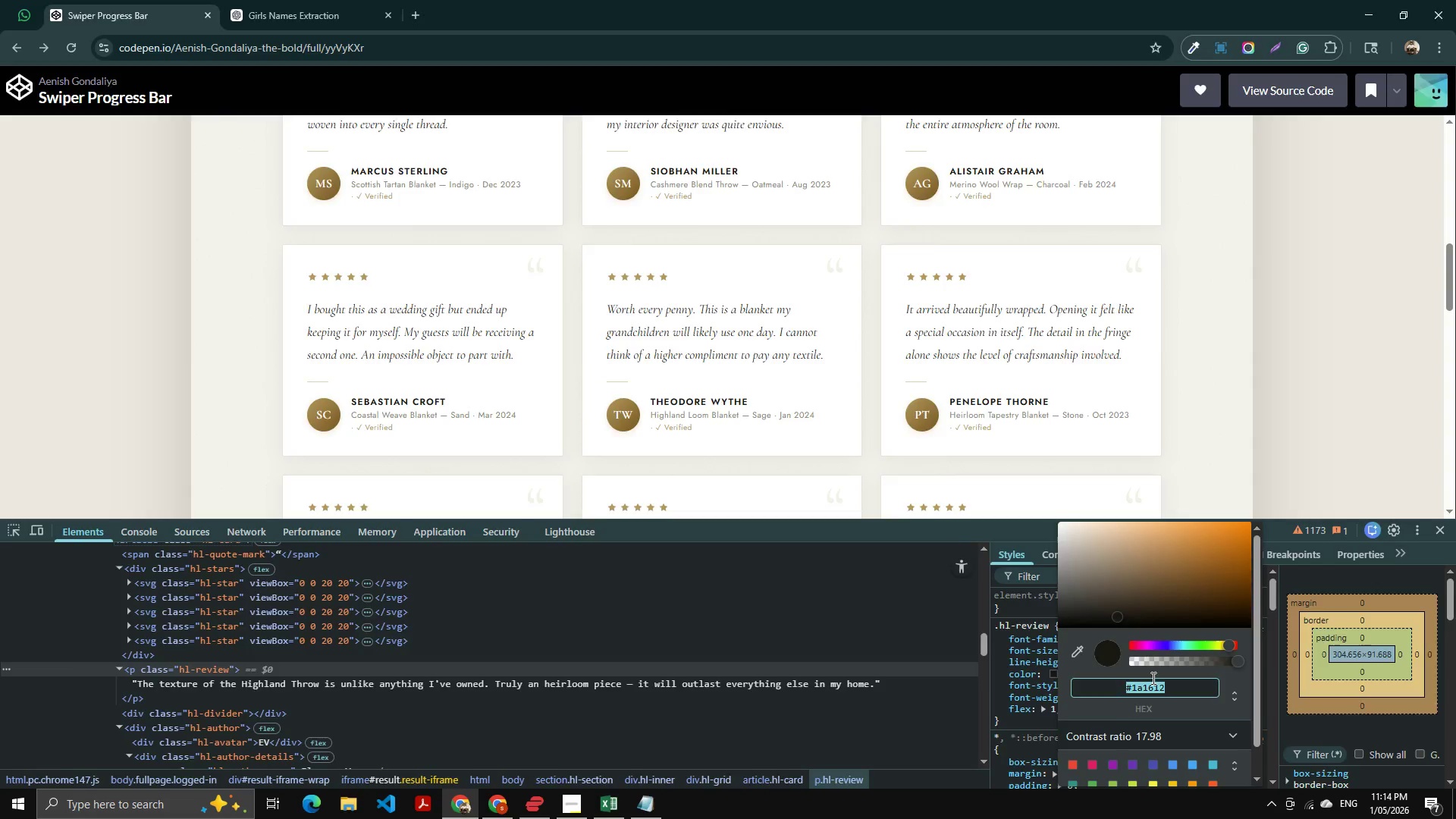 
key(Alt+AltLeft)
 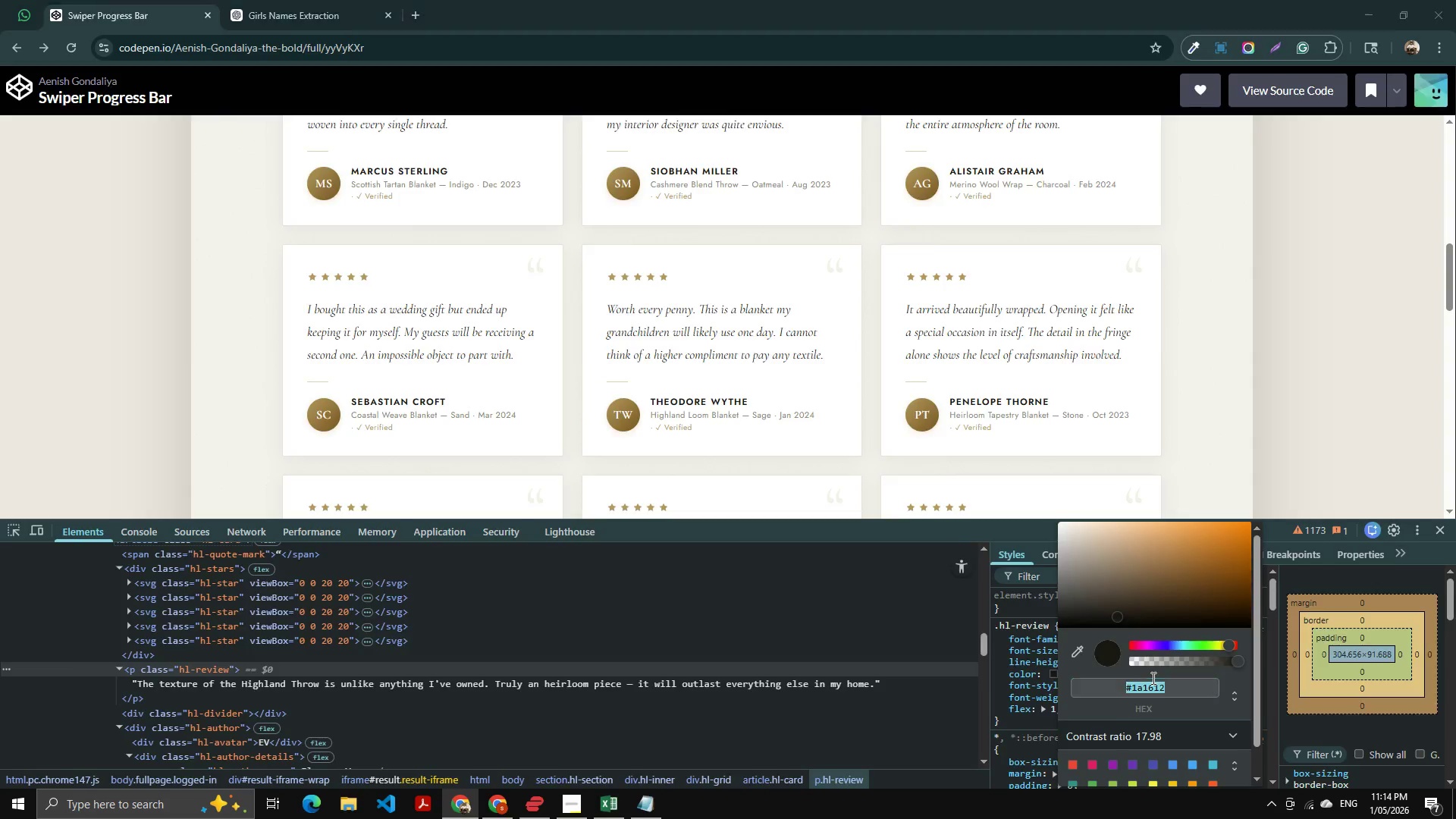 
key(Alt+Tab)
 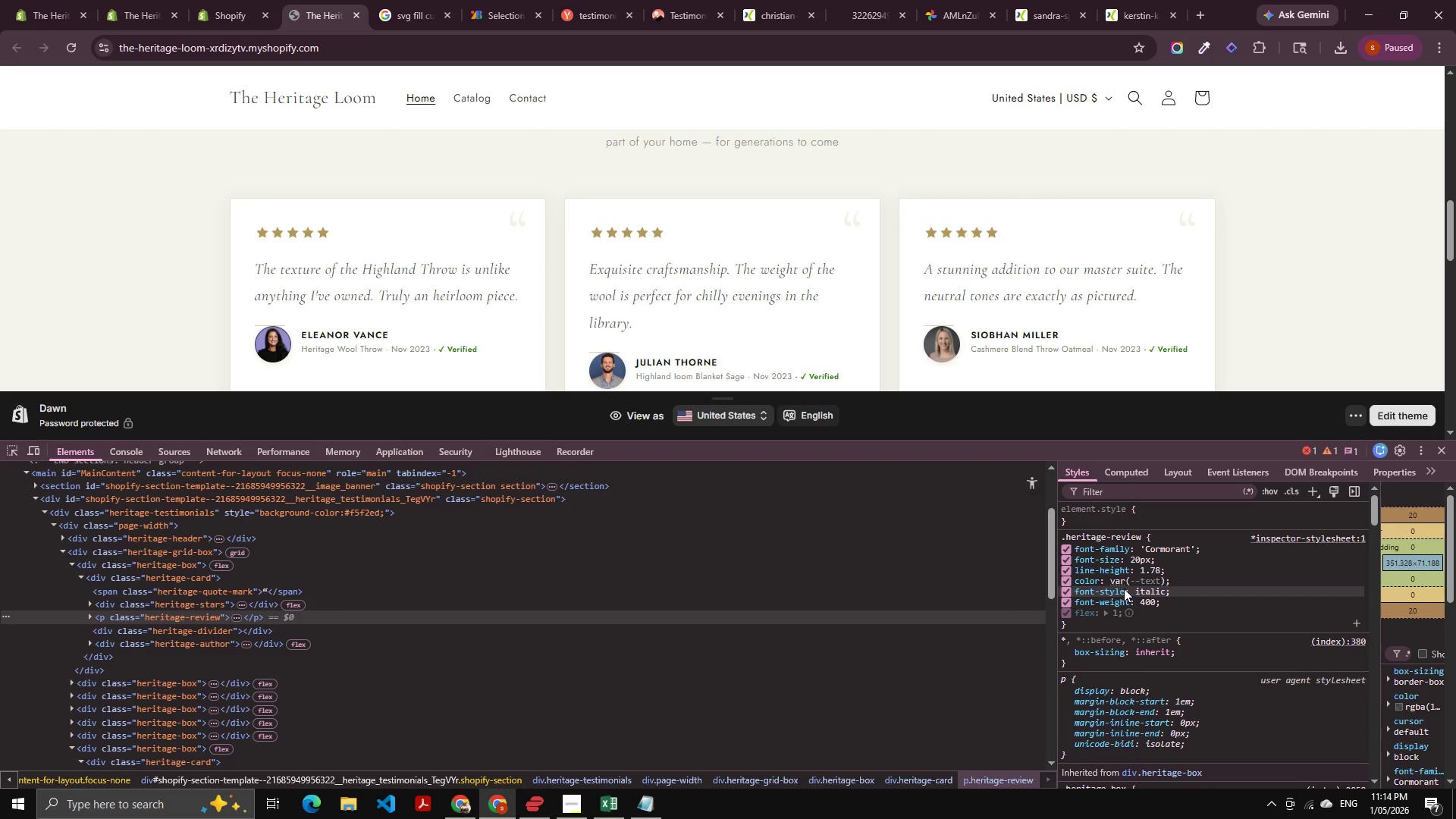 
left_click([1118, 583])
 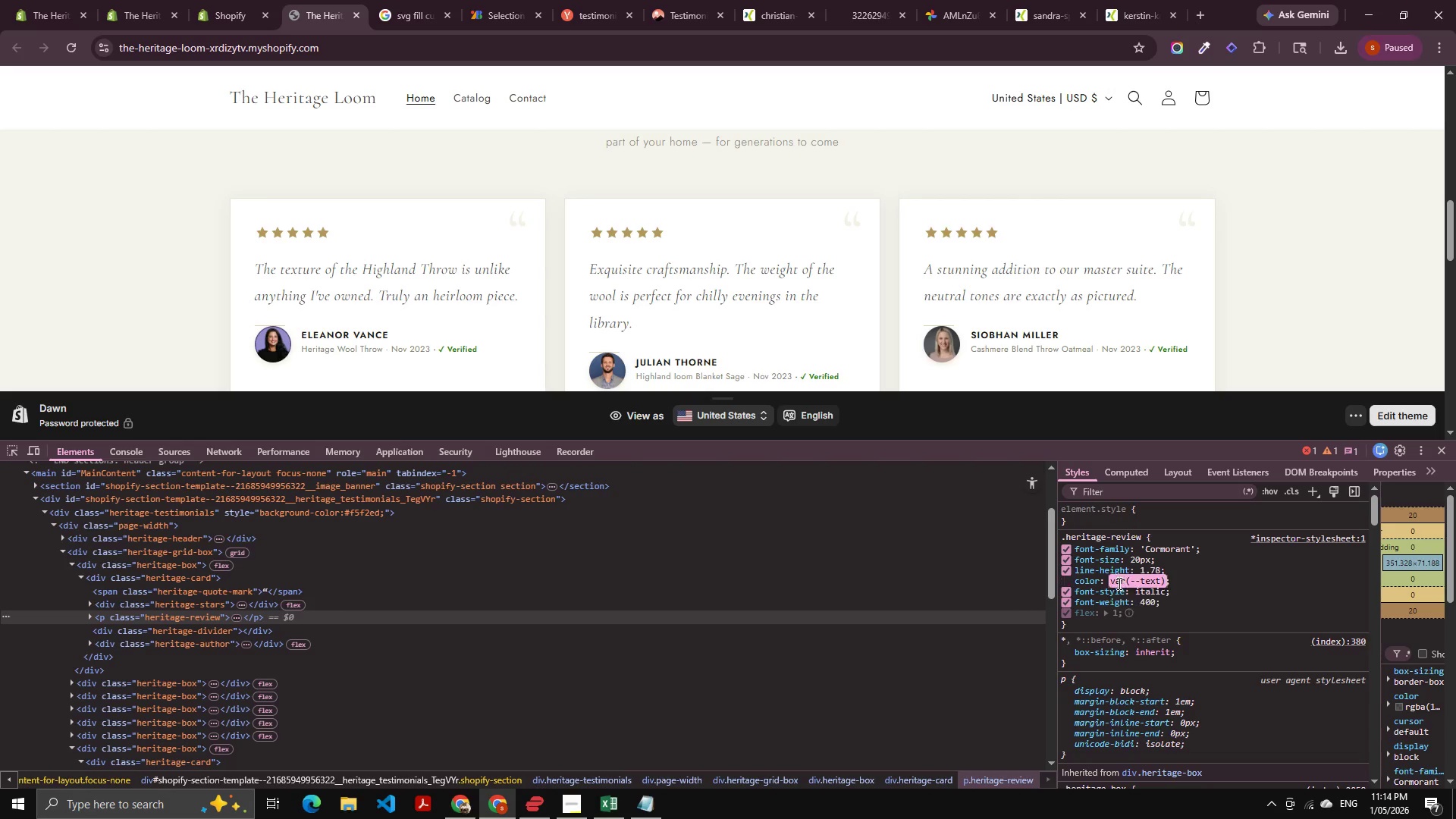 
key(Control+V)
 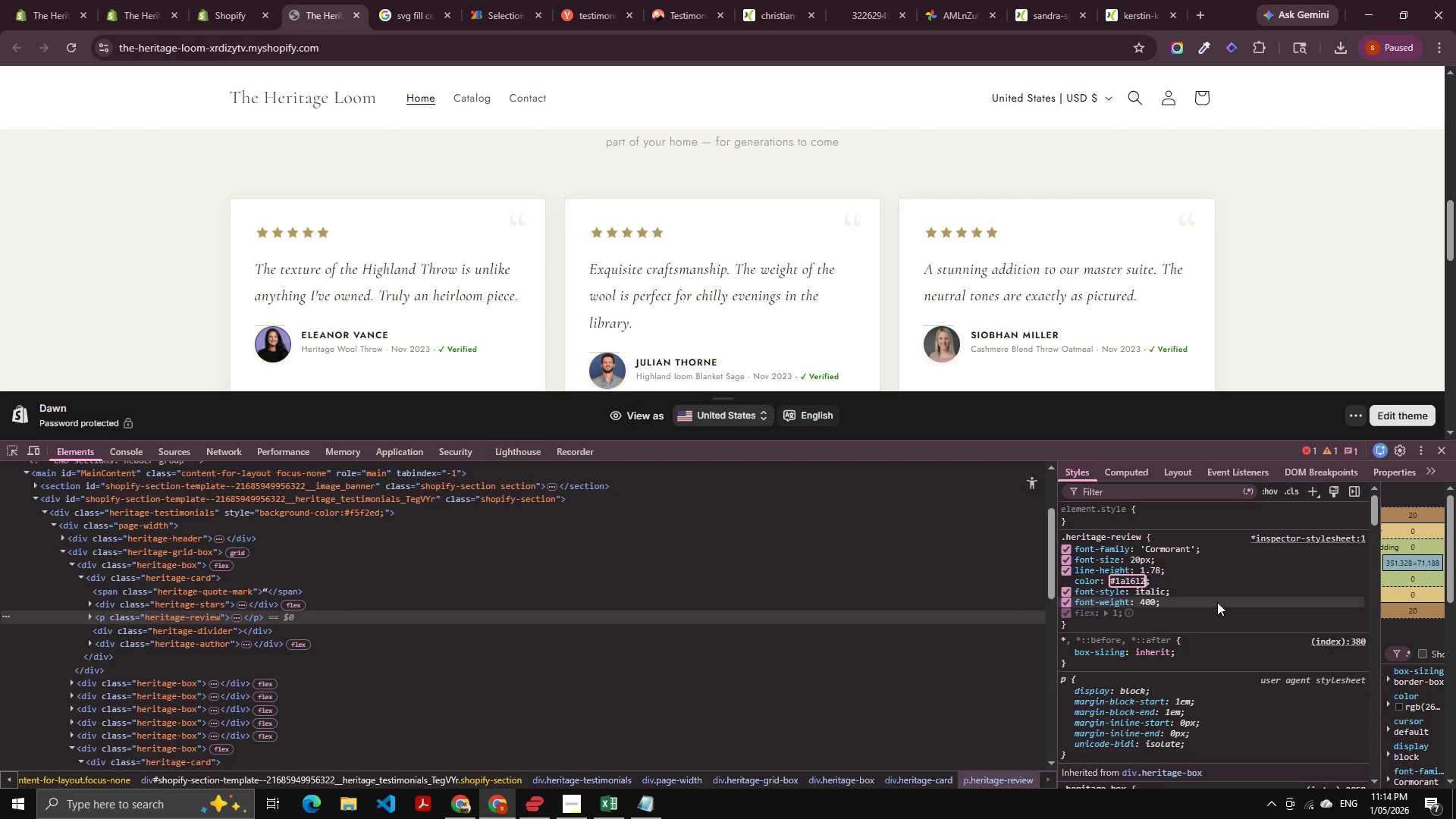 
left_click([1217, 602])
 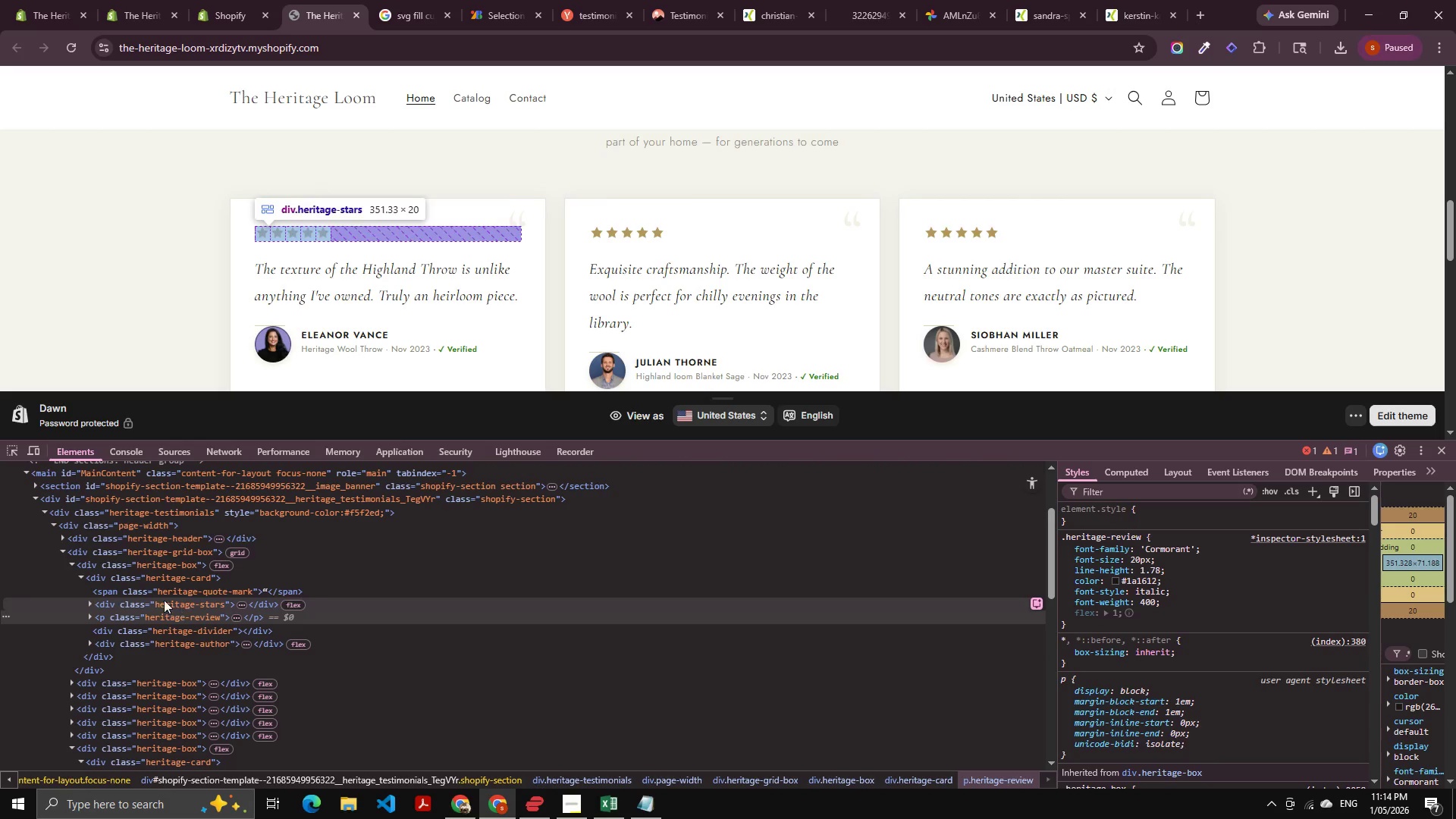 
left_click([158, 570])
 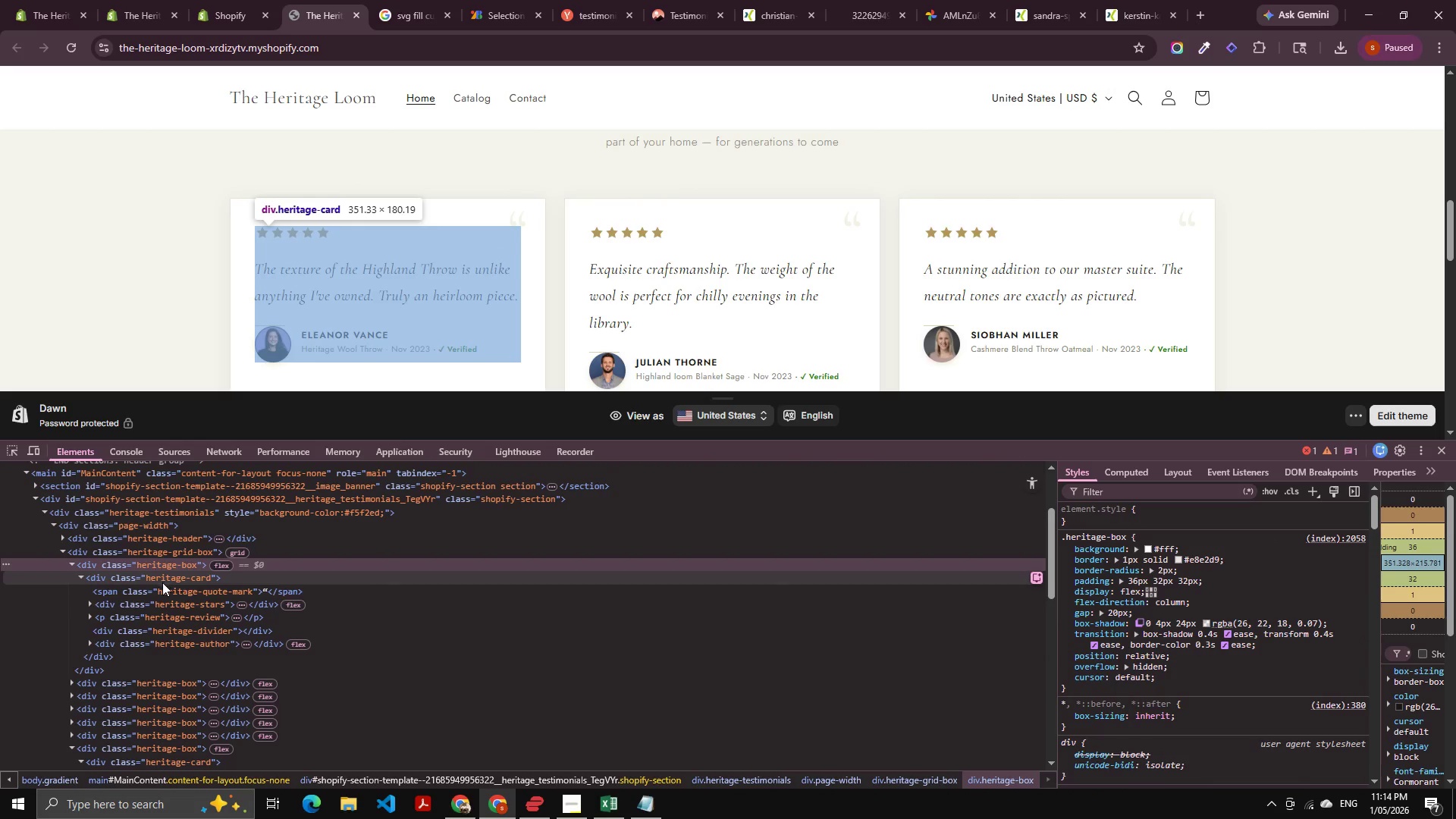 
key(ArrowLeft)
 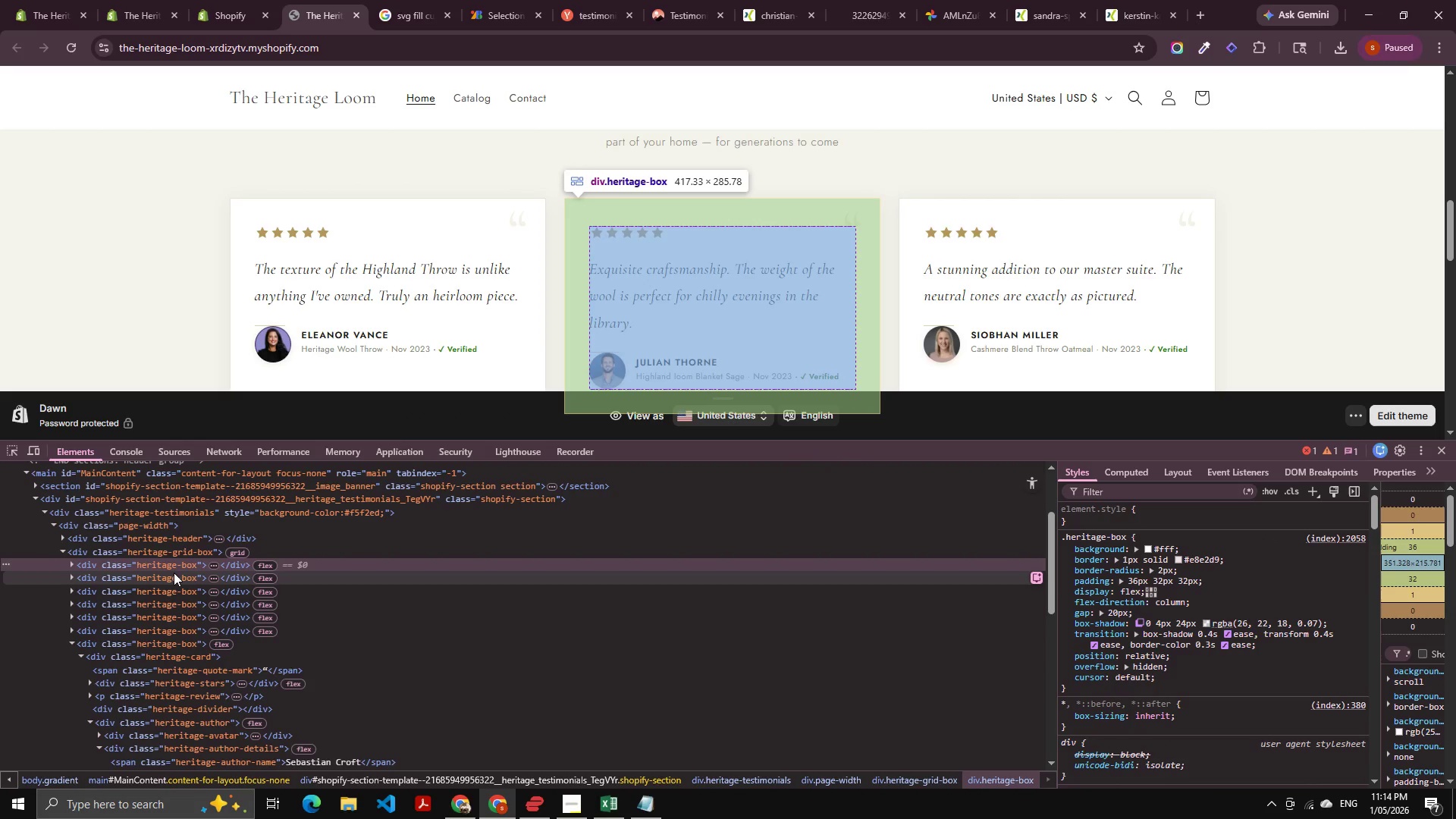 
key(ArrowRight)
 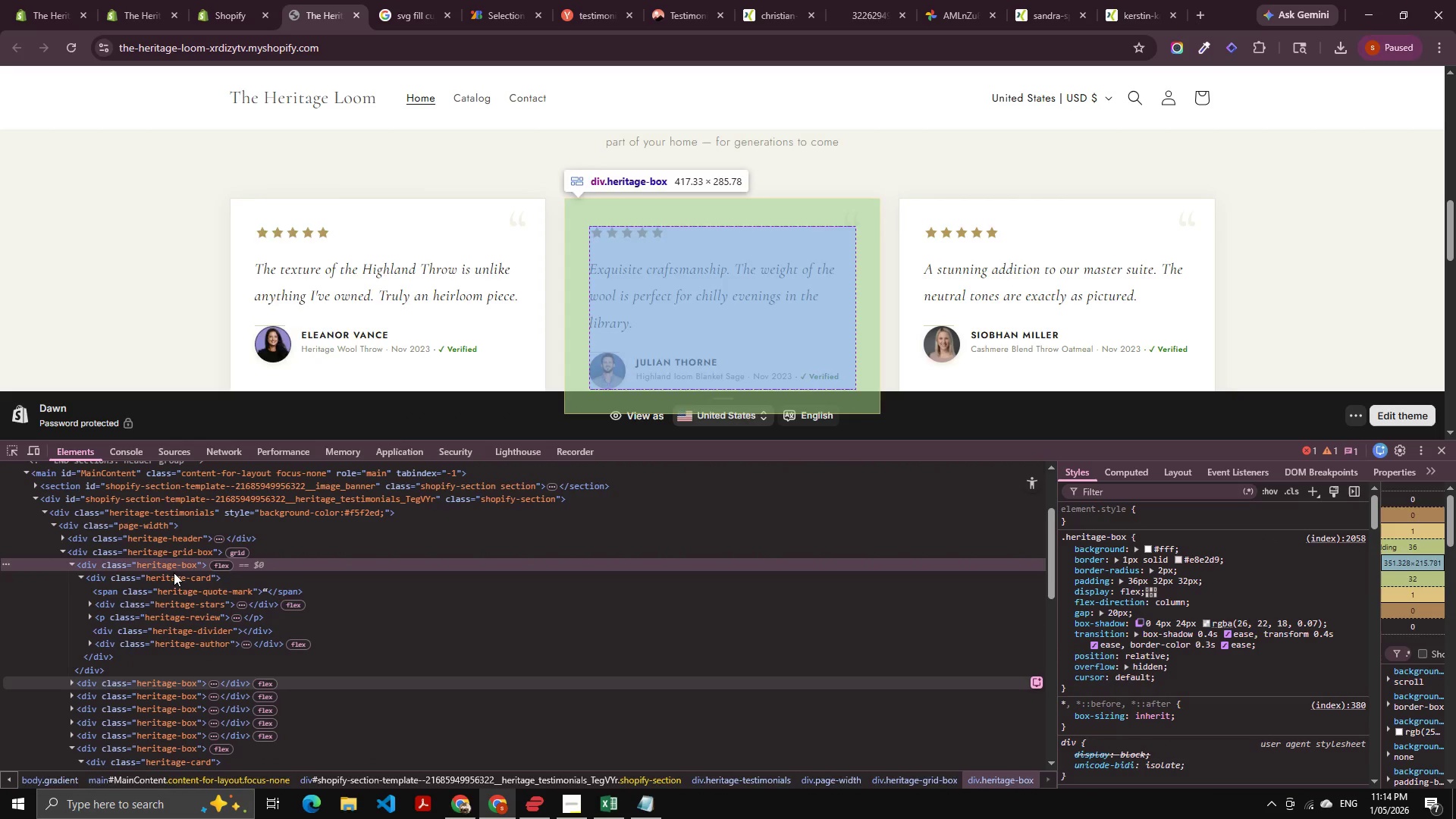 
key(ArrowDown)
 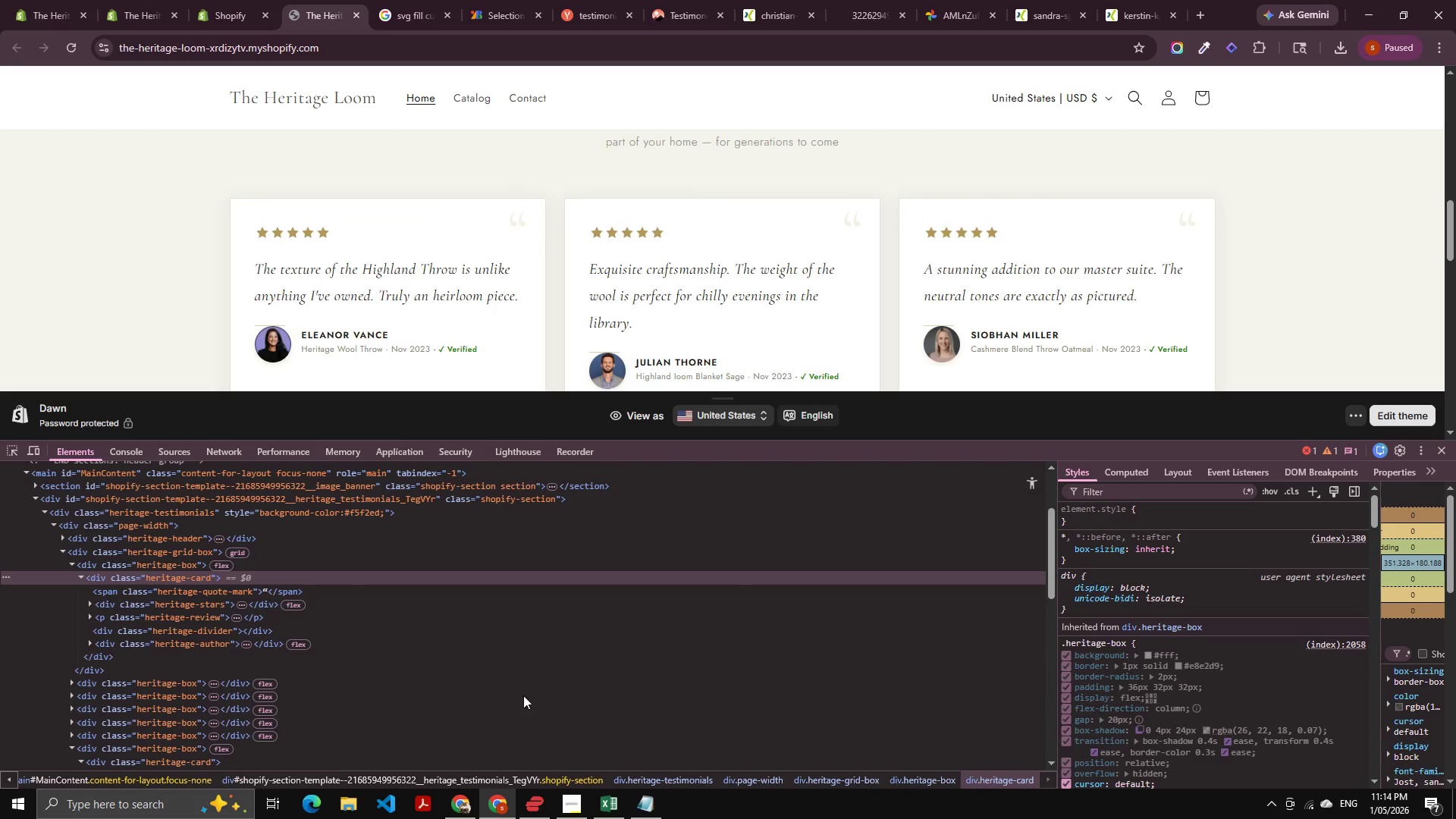 
left_click([189, 641])
 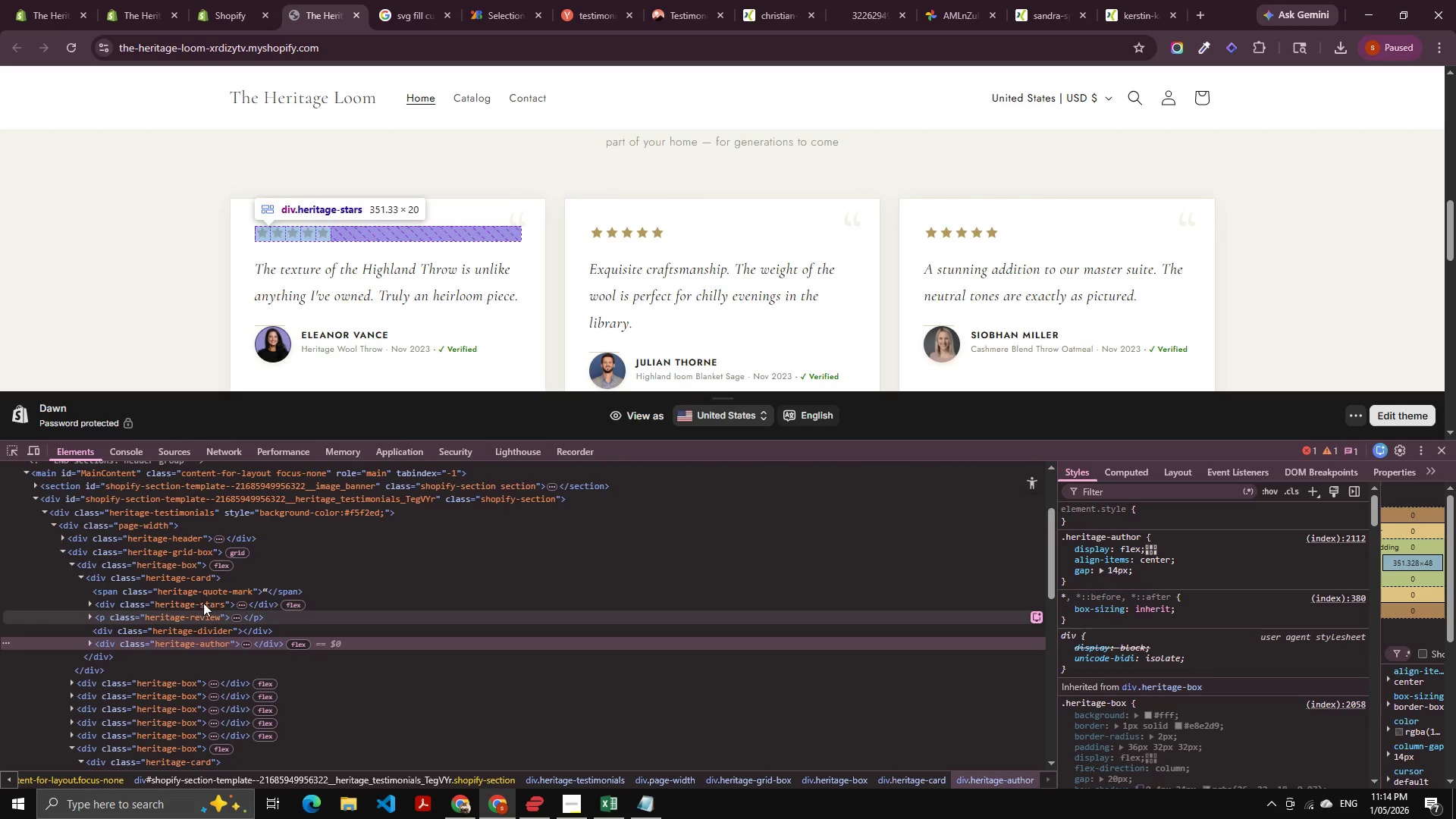 
left_click([202, 576])
 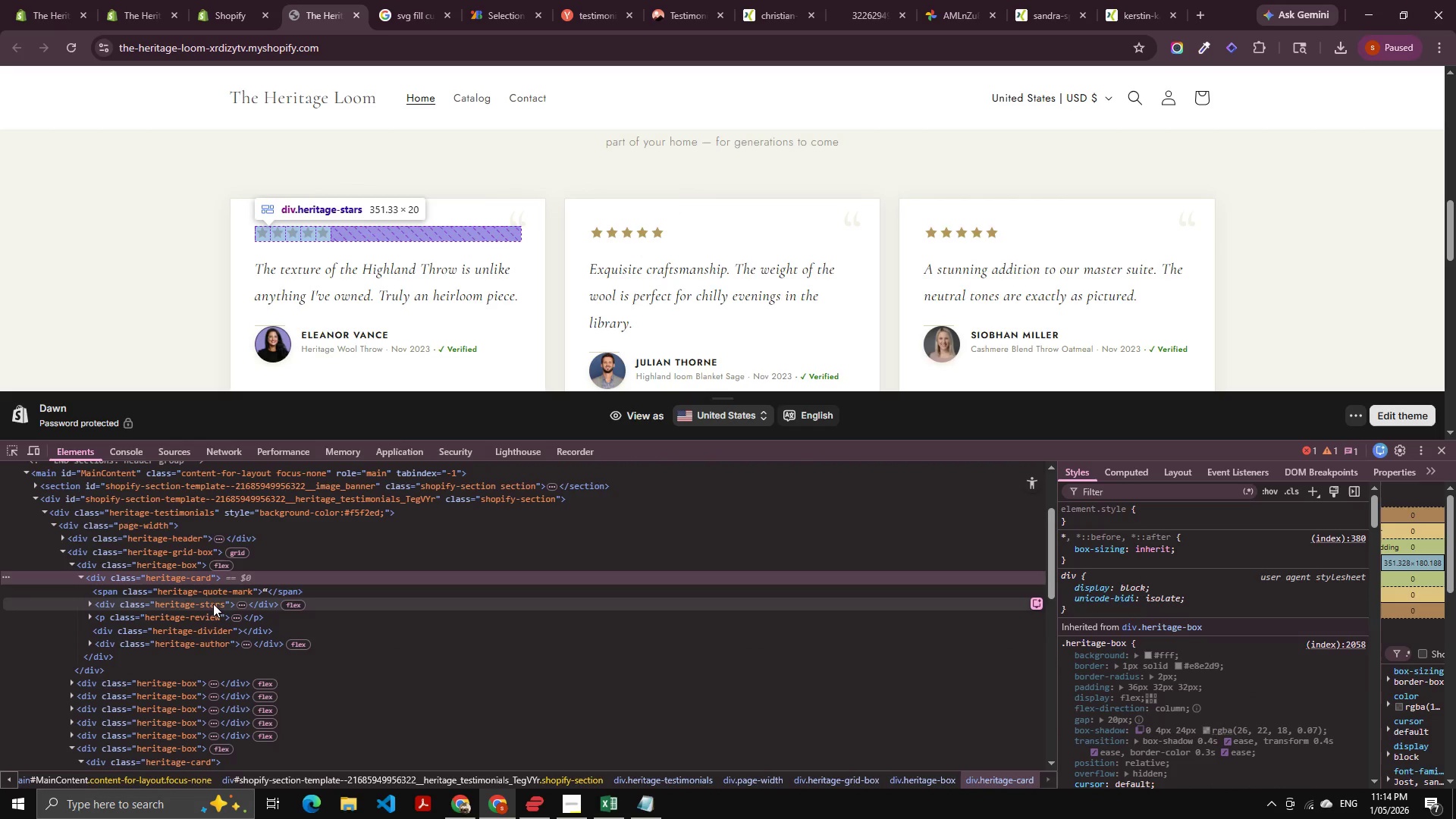 
left_click([206, 613])
 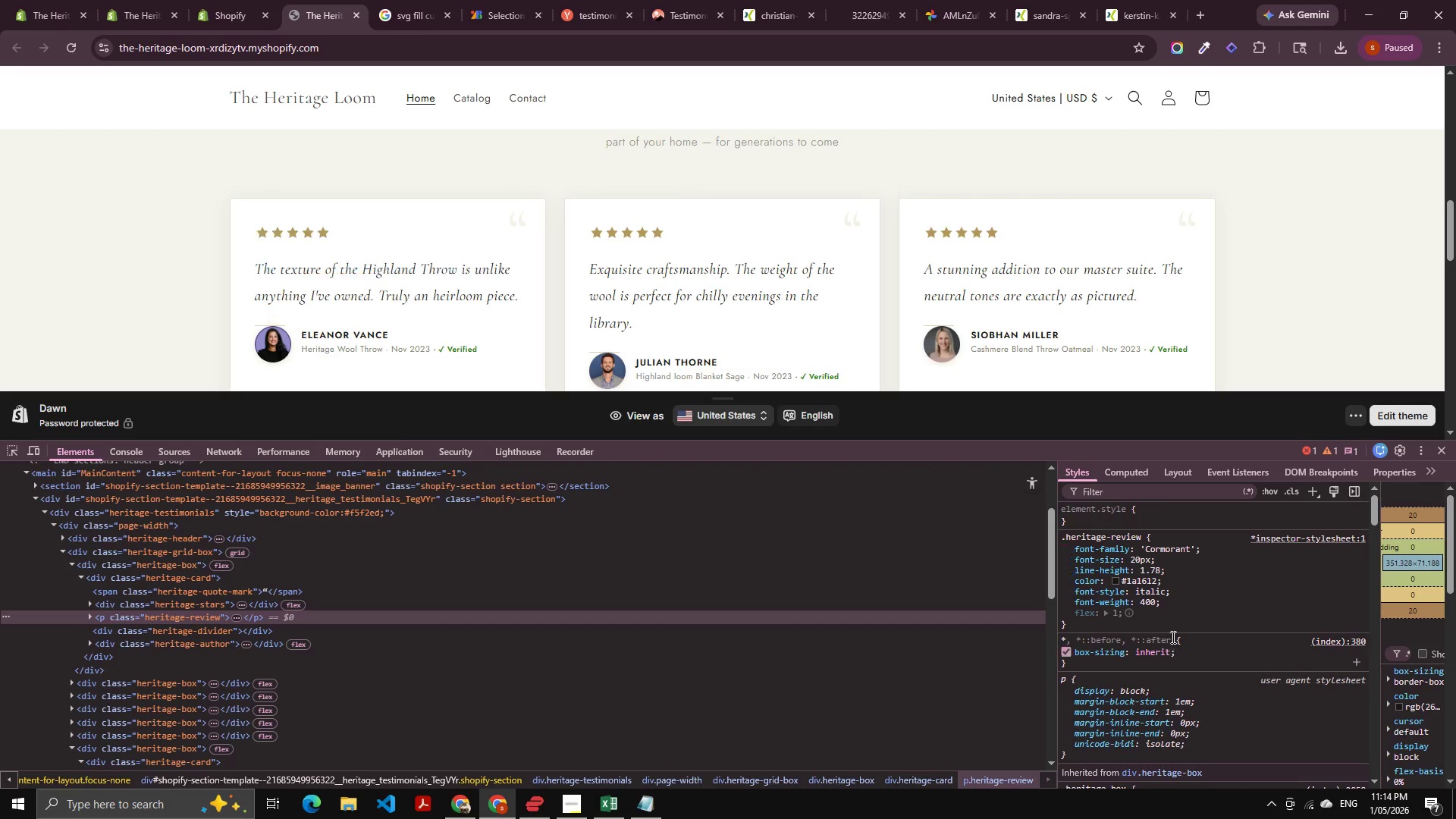 
left_click([1164, 618])
 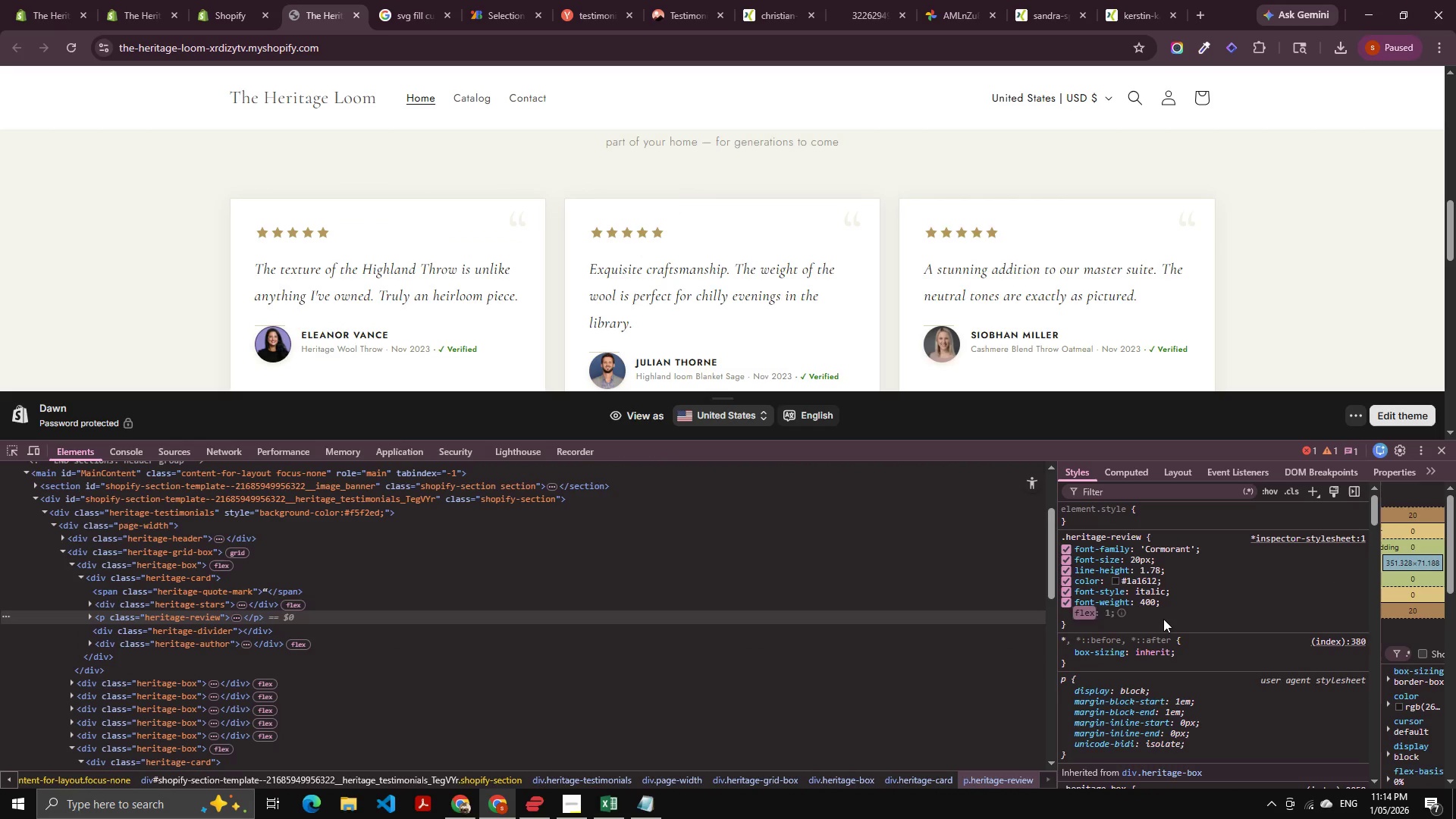 
key(Tab)
key(Tab)
type(mar)
key(Tab)
type(0)
key(Tab)
 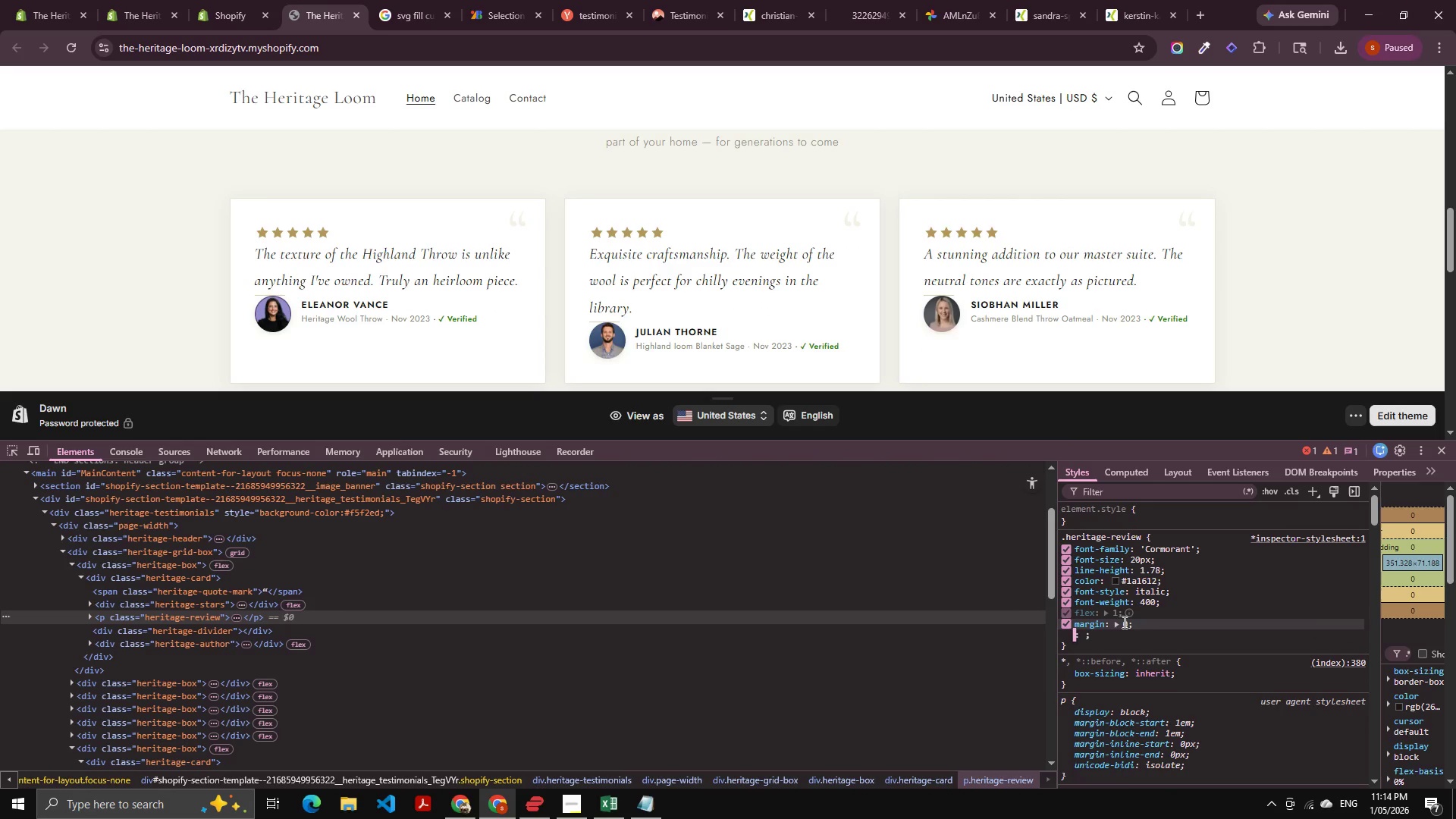 
mouse_move([1194, 603])
 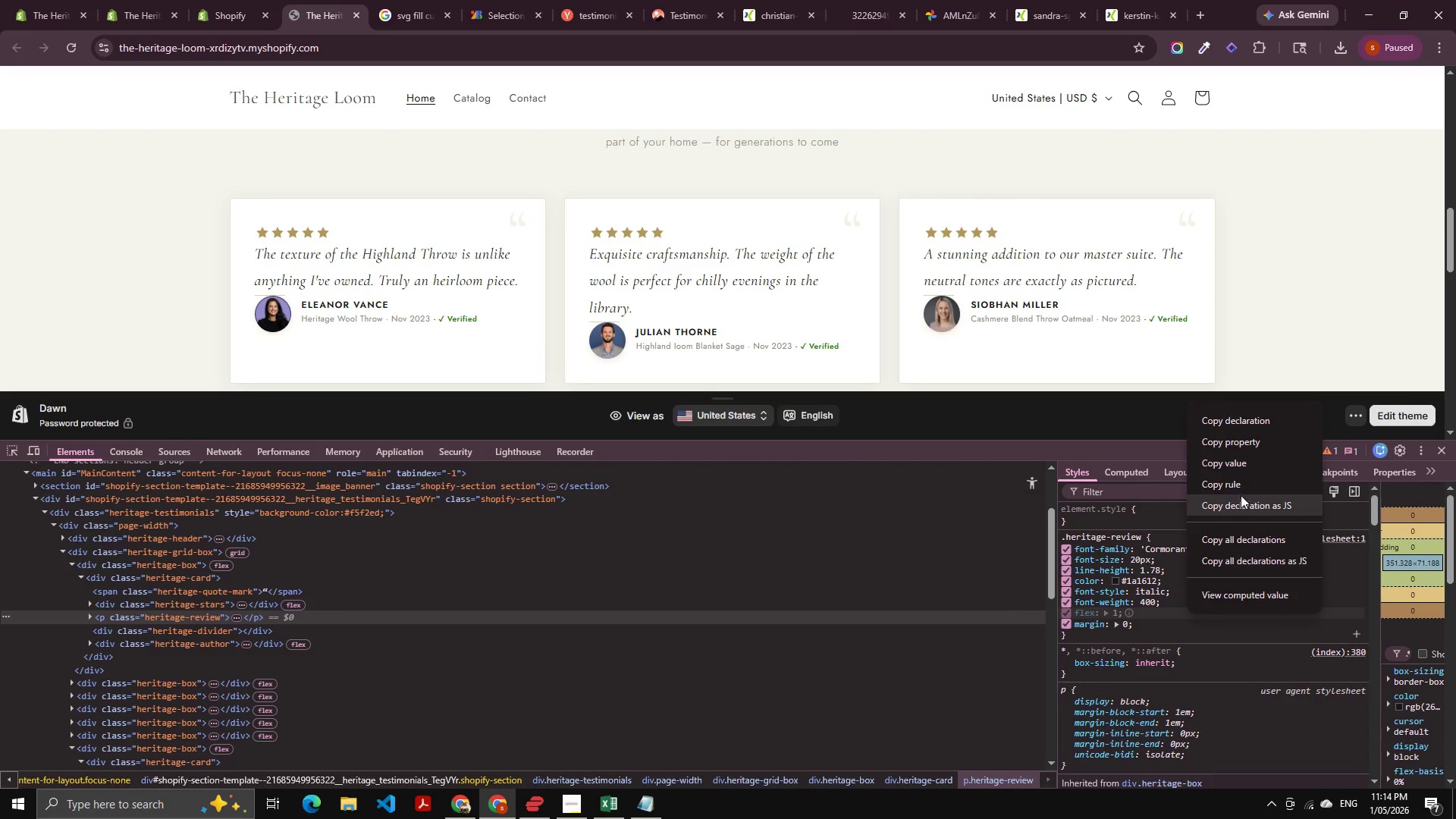 
left_click([1230, 478])
 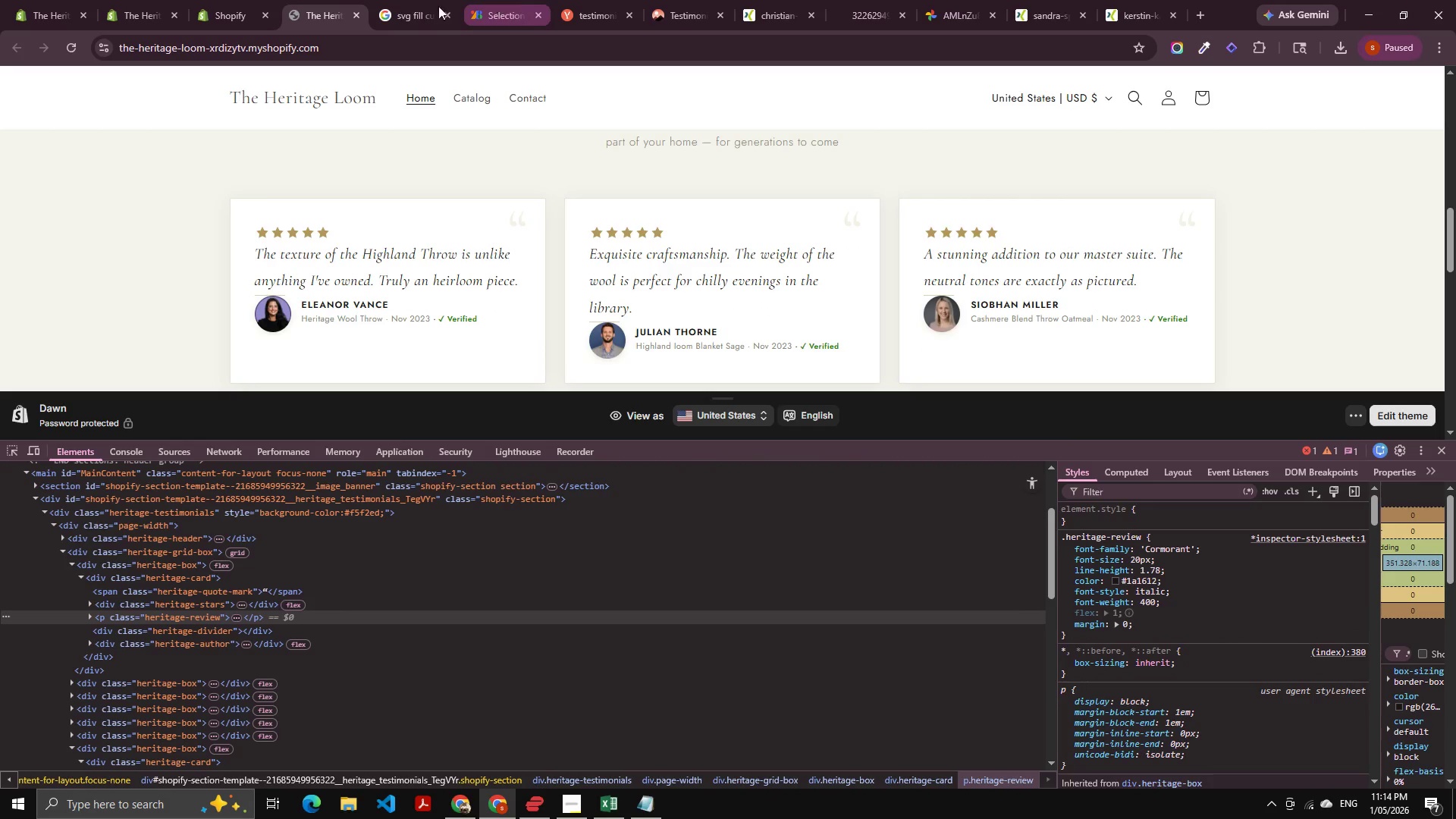 
left_click([227, 0])
 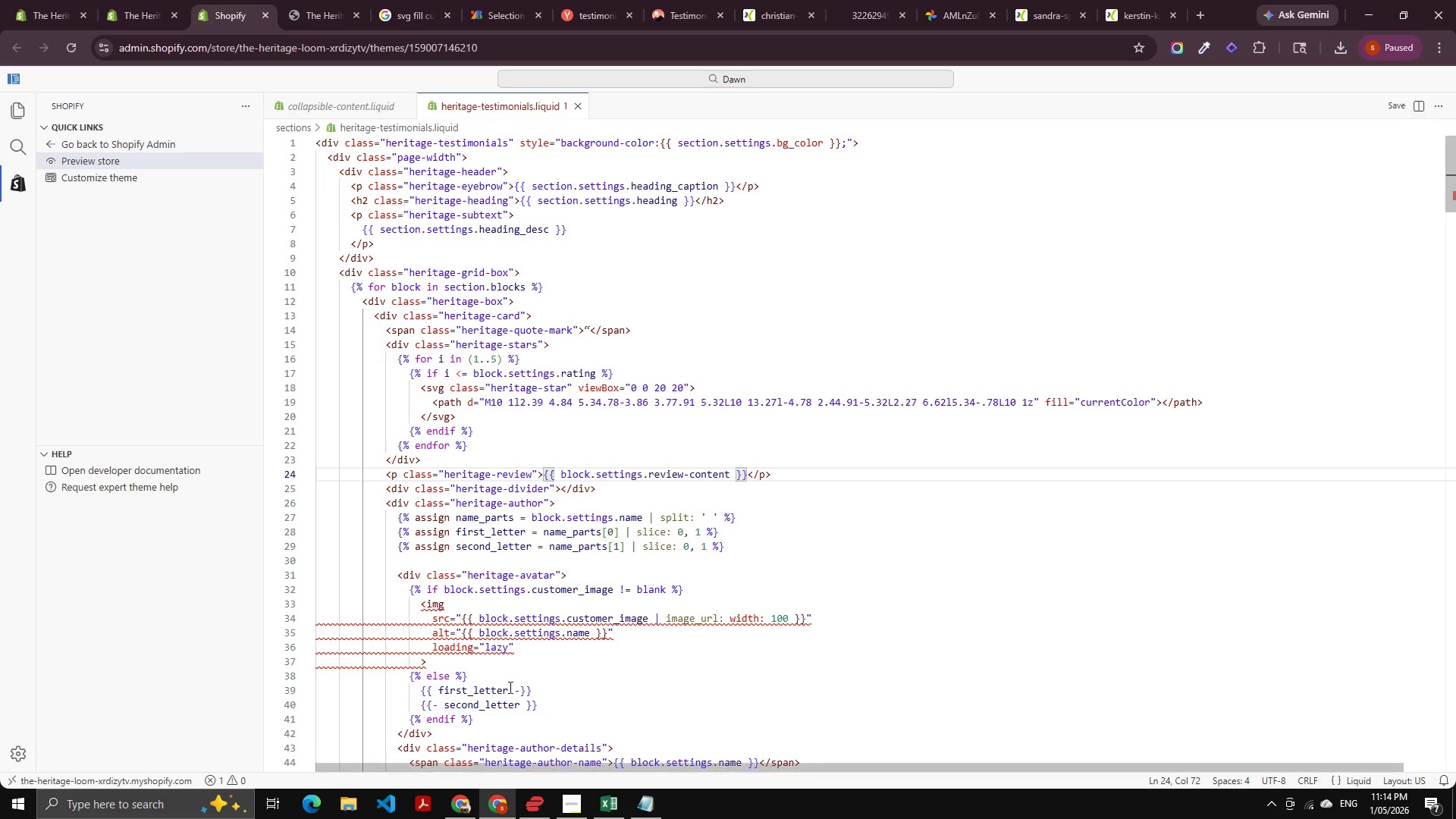 
scroll: coordinate [463, 493], scroll_direction: down, amount: 23.0
 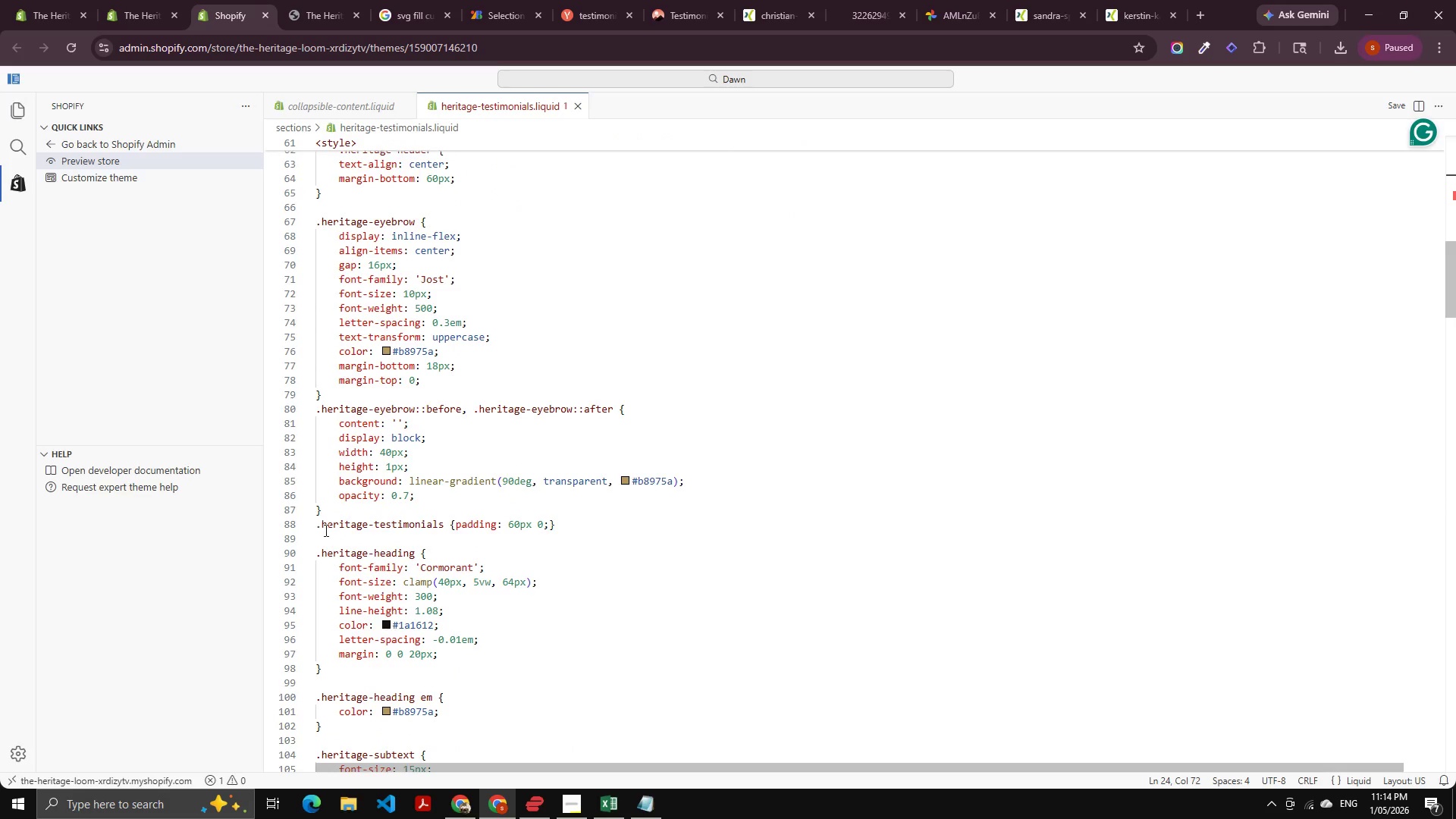 
left_click([339, 541])
 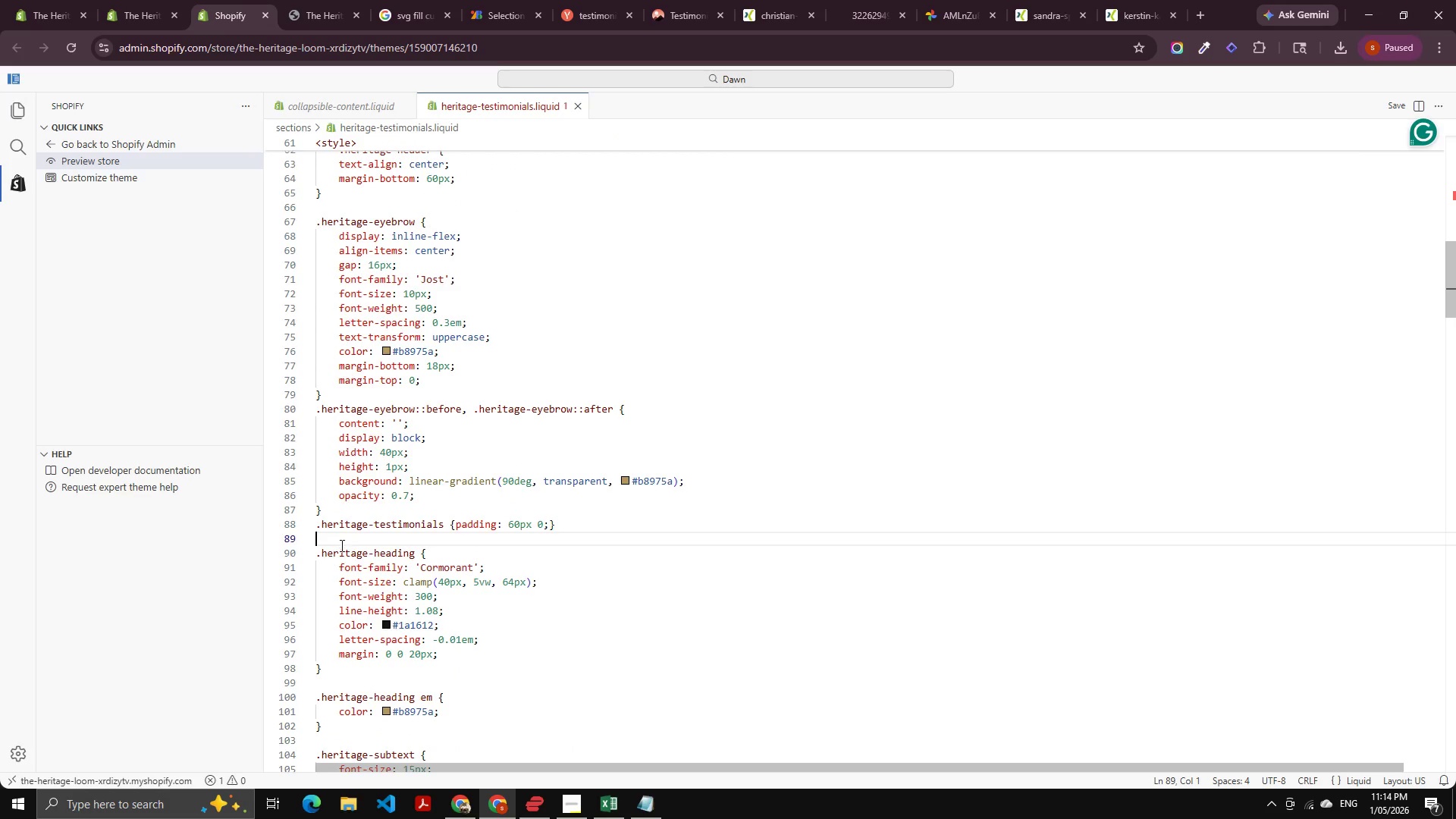 
key(Control+V)
 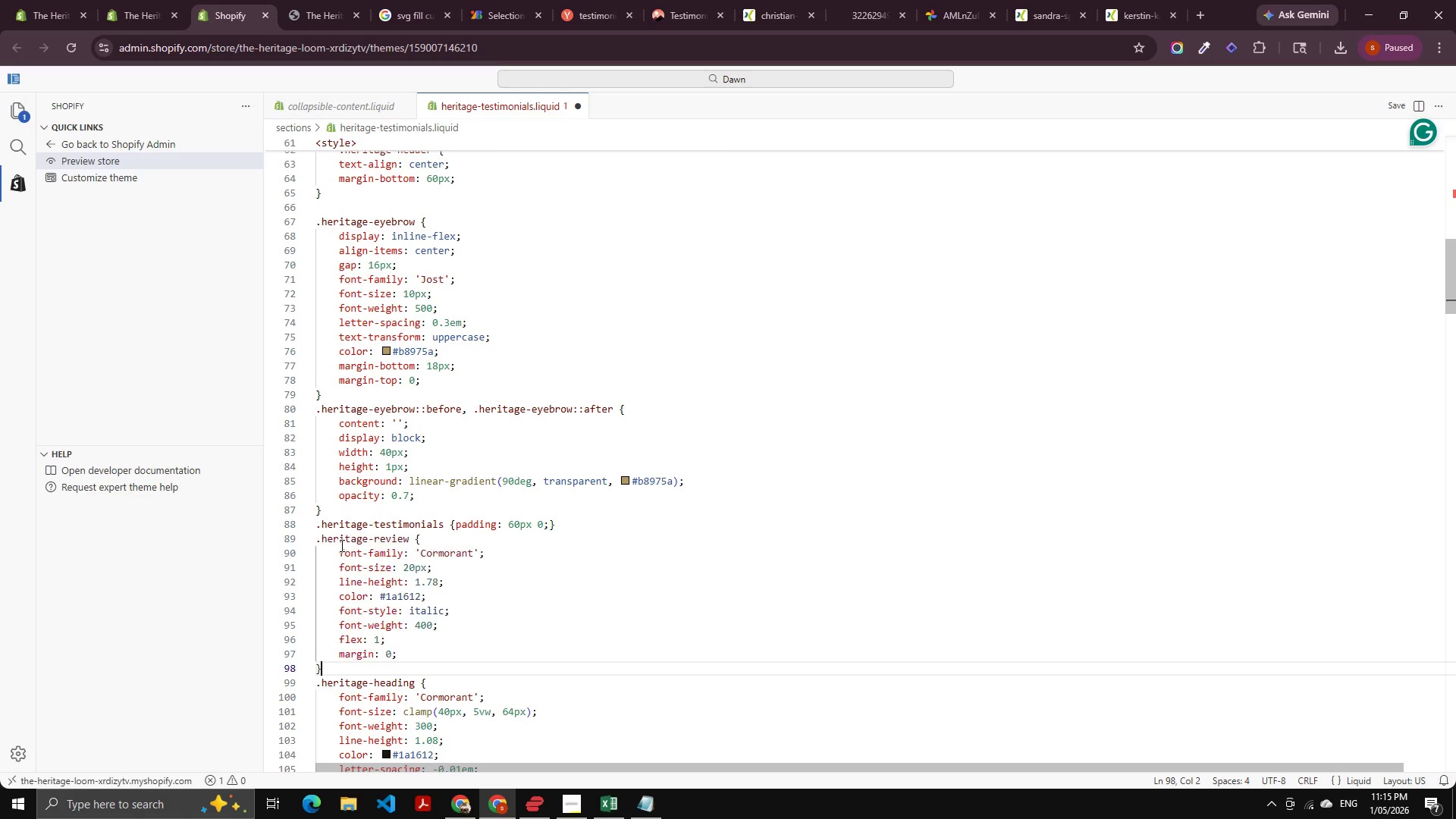 
key(Control+S)
 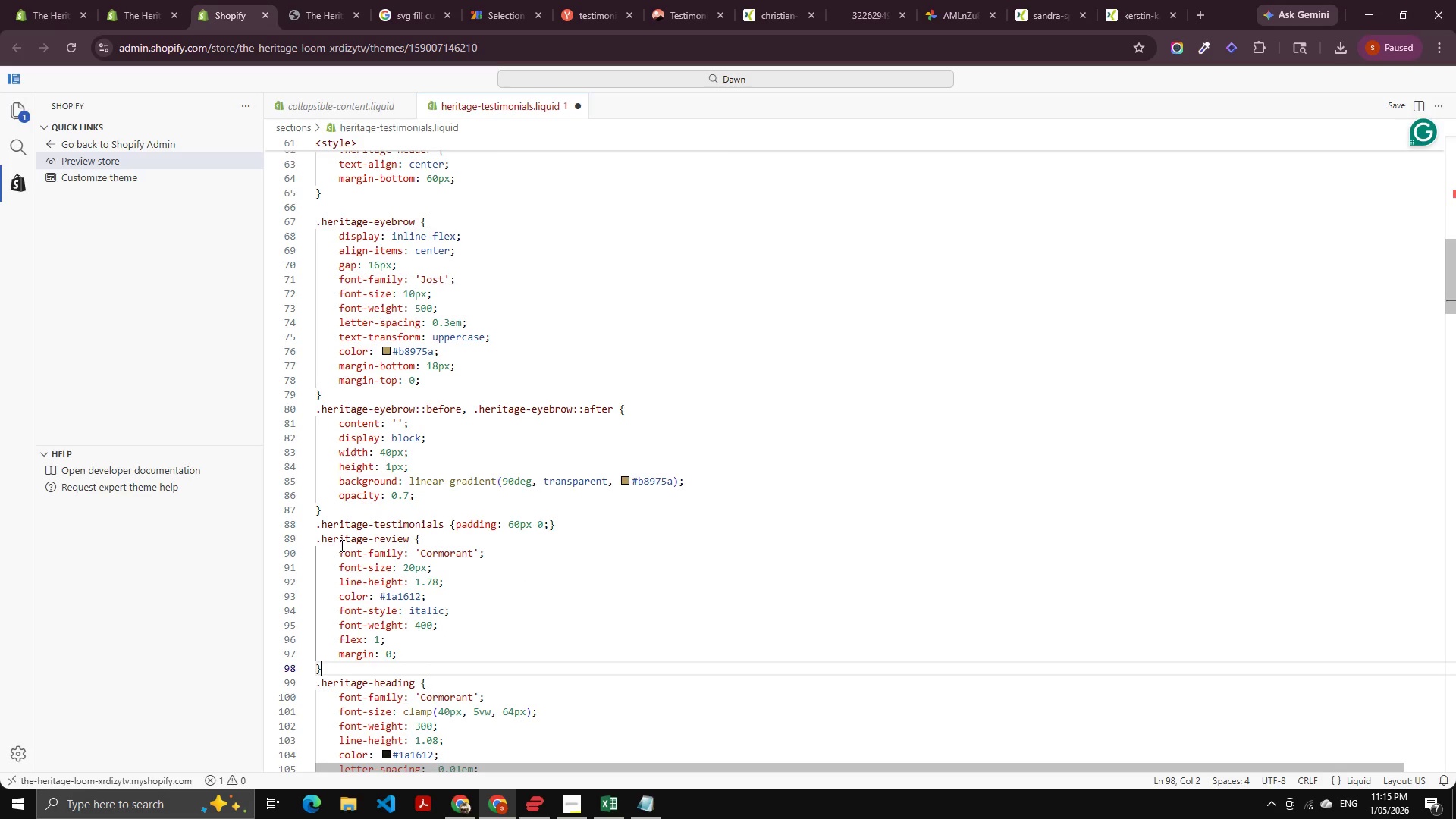 
key(Control+S)
 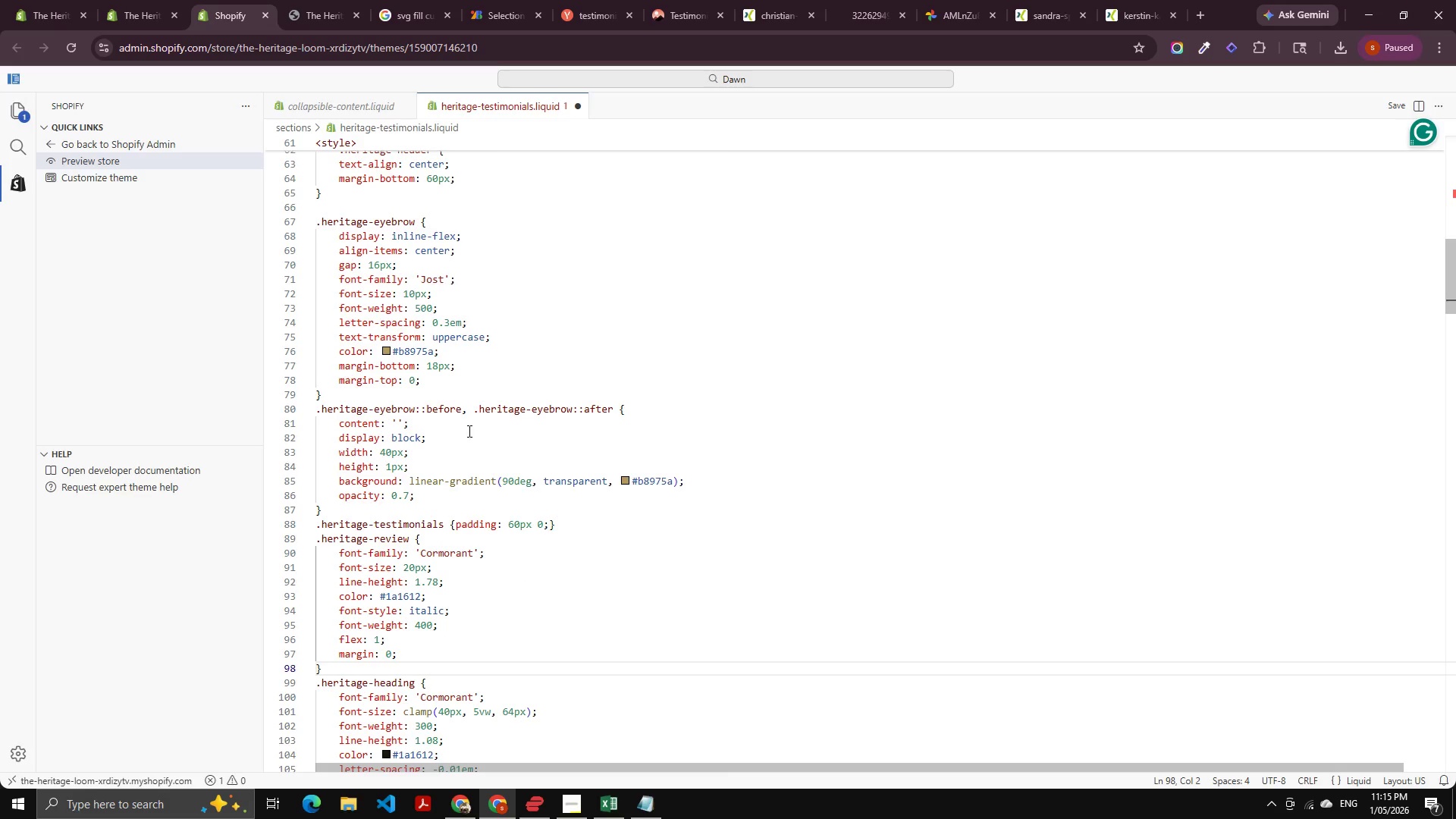 
scroll: coordinate [547, 361], scroll_direction: up, amount: 26.0
 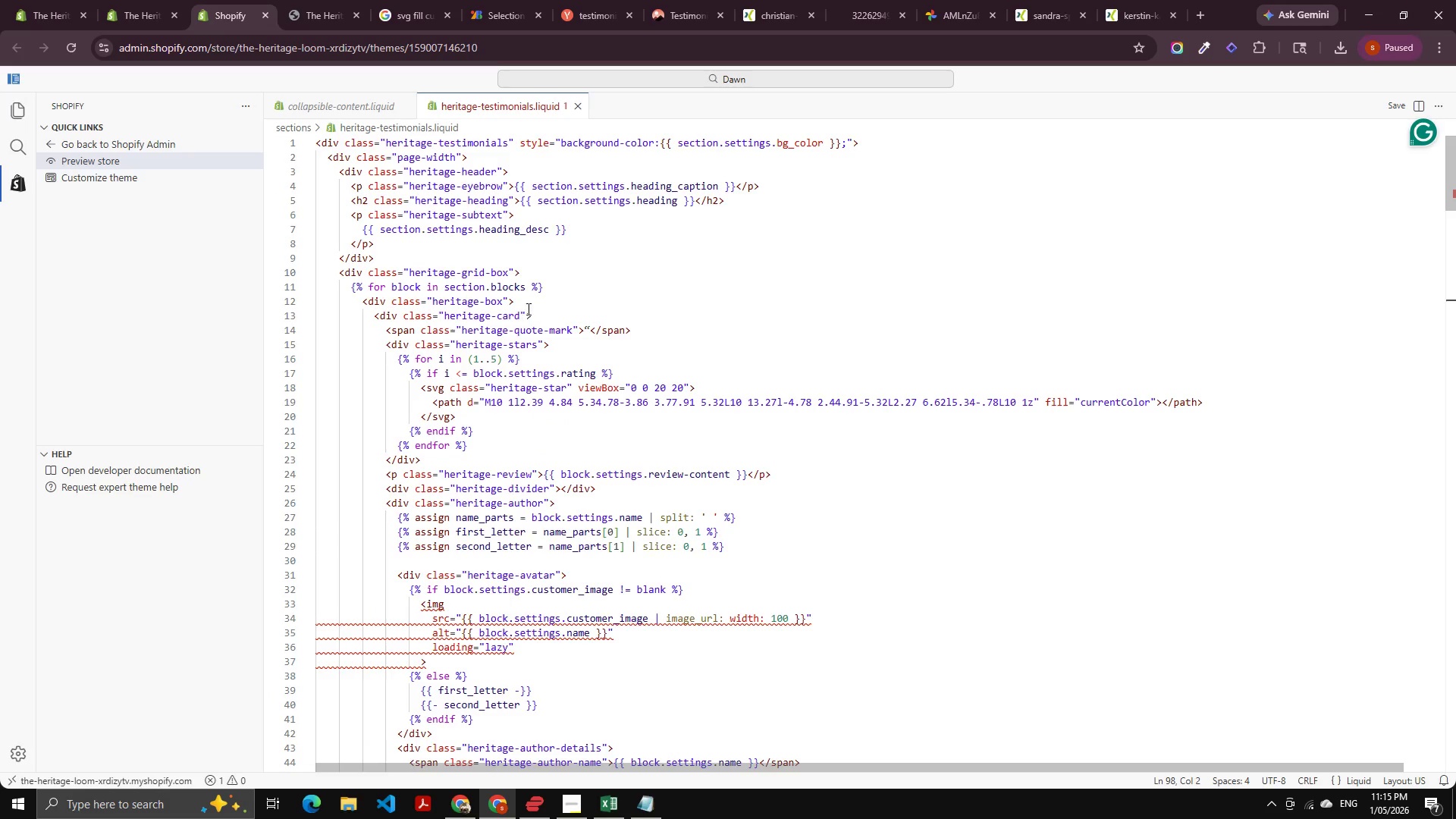 
left_click_drag(start_coordinate=[530, 300], to_coordinate=[557, 290])
 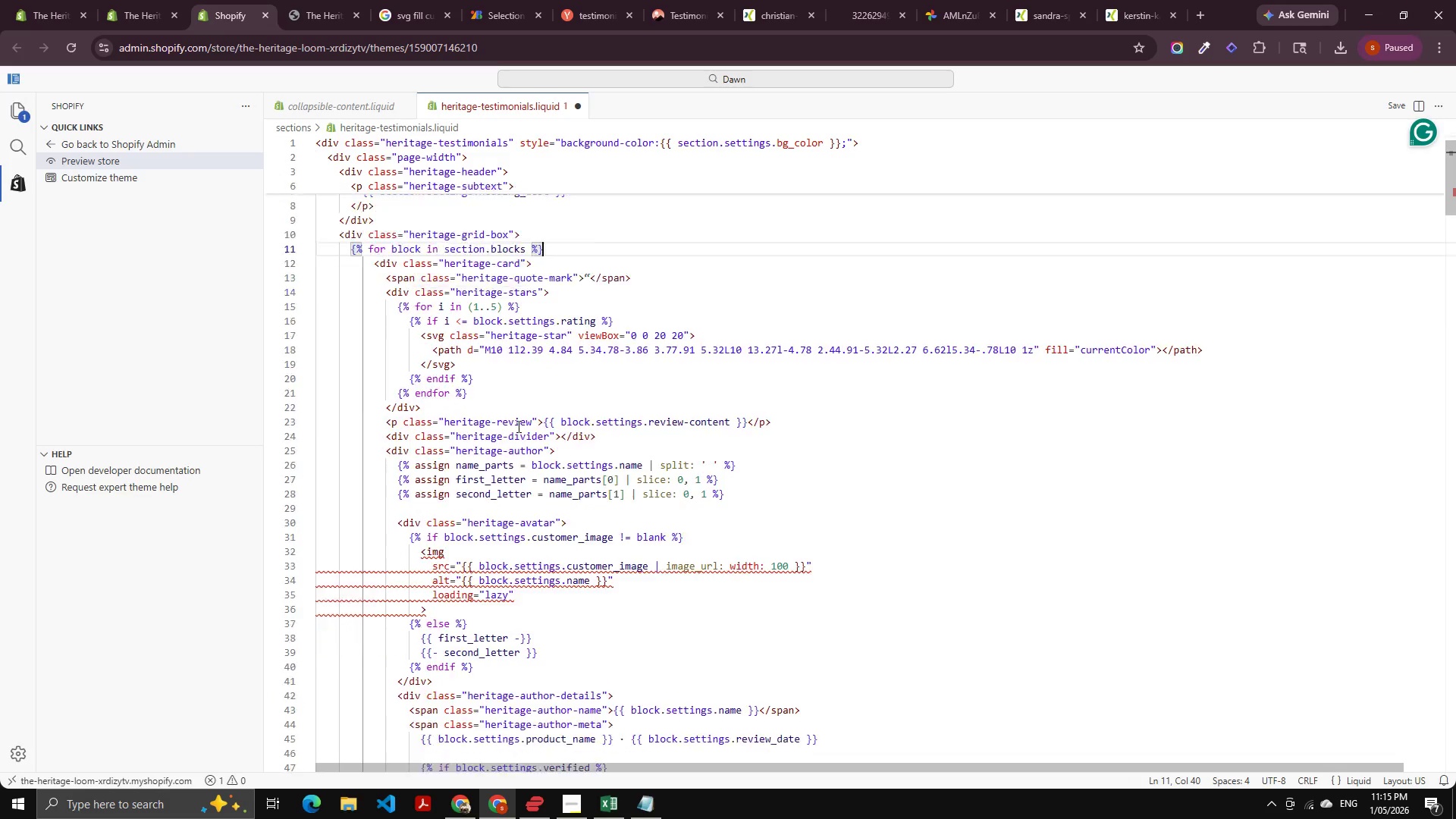 
key(Backspace)
 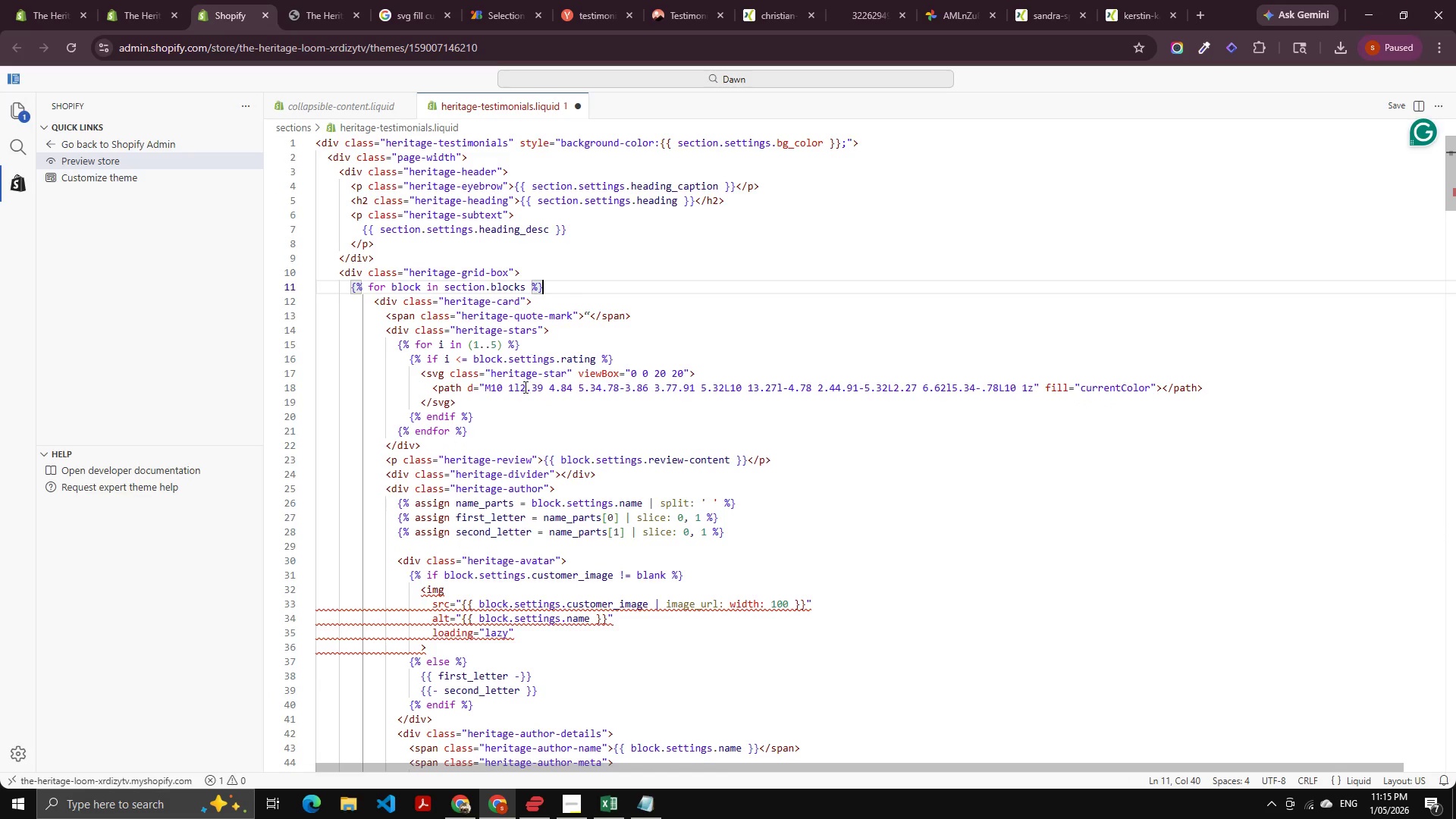 
scroll: coordinate [441, 598], scroll_direction: down, amount: 10.0
 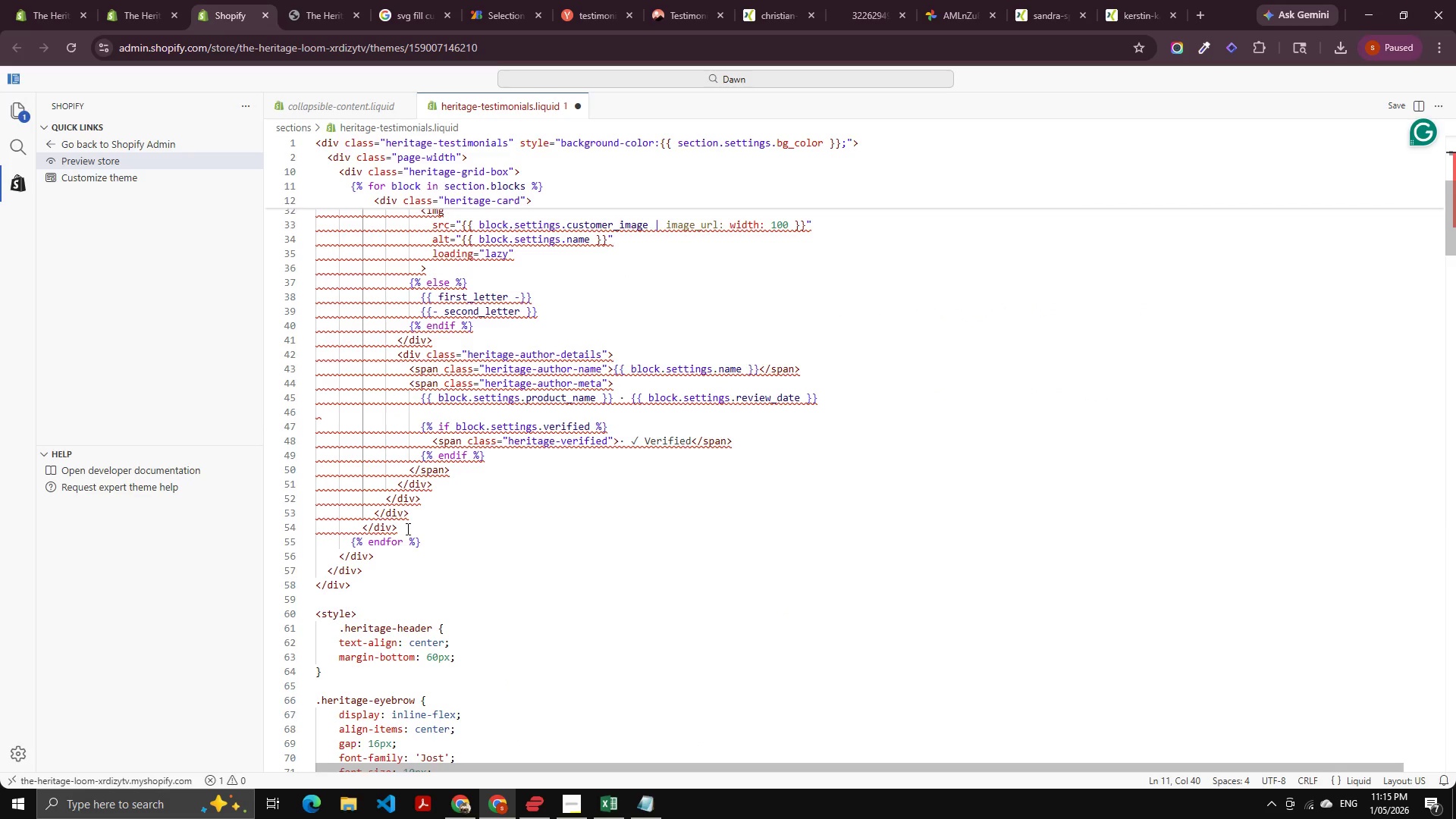 
left_click_drag(start_coordinate=[410, 519], to_coordinate=[434, 502])
 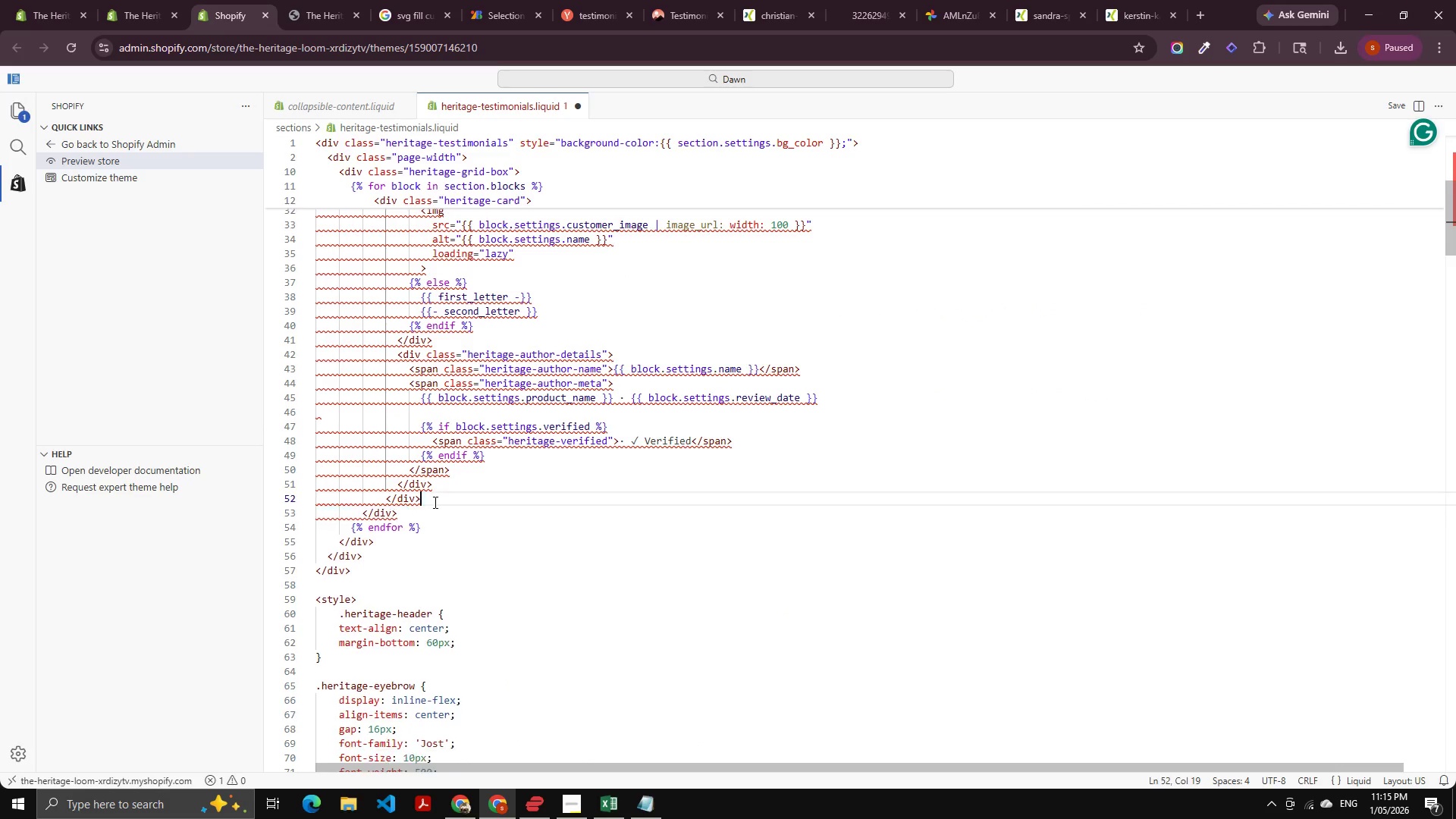 
key(Backspace)
 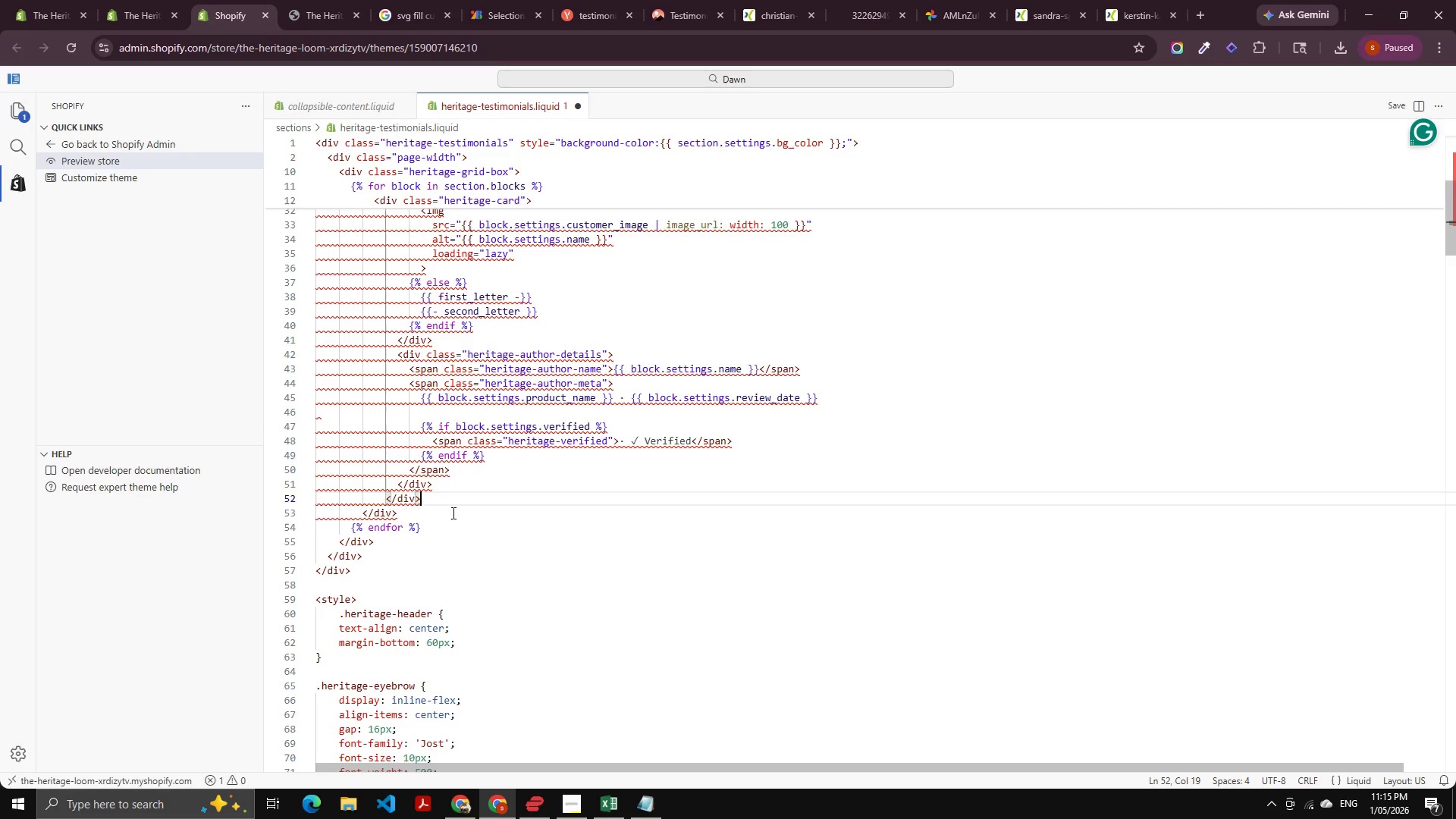 
key(Control+S)
 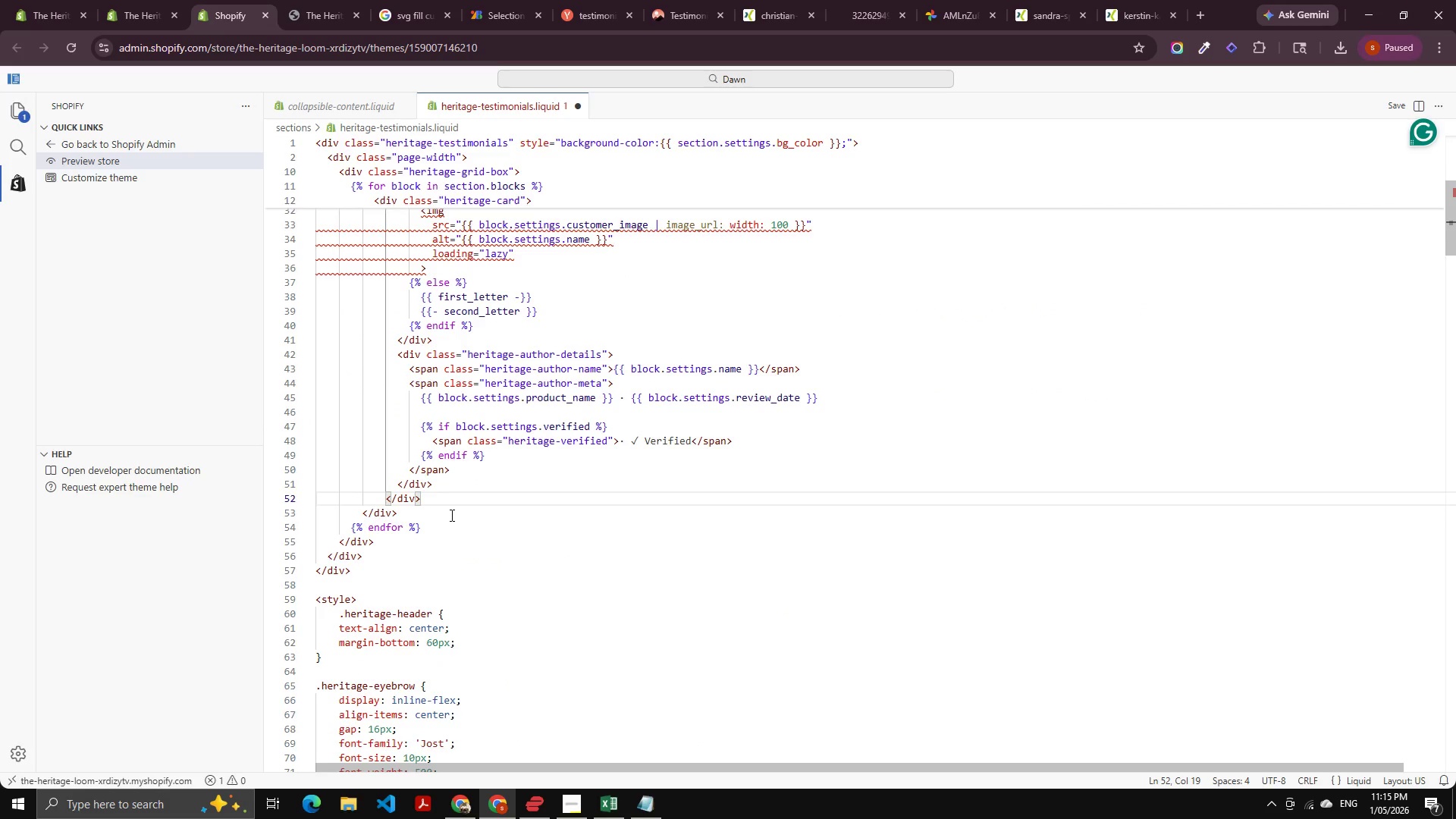 
key(Control+S)
 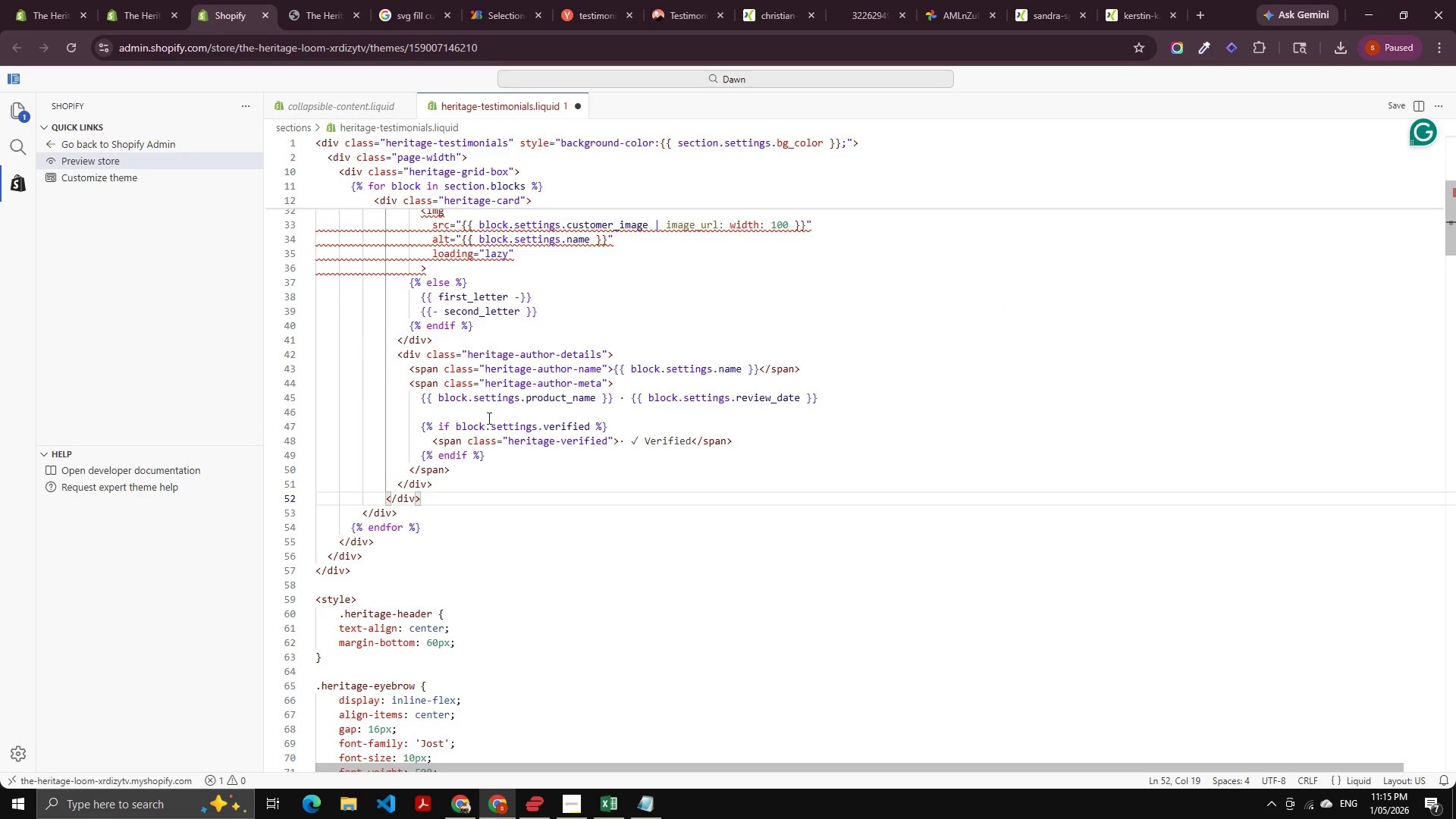 
key(Control+S)
 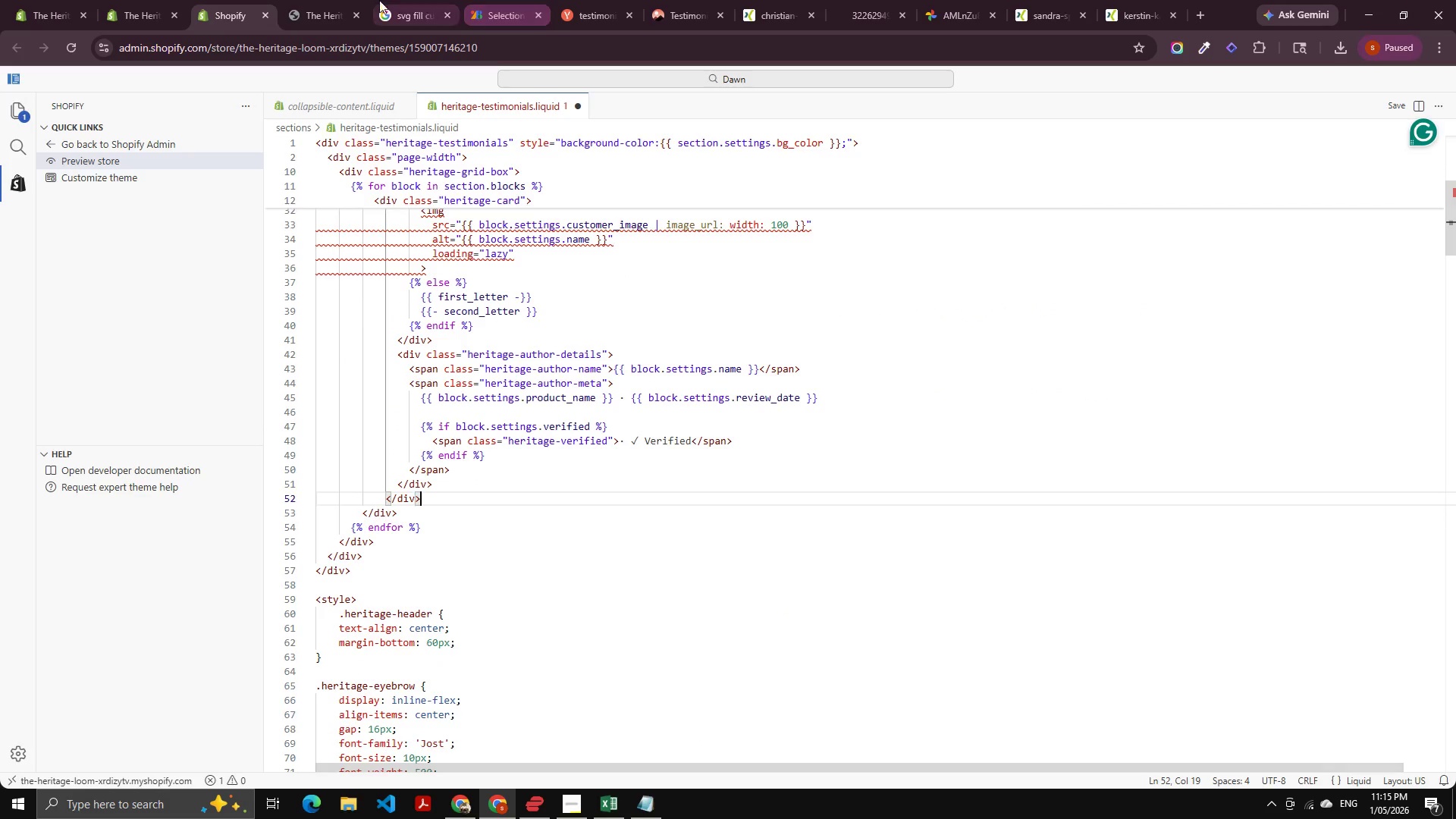 
left_click([333, 0])
 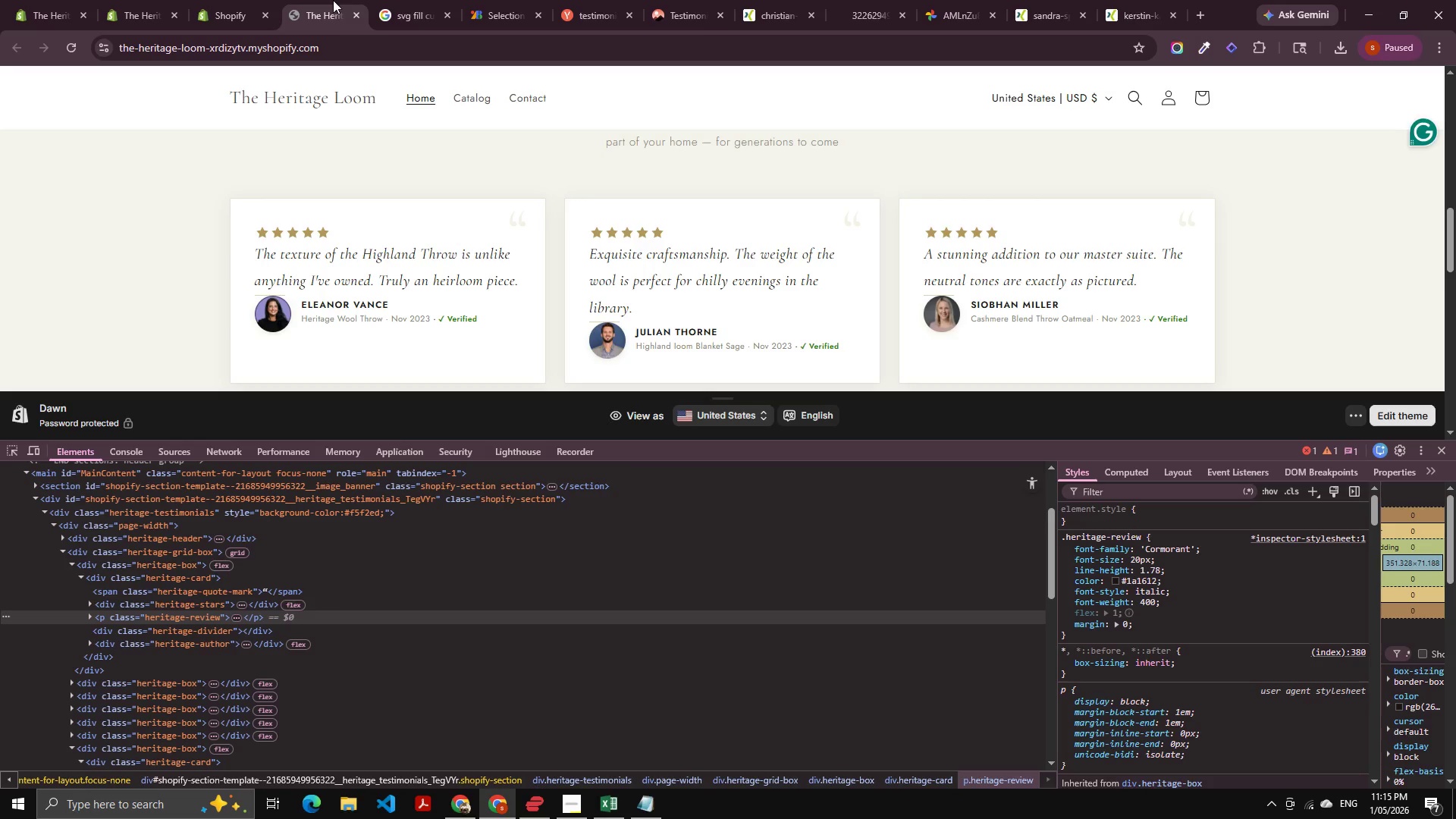 
key(Control+Shift+R)
 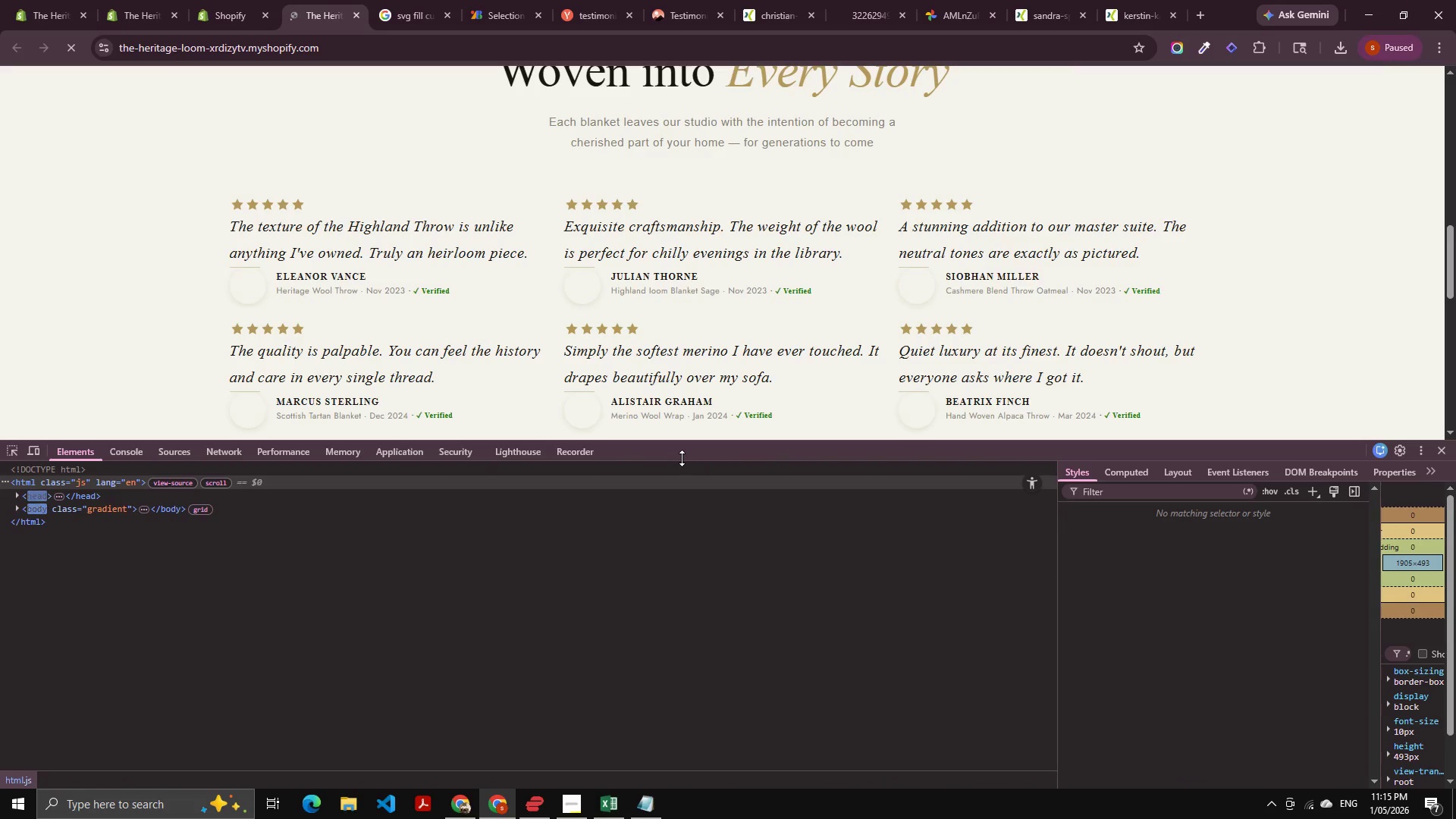 
mouse_move([719, 397])
 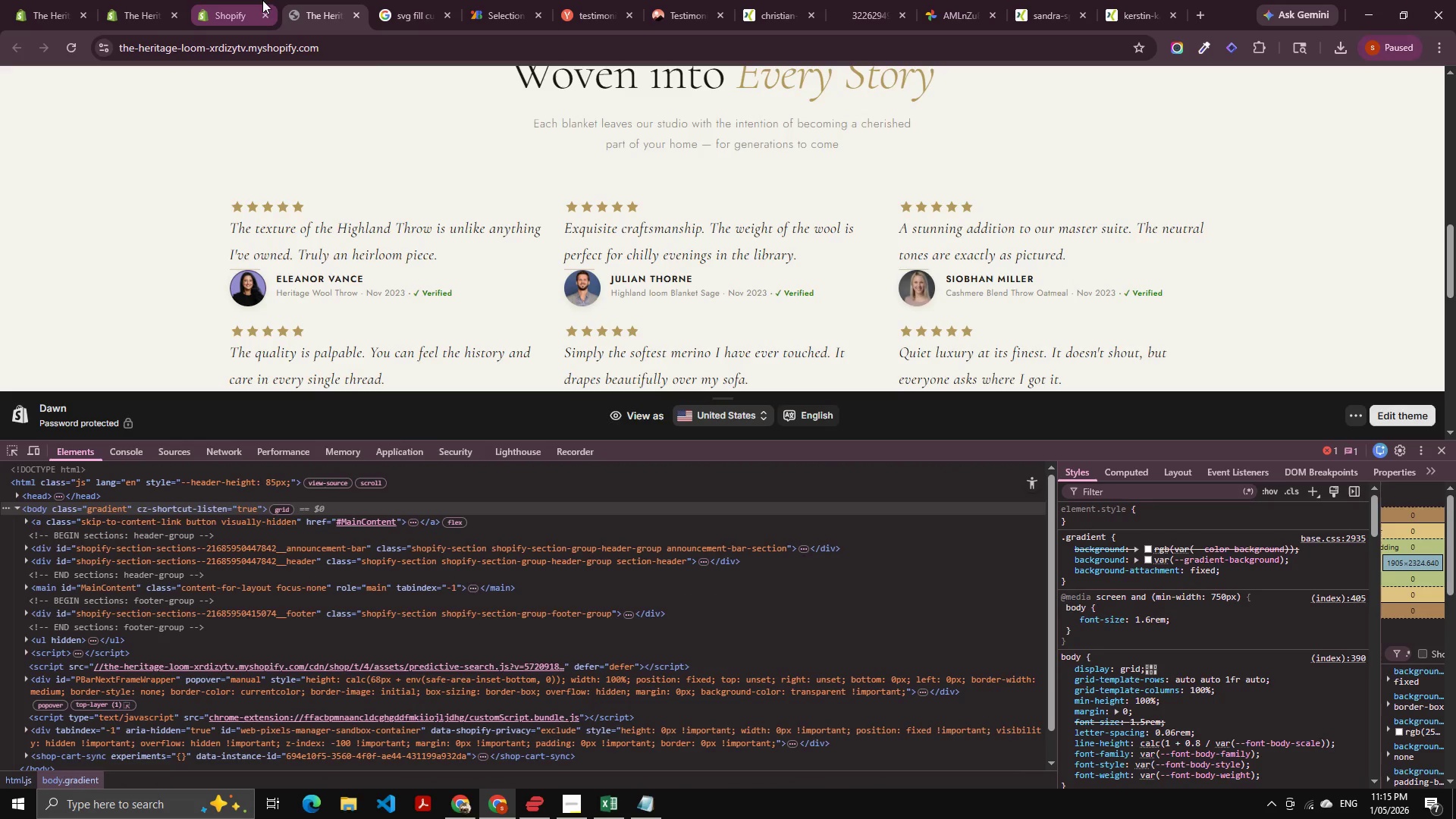 
left_click([262, 0])
 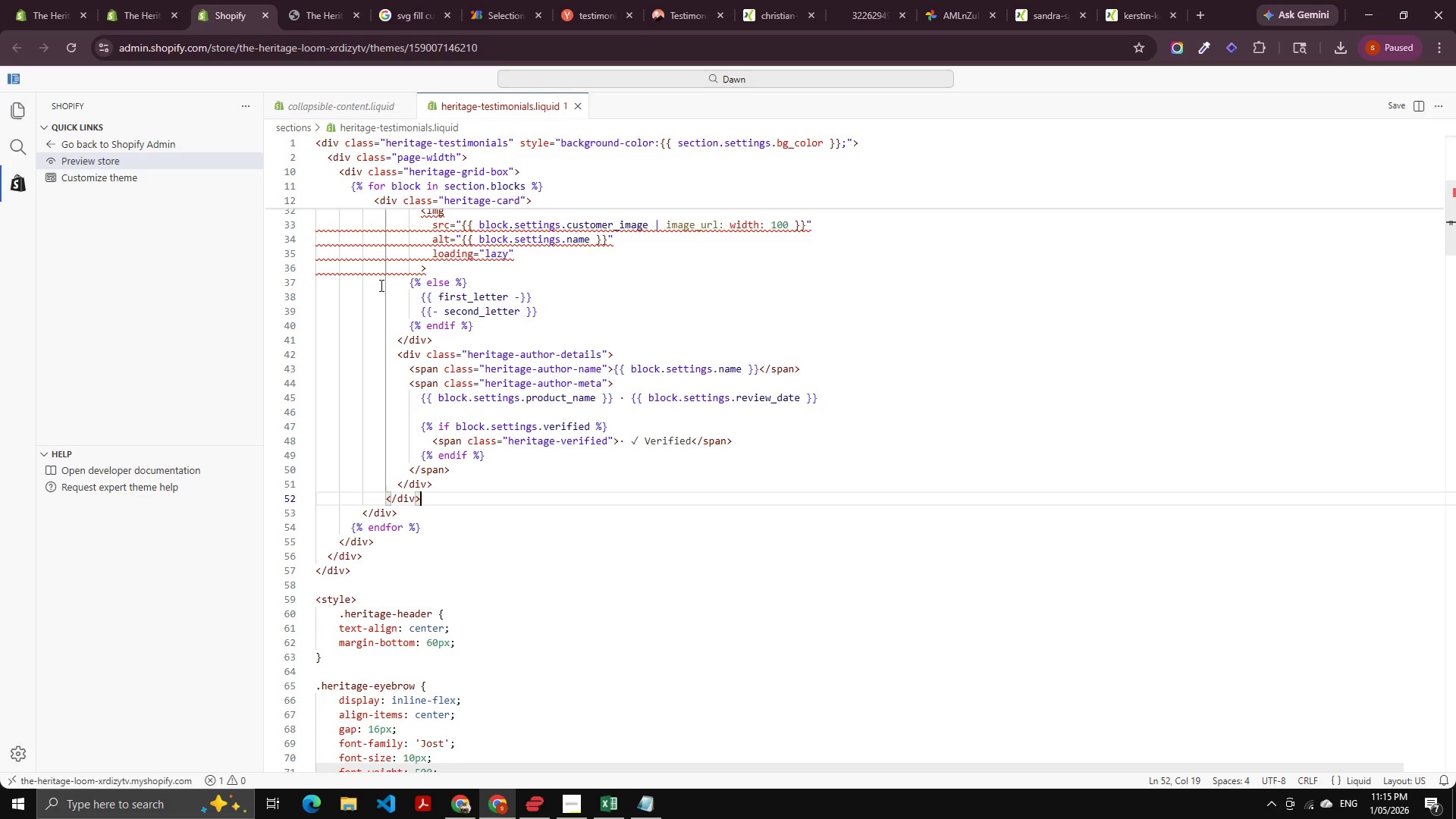 
key(Control+Z)
 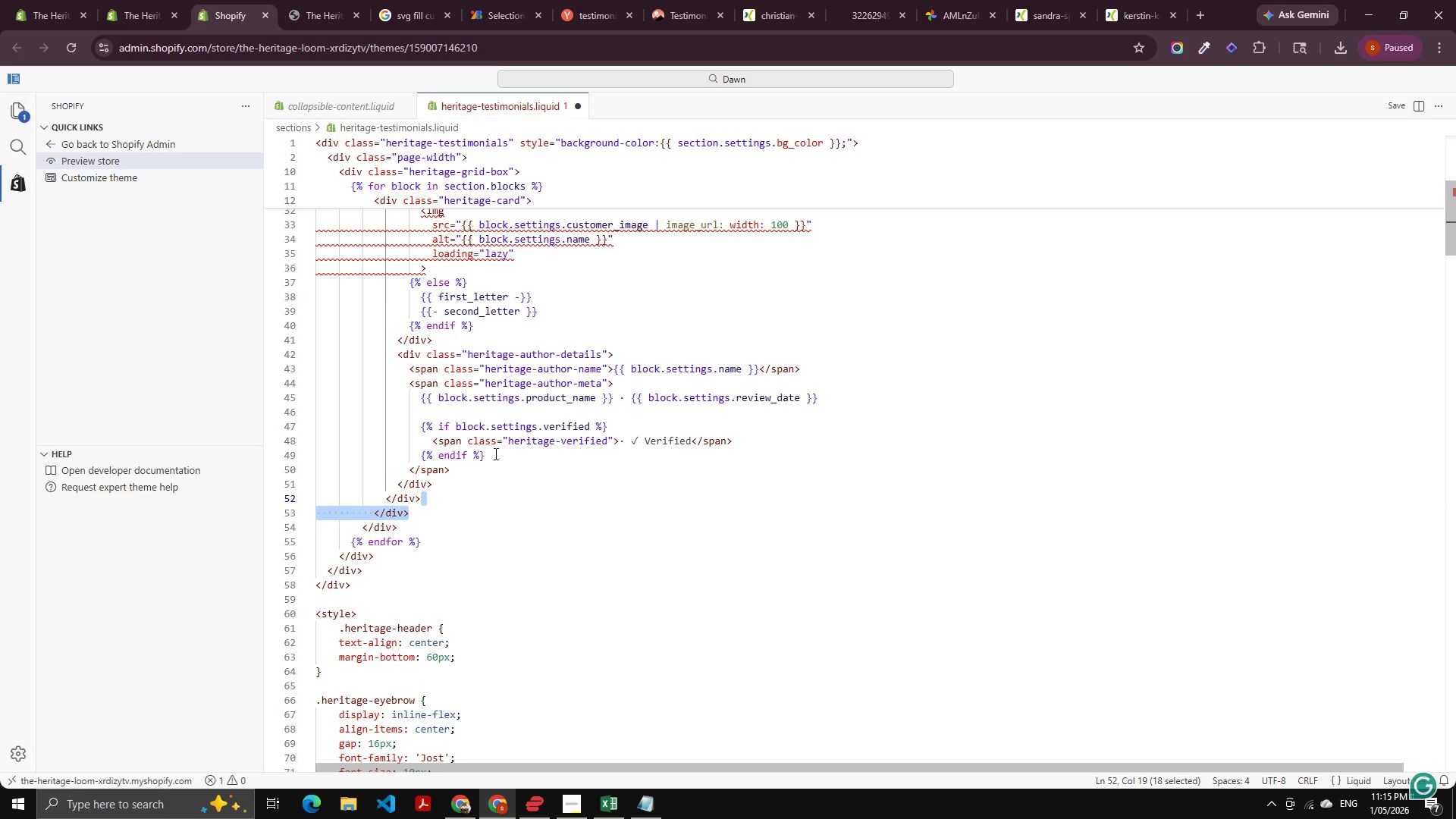 
scroll: coordinate [494, 453], scroll_direction: up, amount: 3.0
 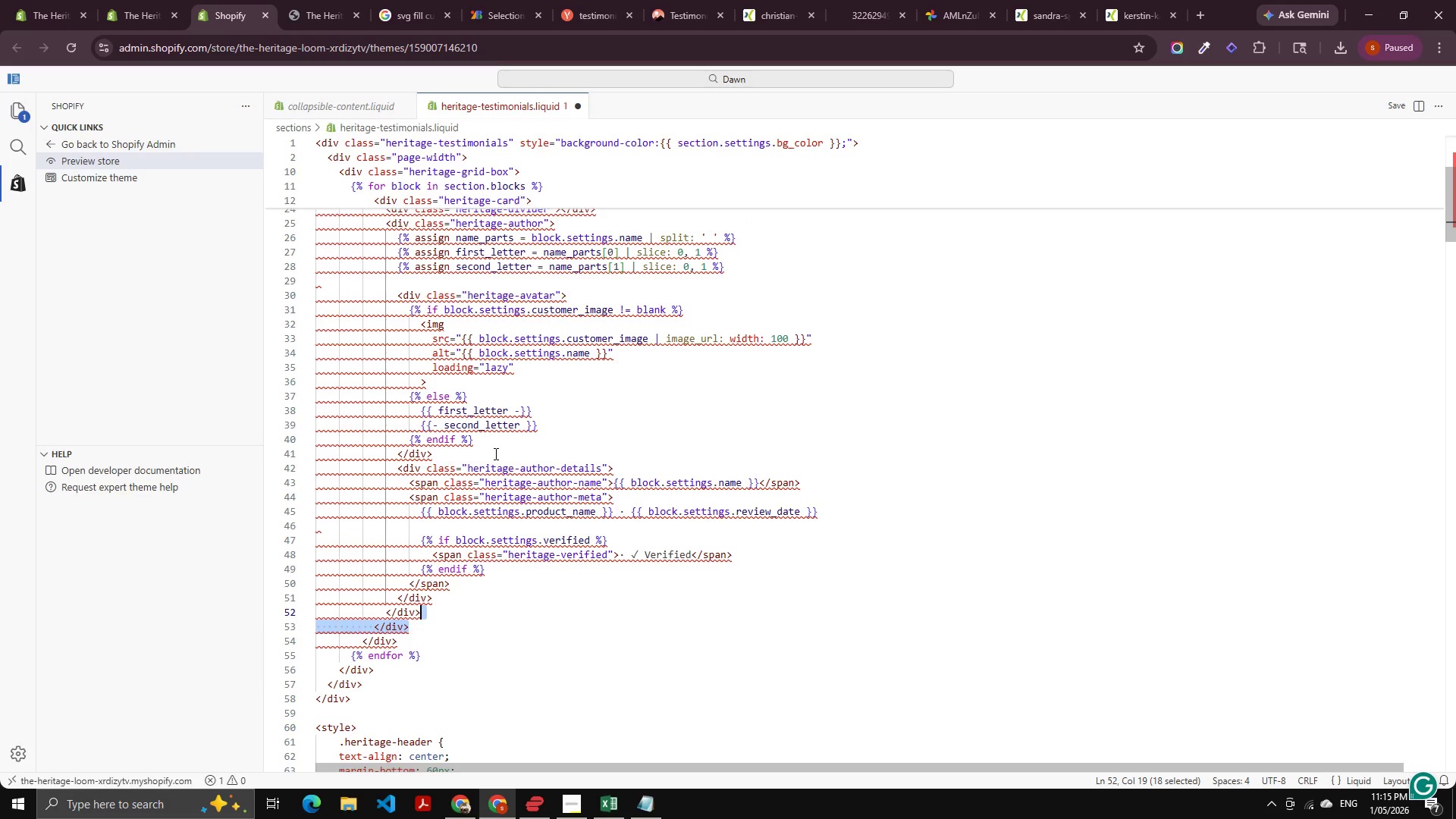 
key(Control+Z)
 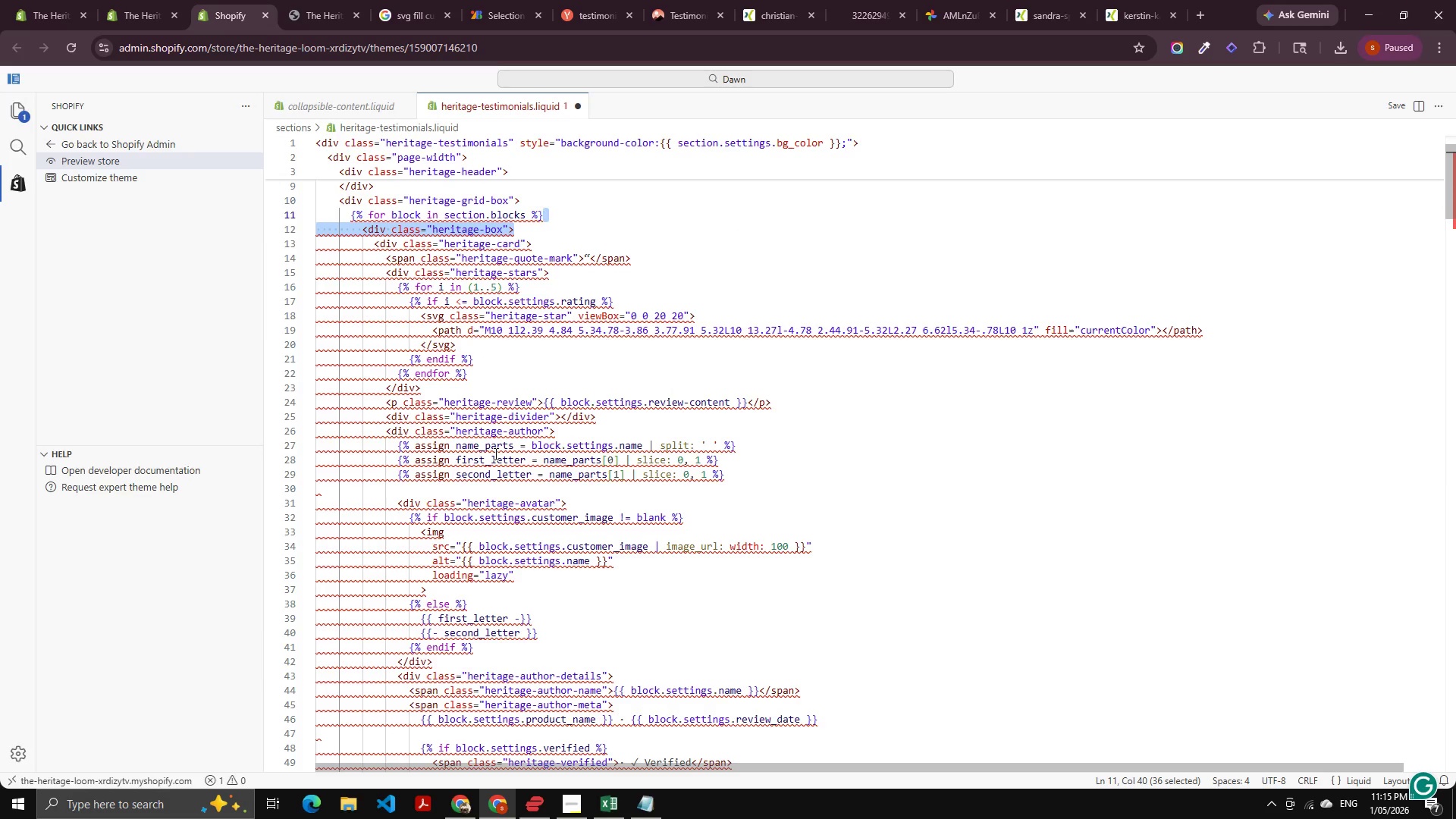 
scroll: coordinate [494, 453], scroll_direction: up, amount: 2.0
 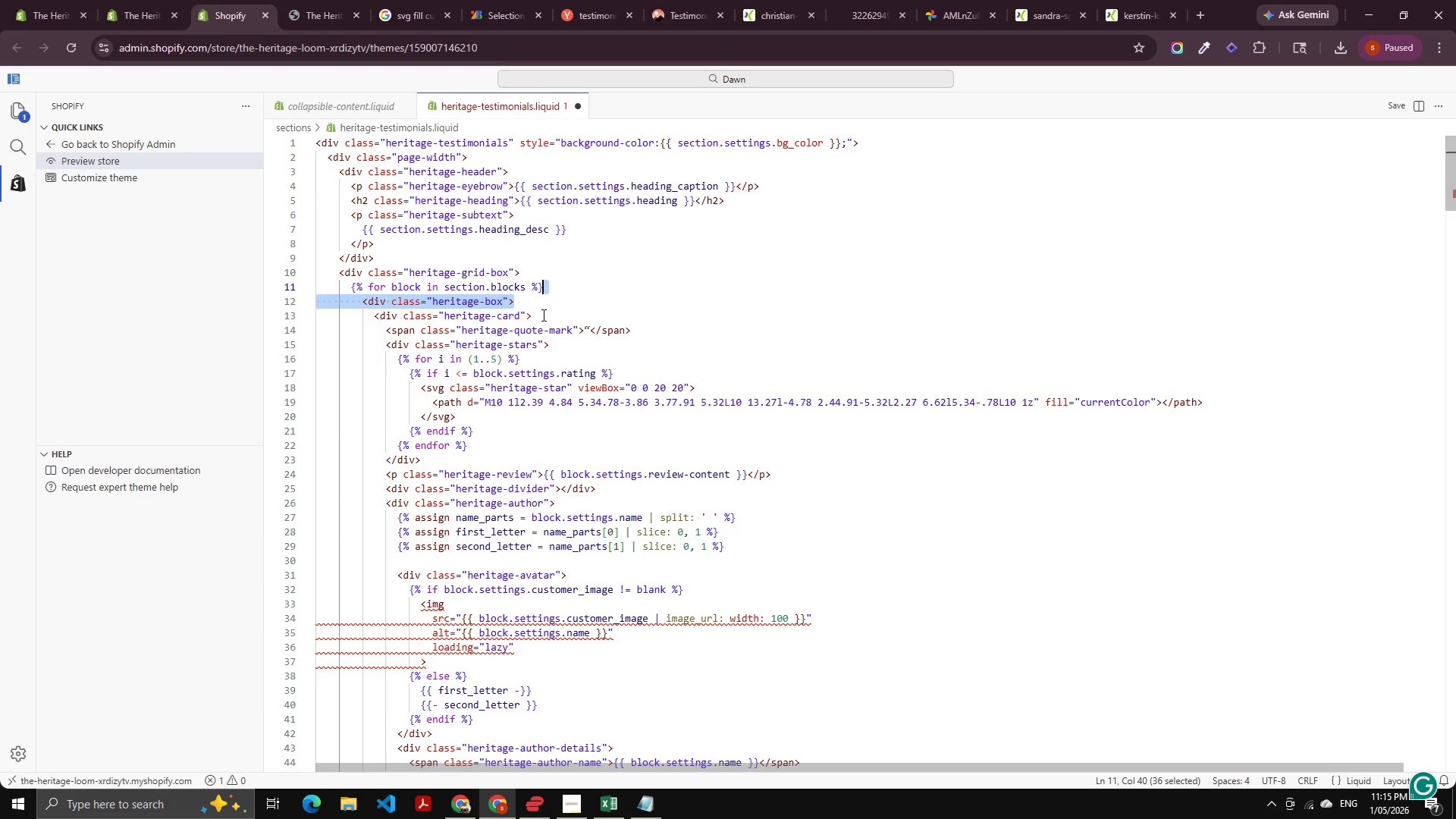 
left_click([541, 314])
 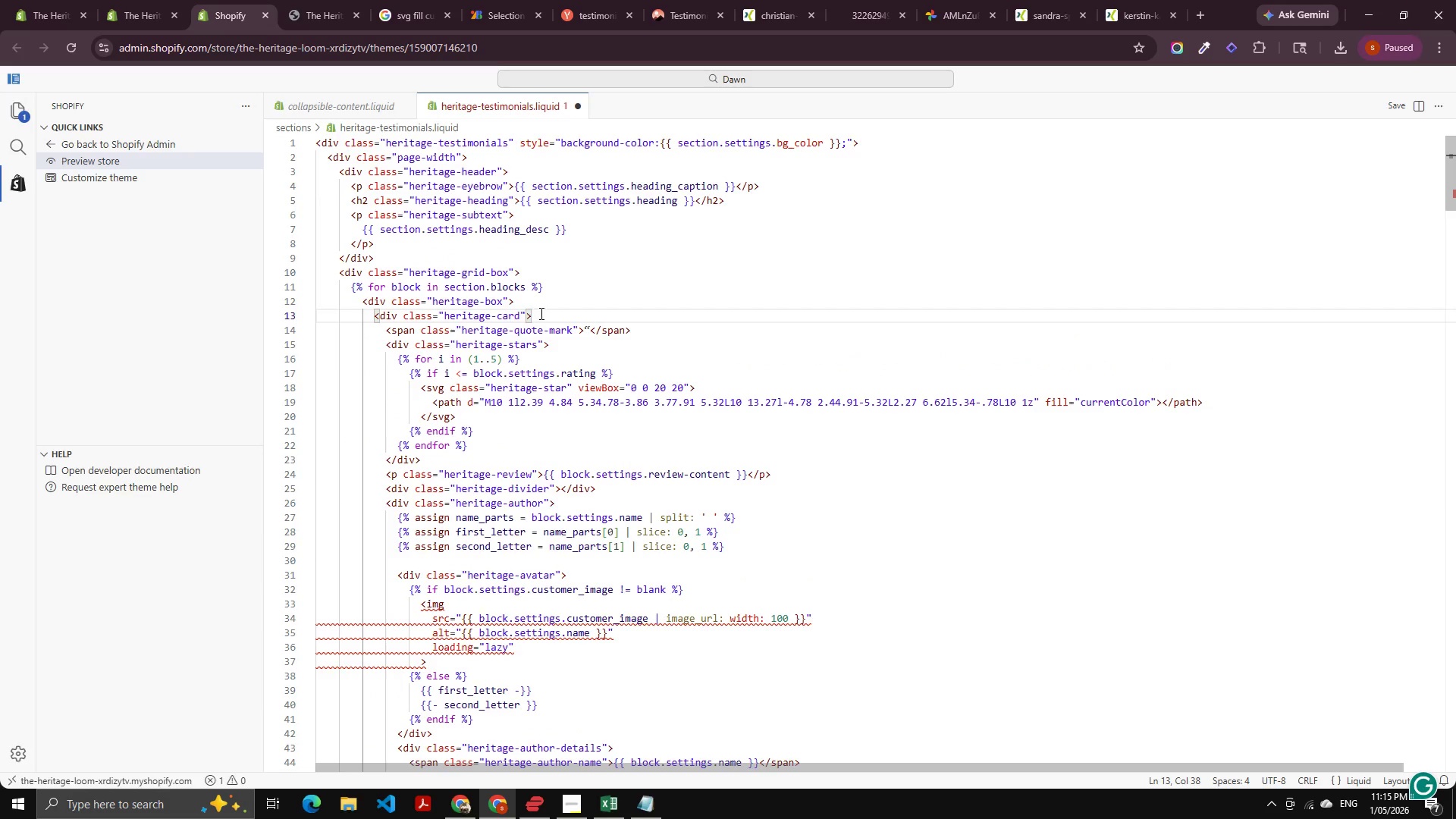 
left_click_drag(start_coordinate=[540, 313], to_coordinate=[540, 307])
 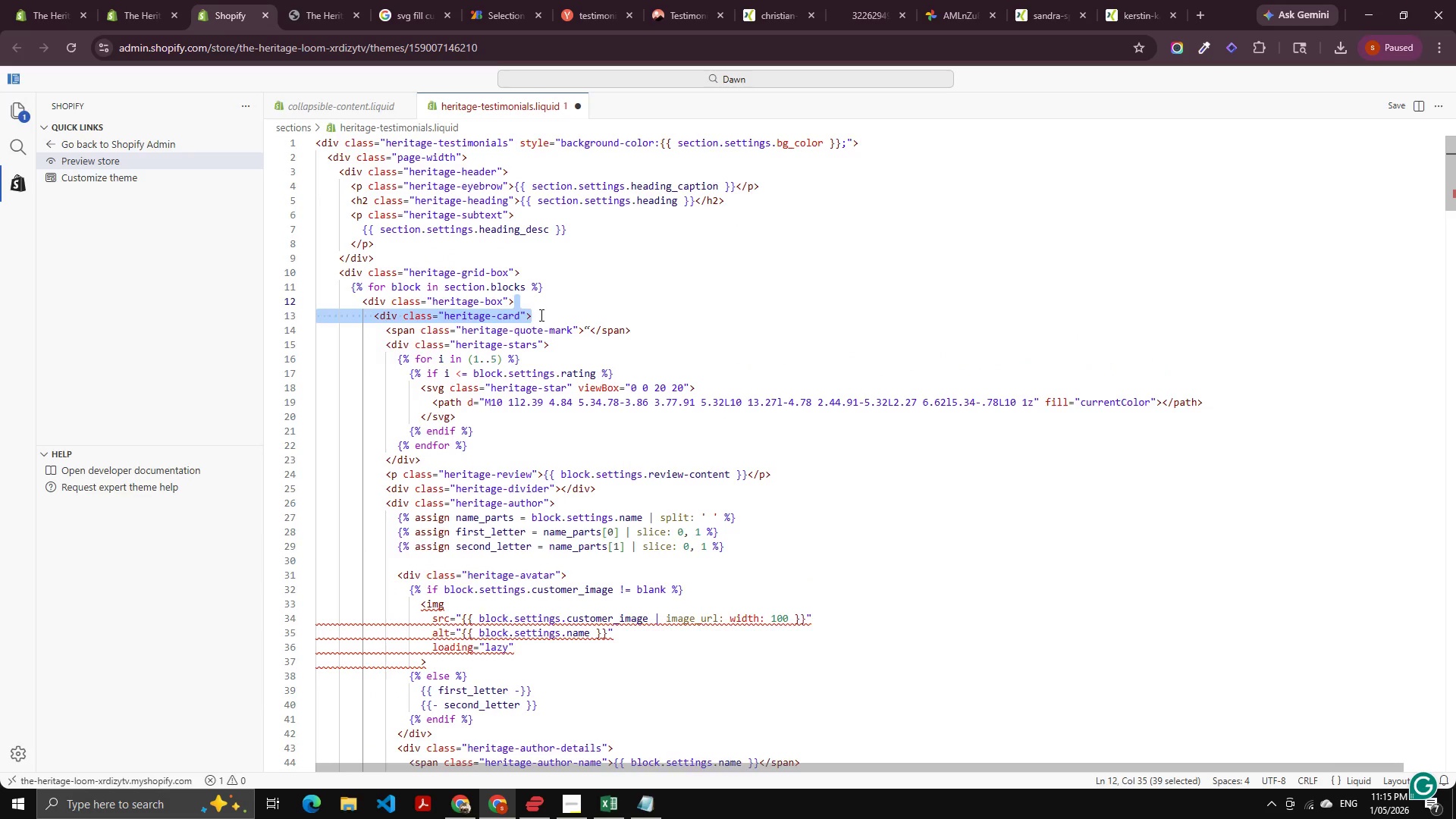 
key(Backspace)
 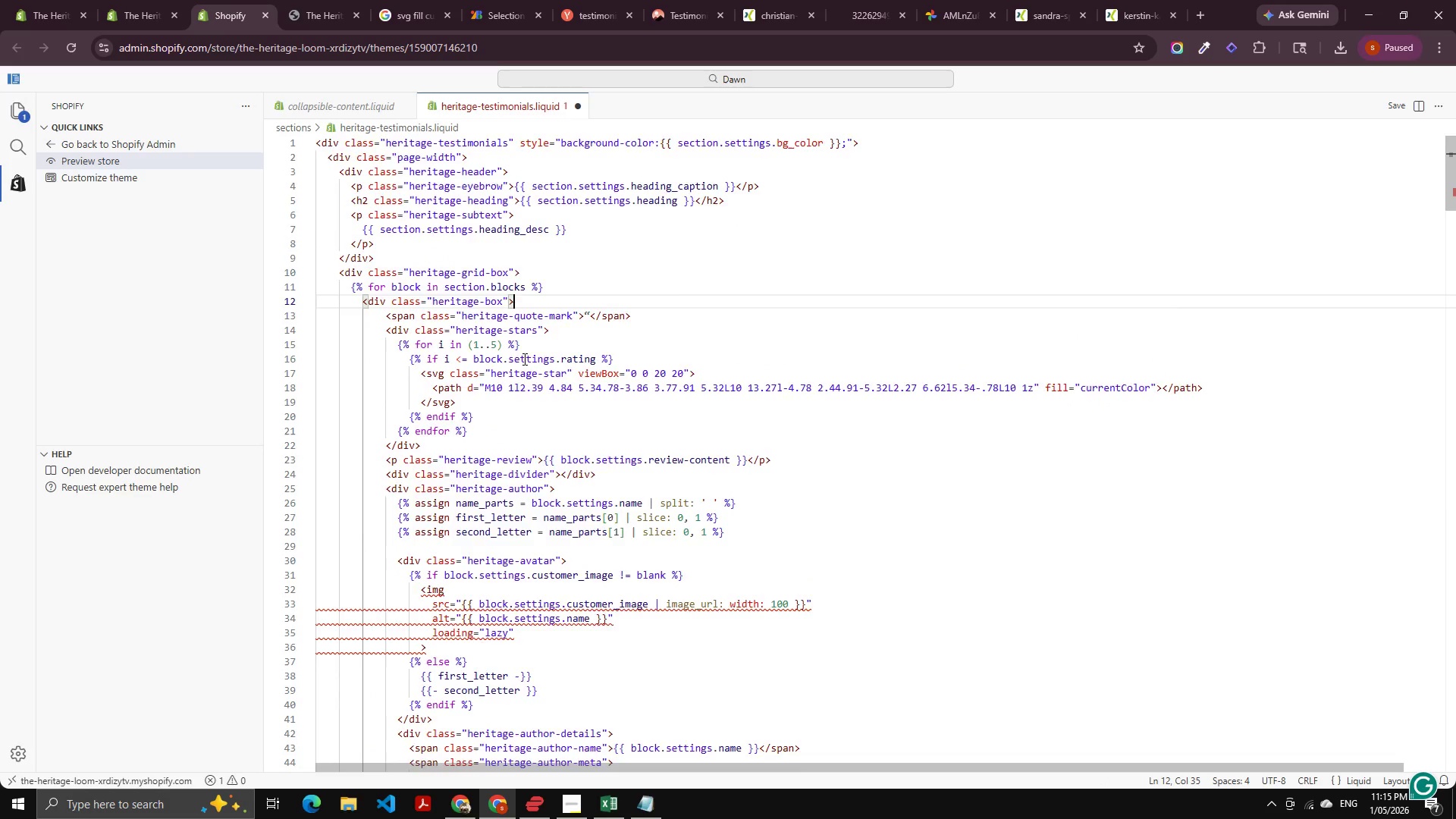 
scroll: coordinate [502, 410], scroll_direction: down, amount: 5.0
 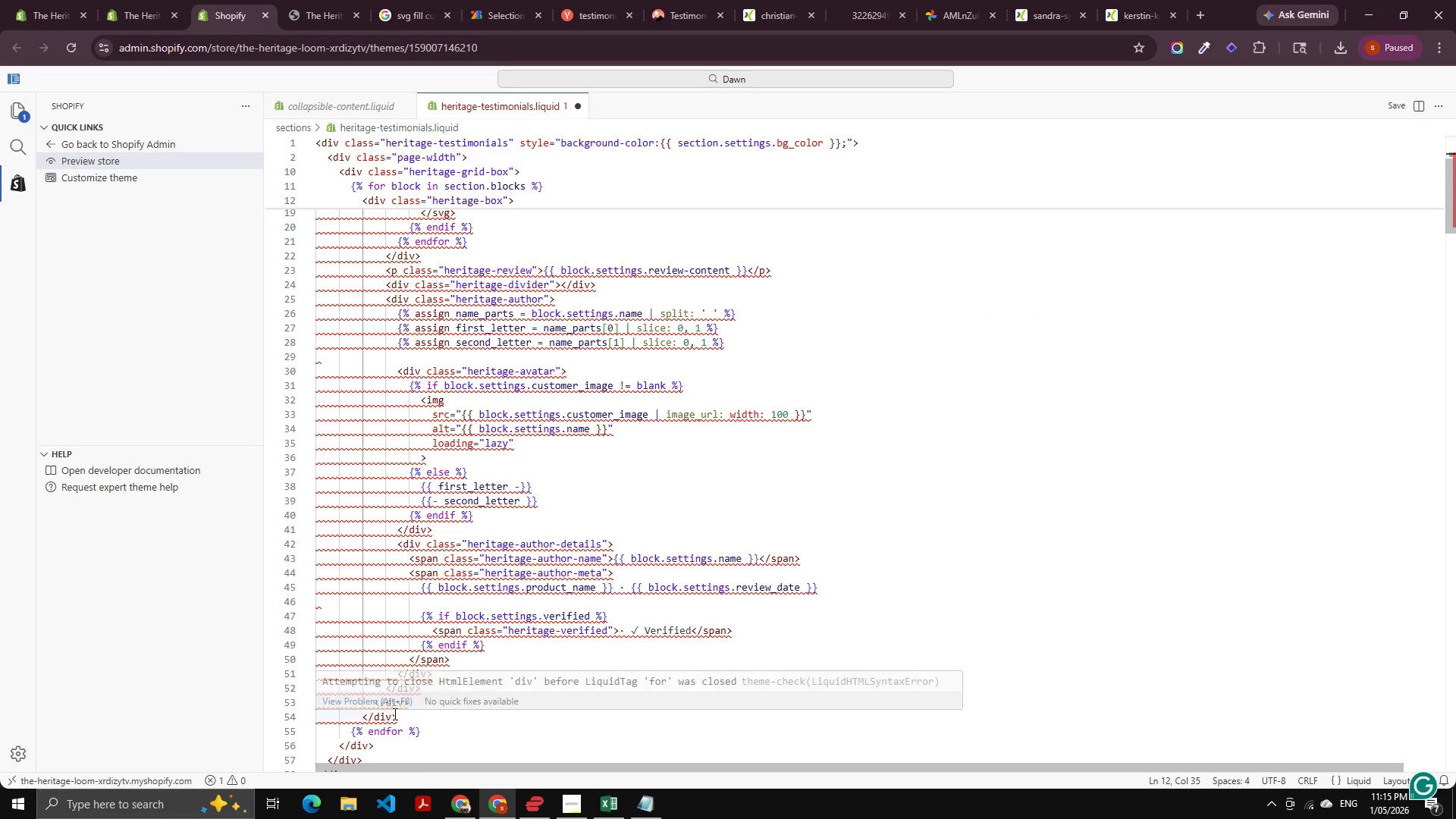 
left_click_drag(start_coordinate=[400, 717], to_coordinate=[416, 706])
 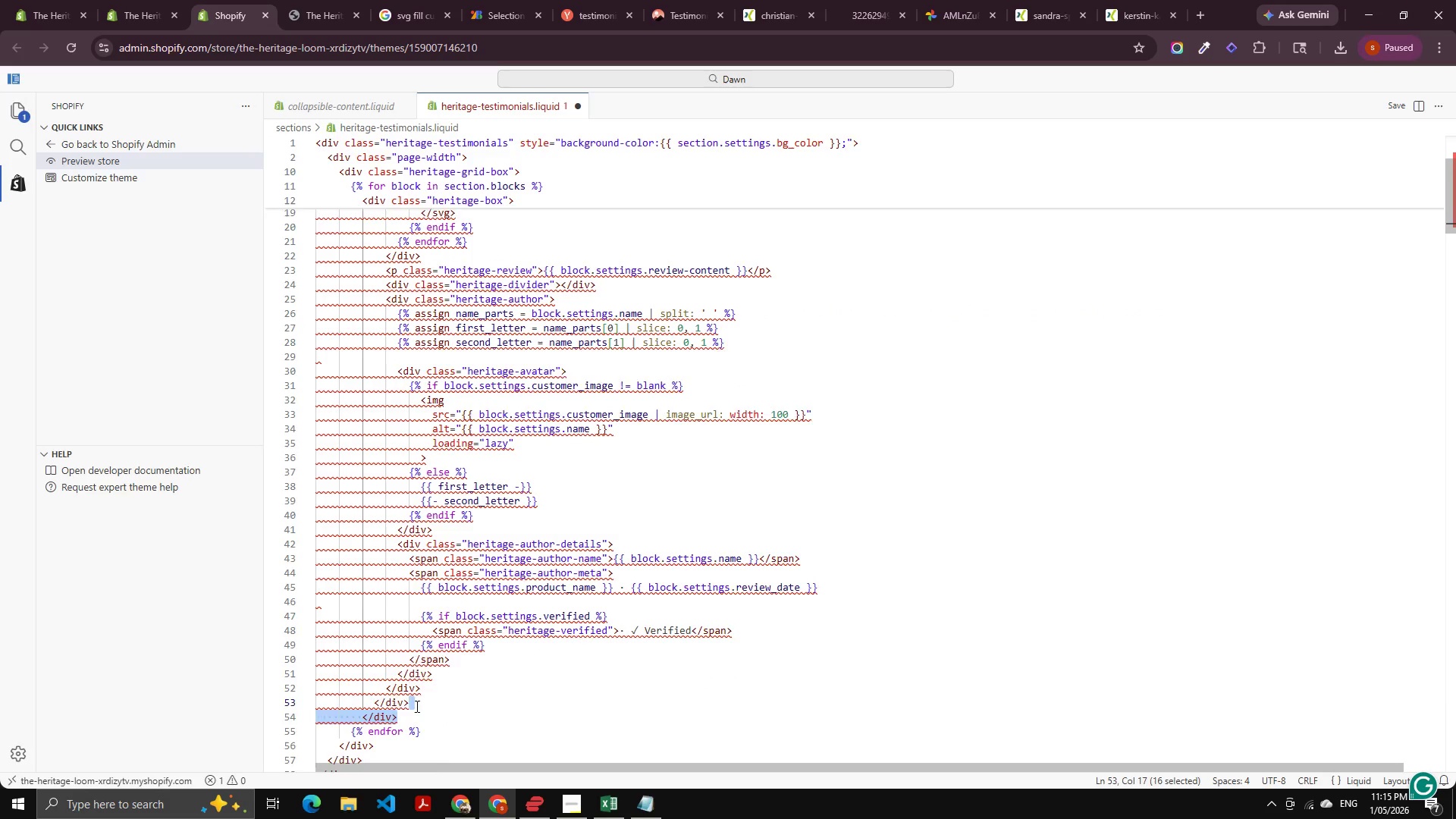 
key(Backspace)
 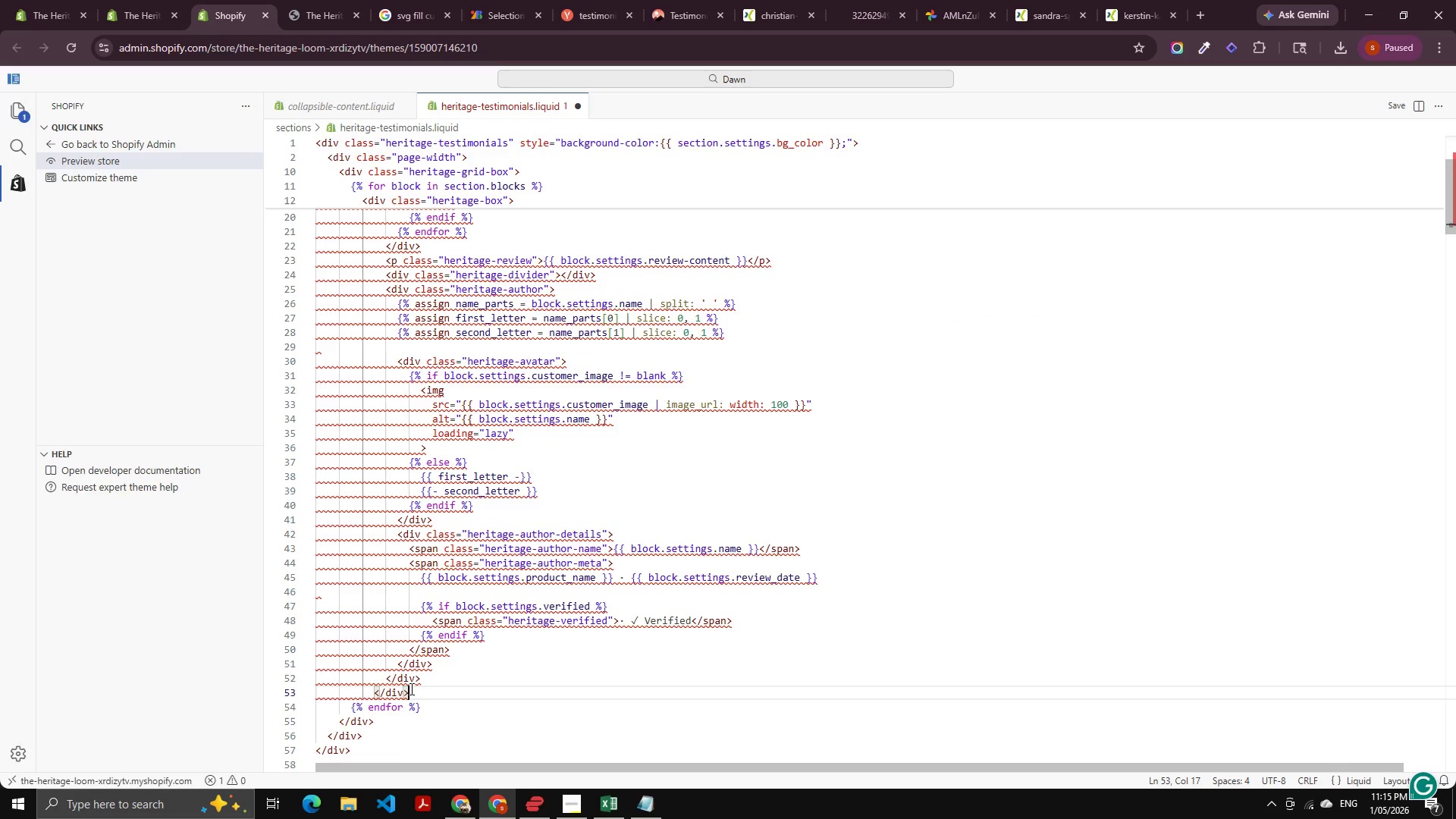 
key(Control+S)
 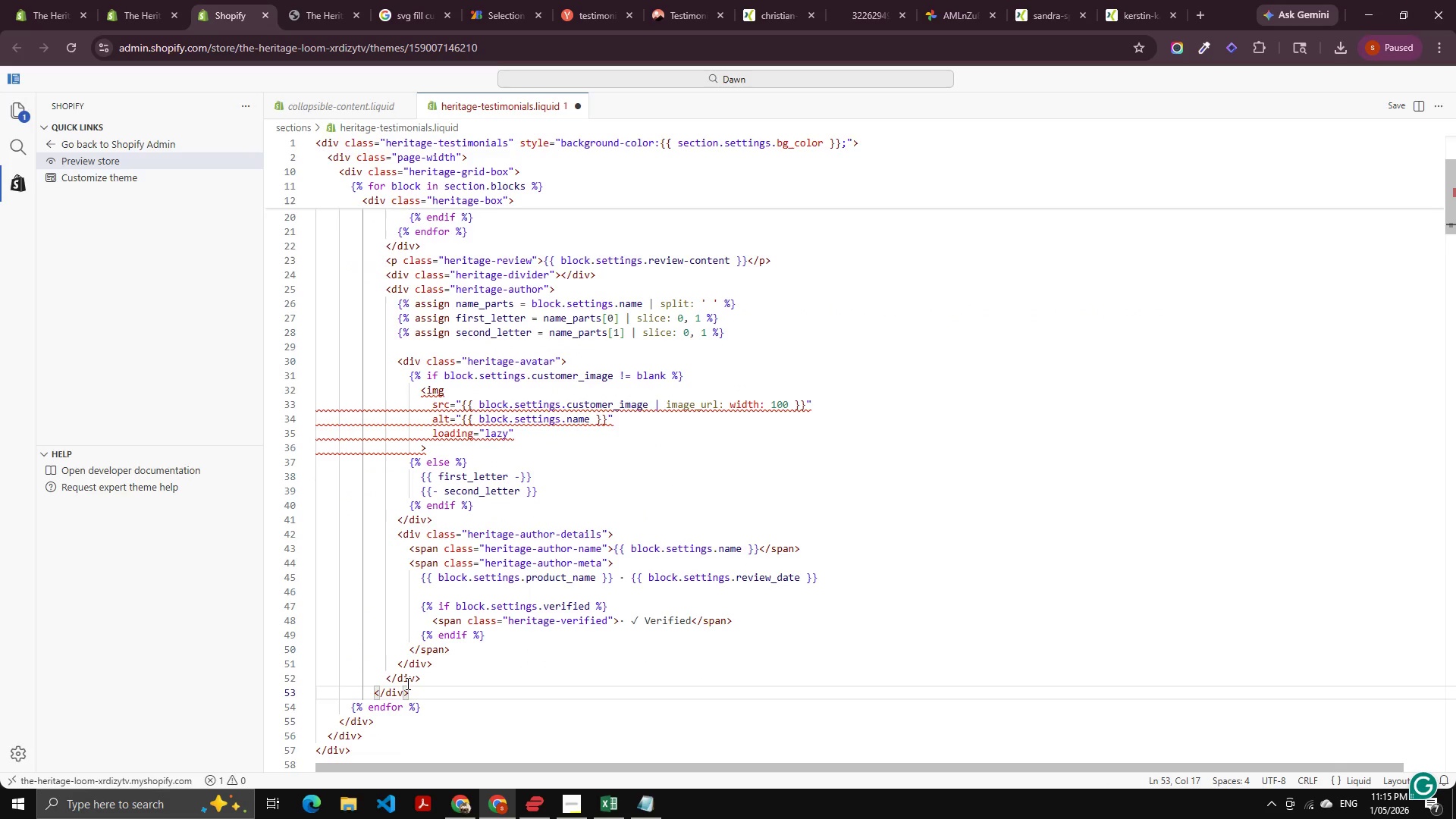 
key(Control+S)
 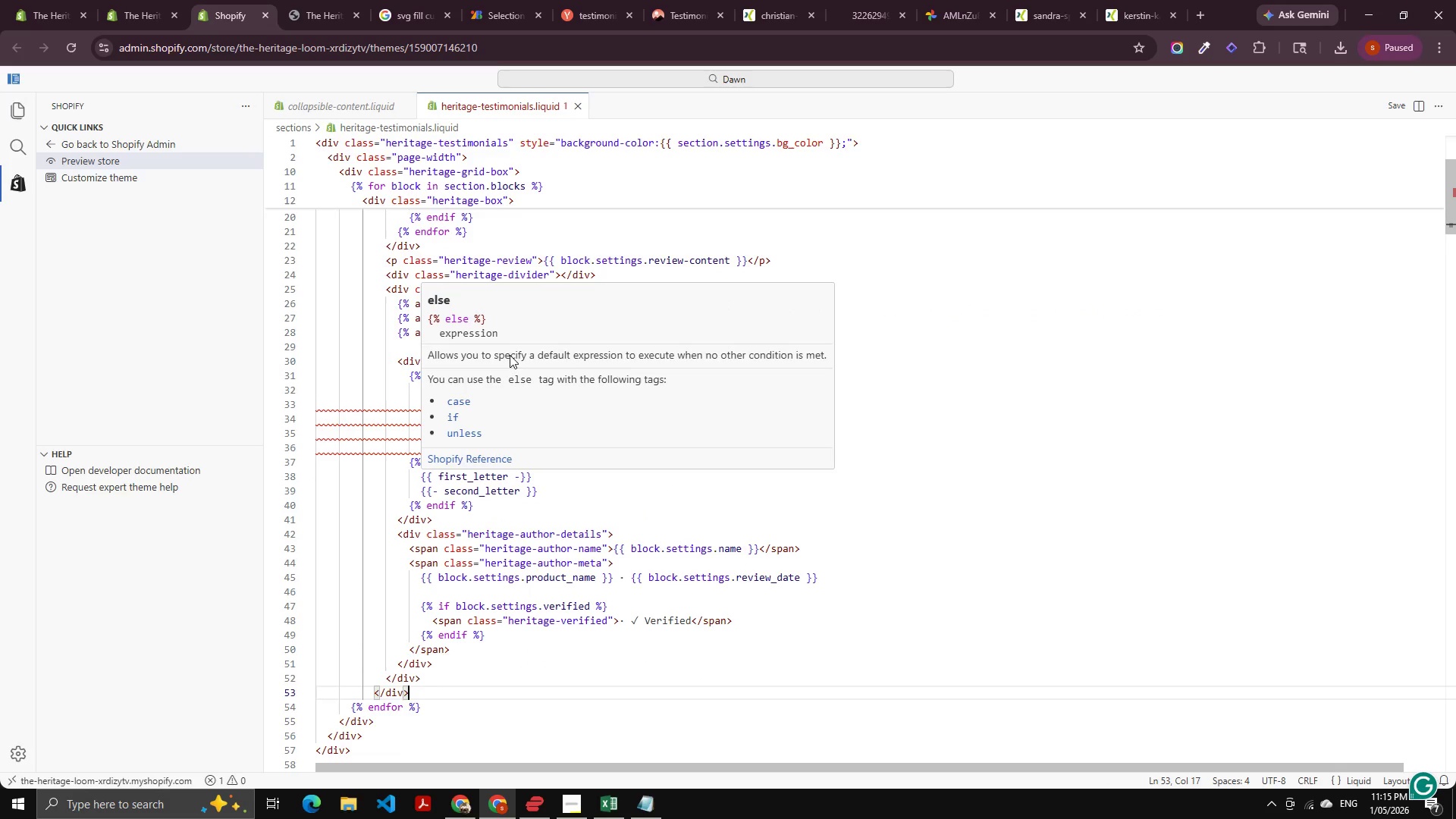 
left_click([328, 0])
 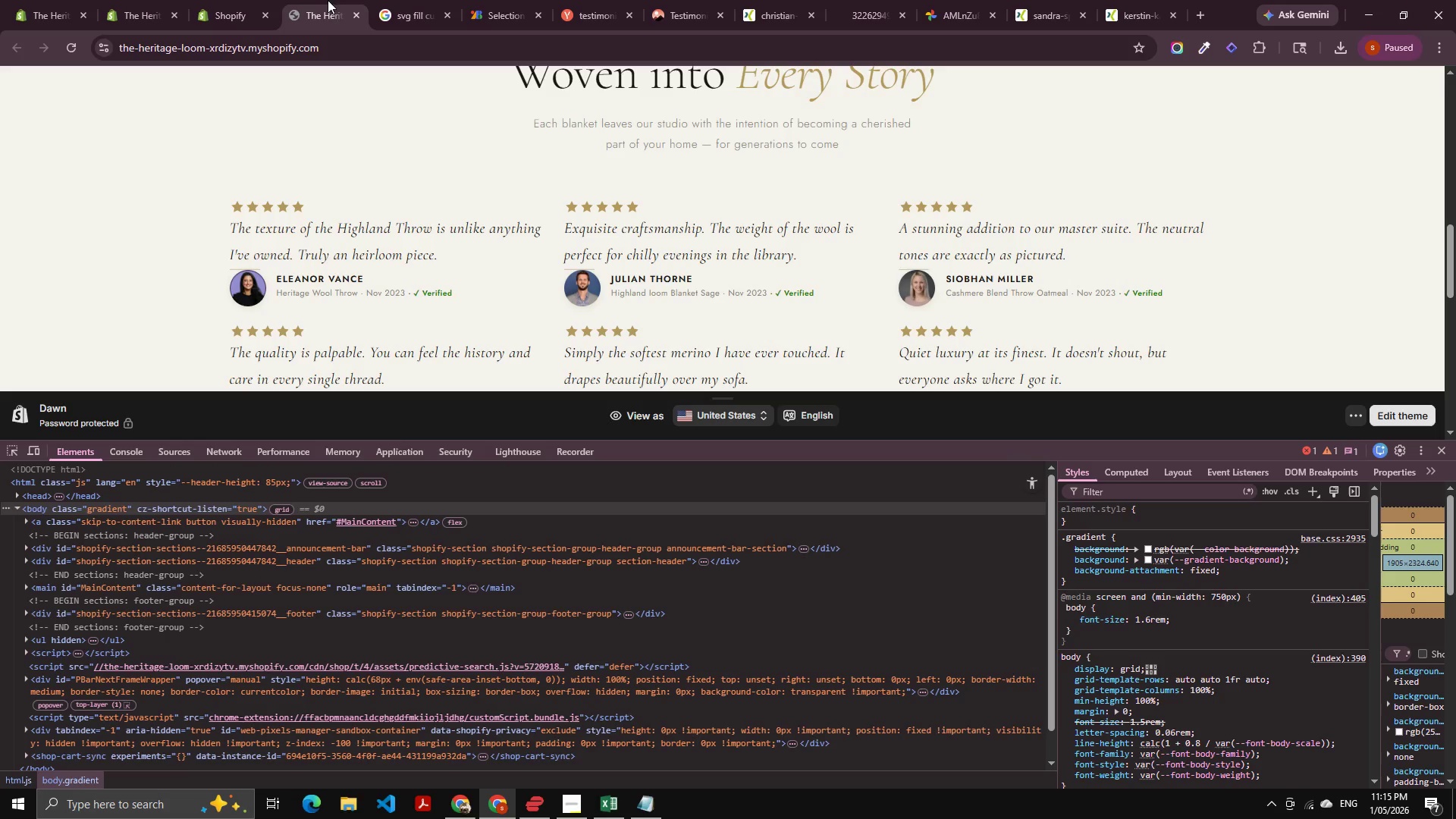 
key(Control+Shift+R)
 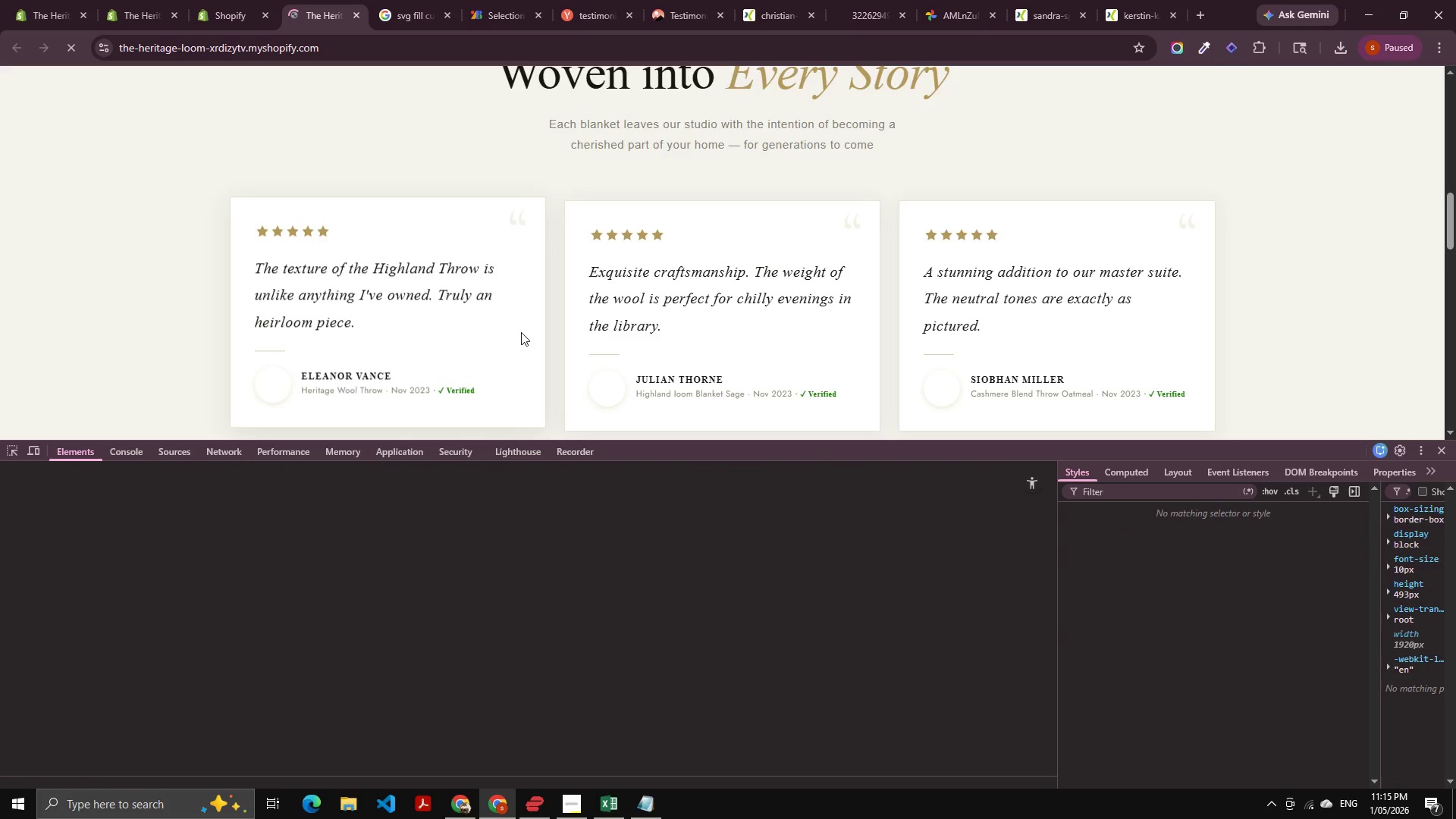 
scroll: coordinate [789, 350], scroll_direction: down, amount: 2.0
 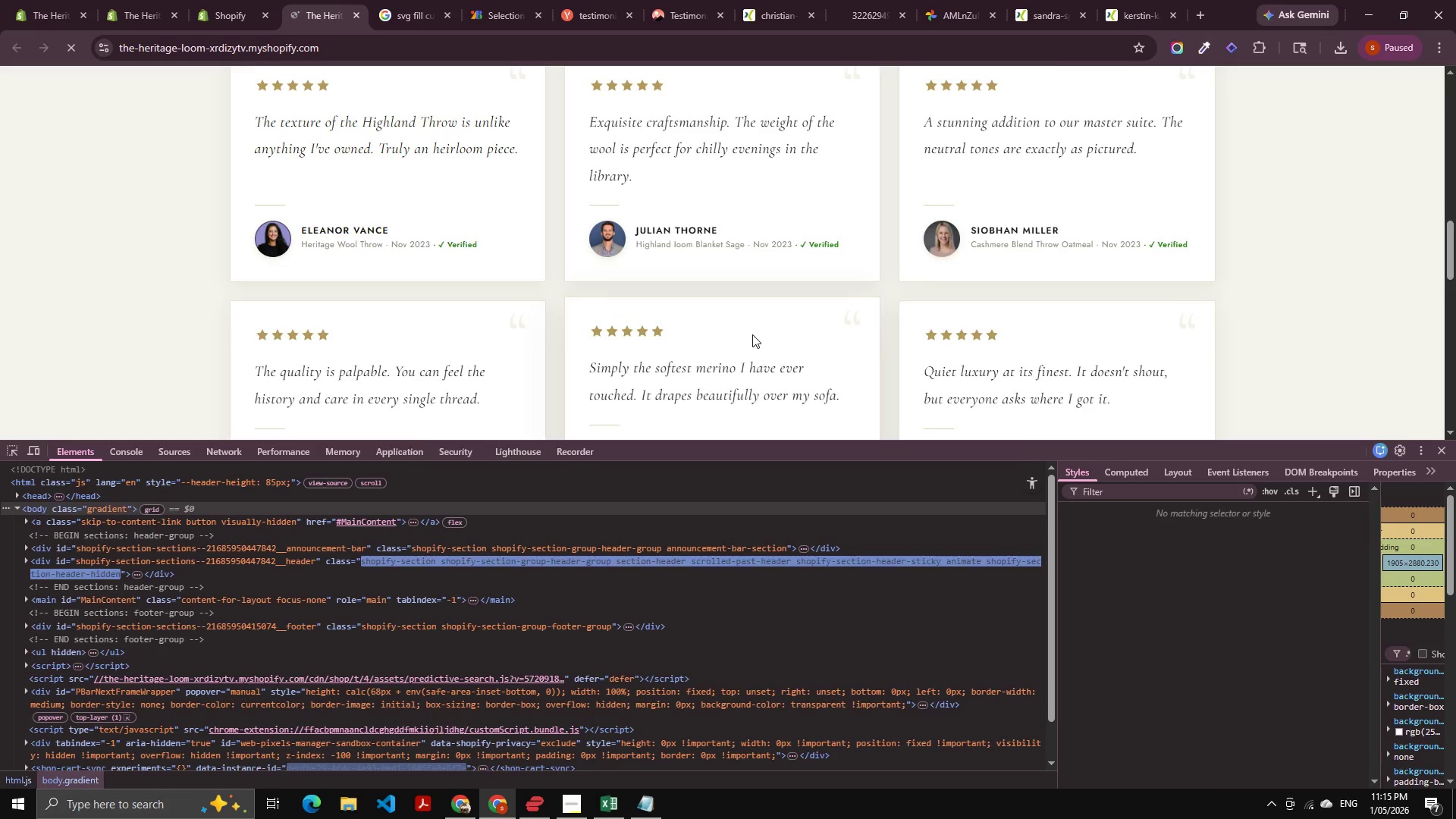 
scroll: coordinate [752, 334], scroll_direction: up, amount: 1.0
 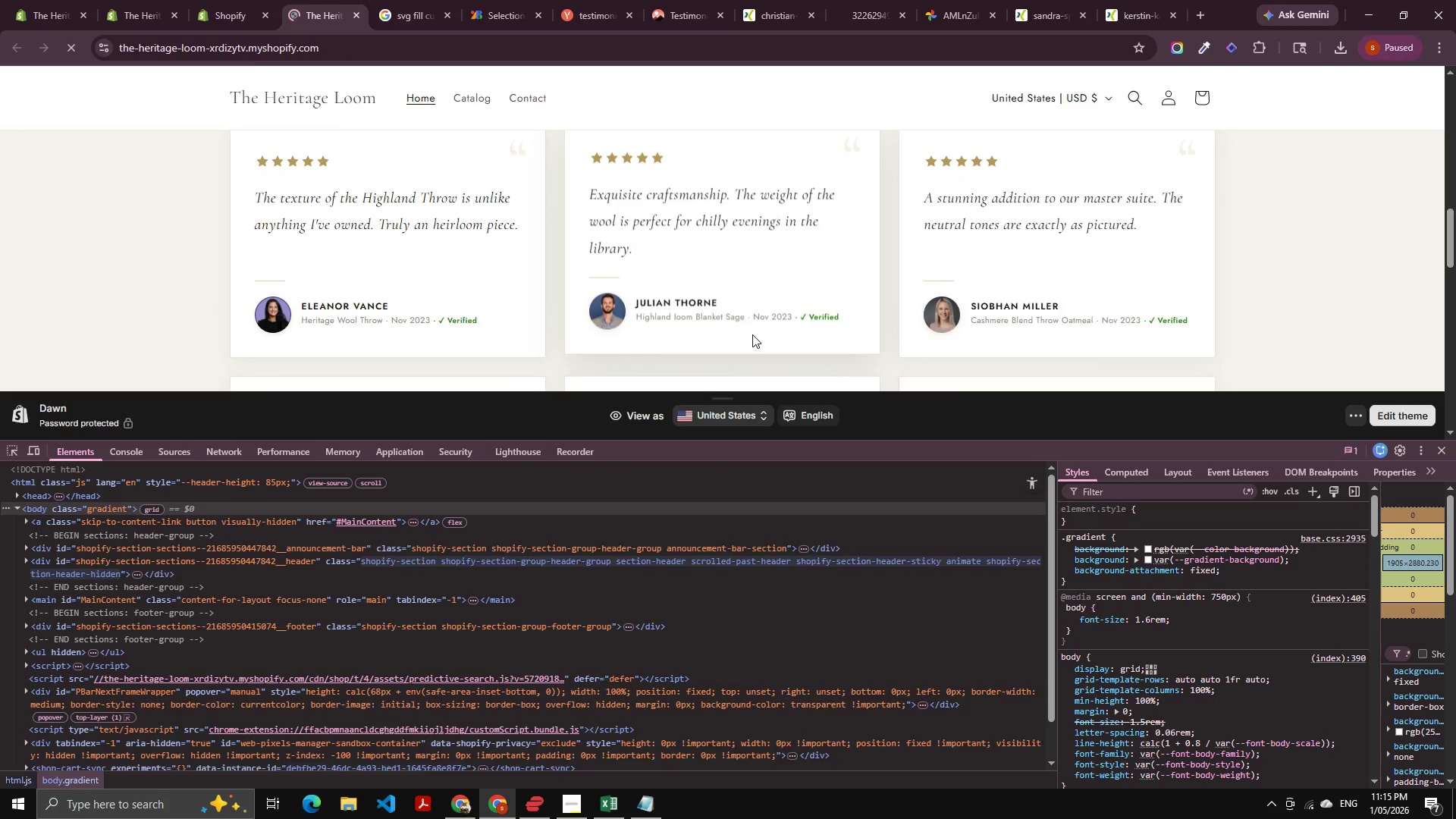 
scroll: coordinate [928, 368], scroll_direction: down, amount: 19.0
 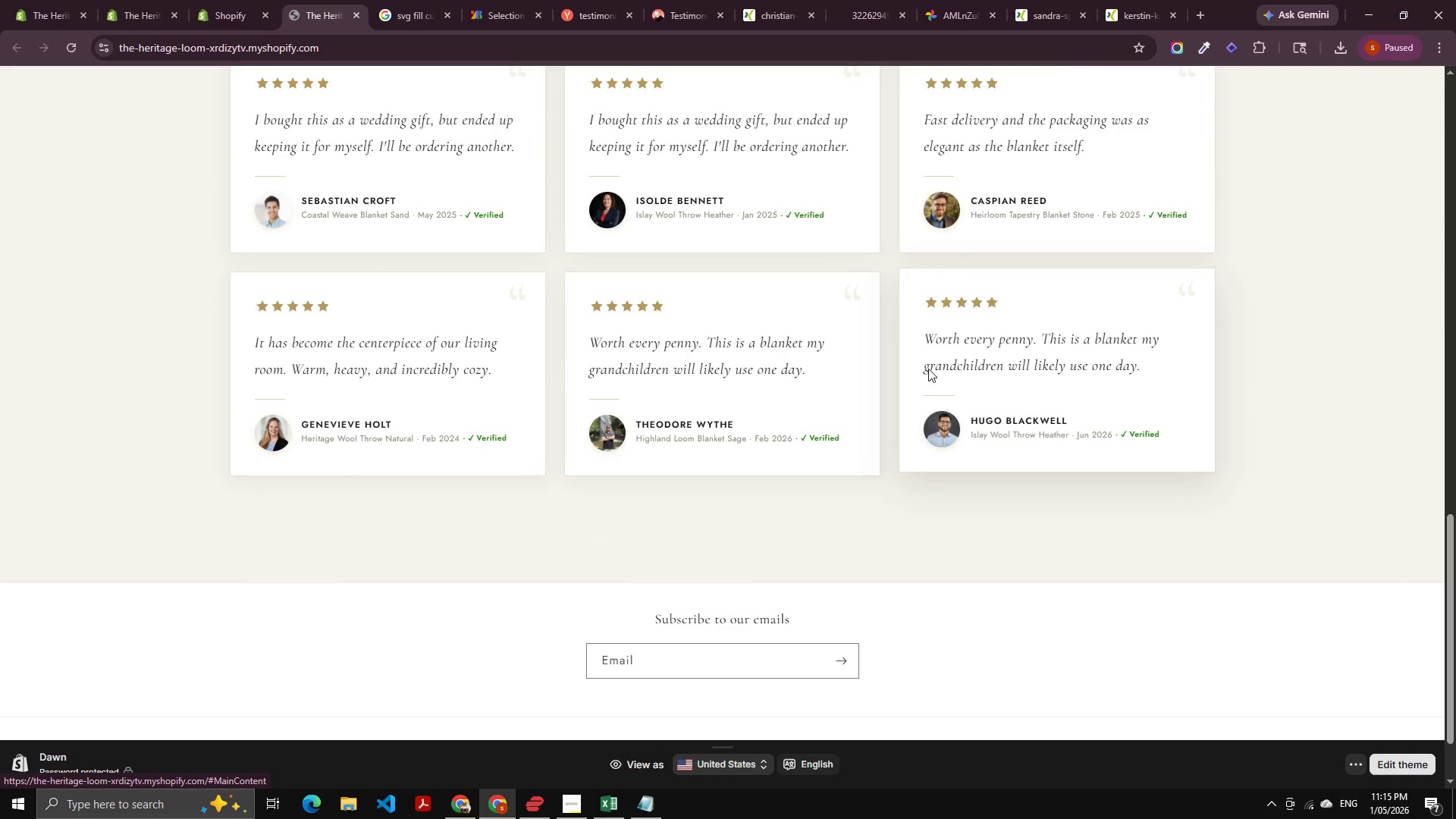 
wait(6.25)
 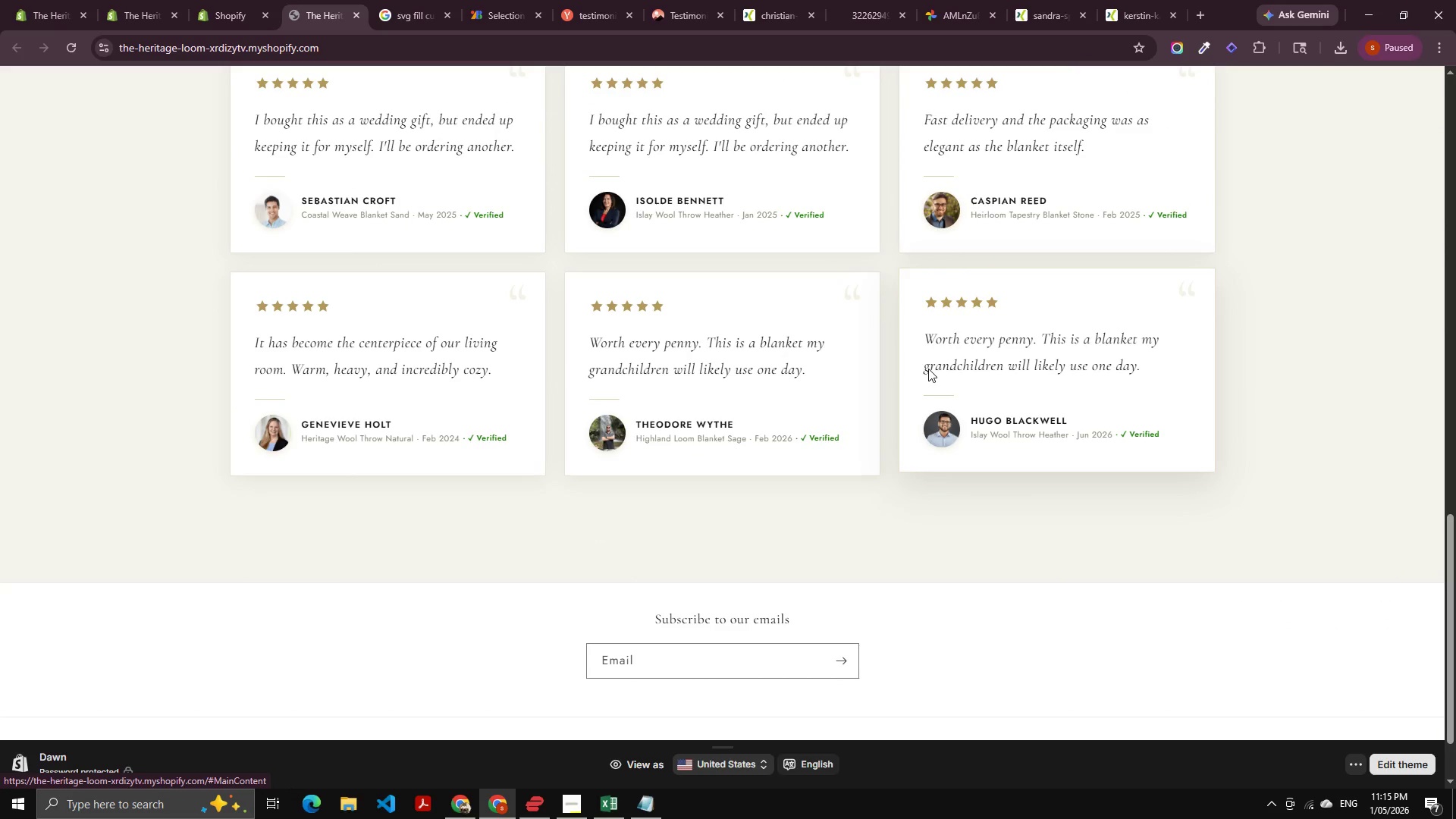 
scroll: coordinate [558, 413], scroll_direction: up, amount: 5.0
 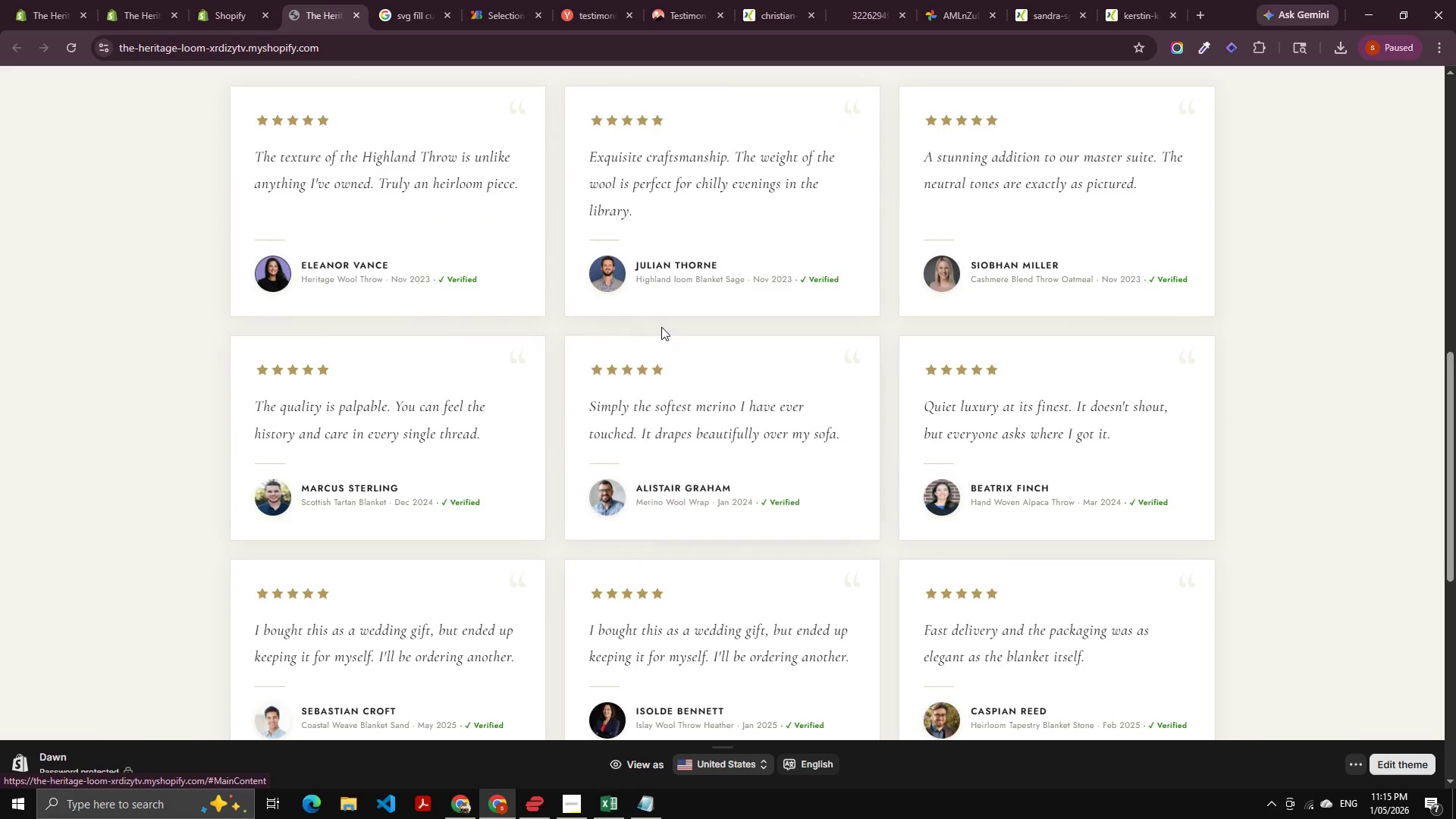 
right_click([659, 325])
 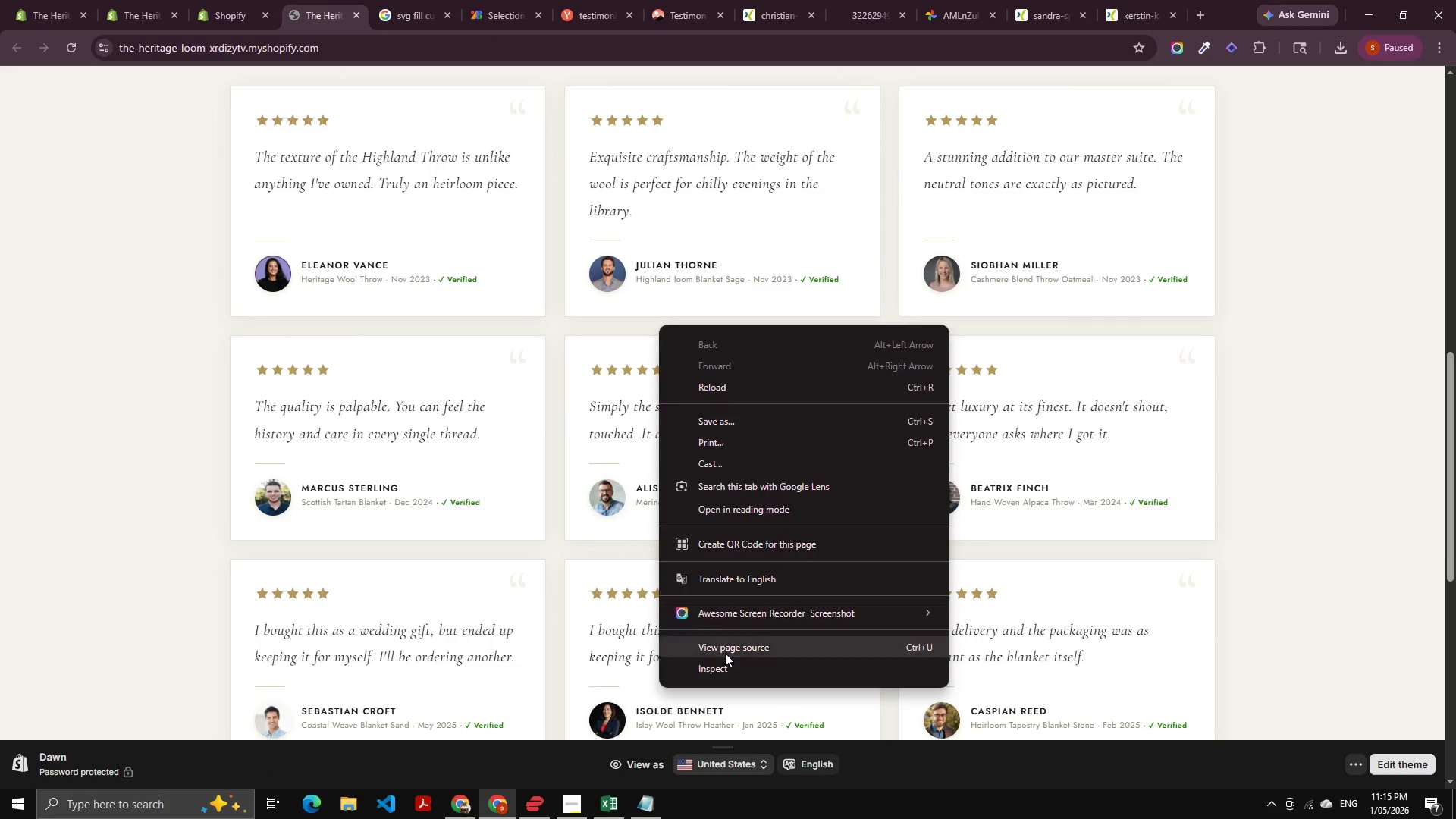 
left_click_drag(start_coordinate=[733, 670], to_coordinate=[733, 667])
 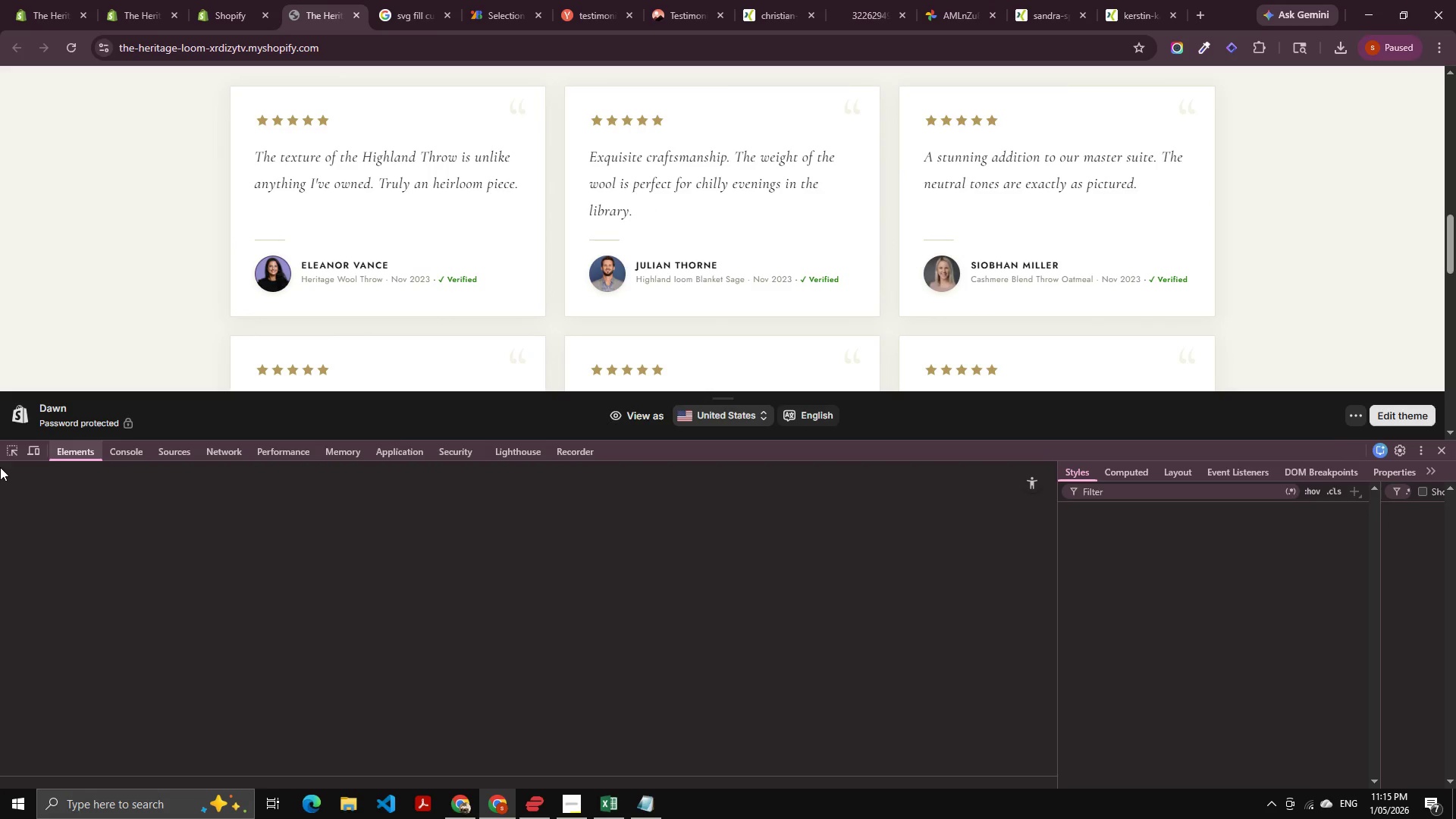 
left_click([30, 447])
 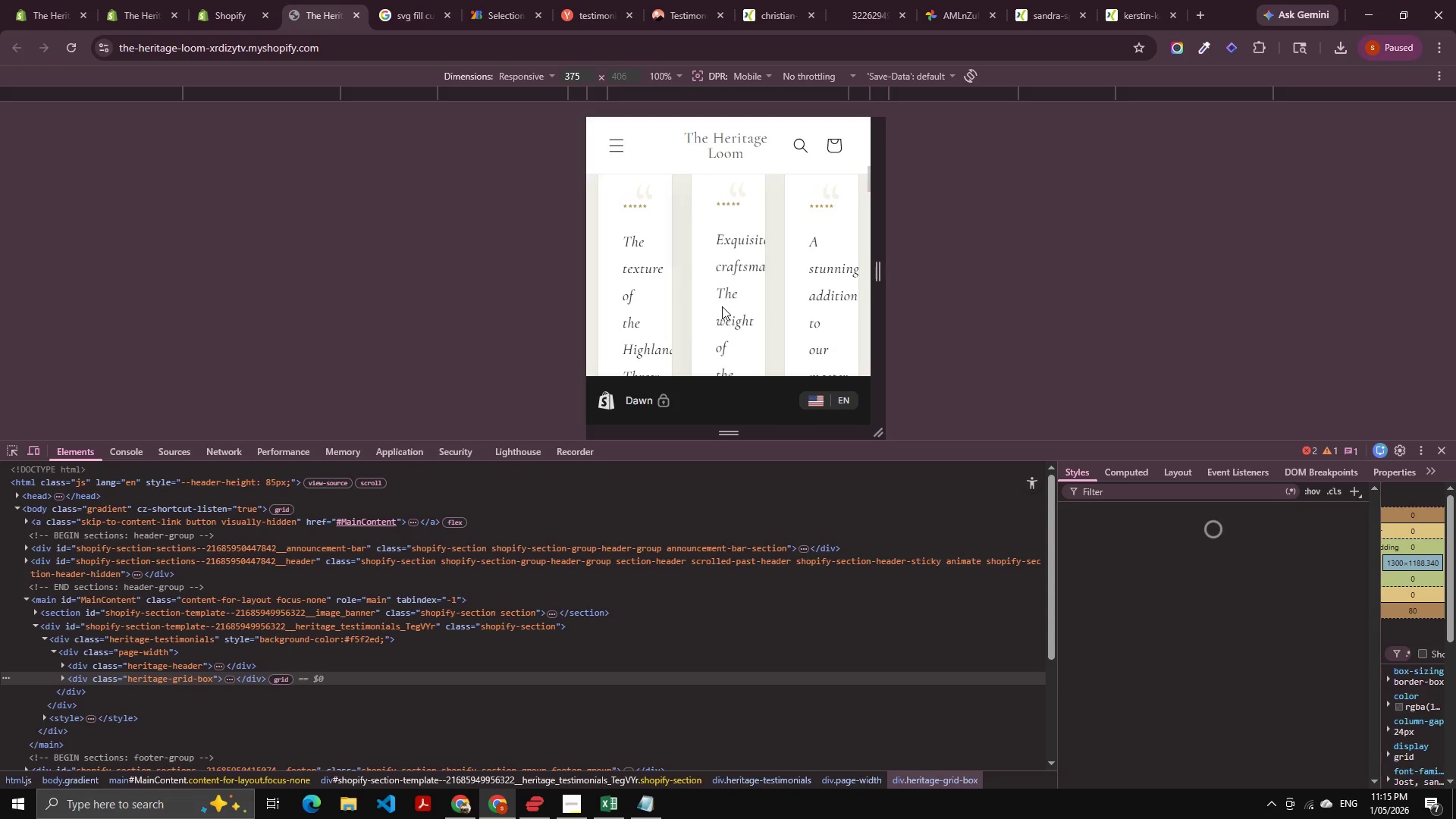 
scroll: coordinate [721, 303], scroll_direction: down, amount: 2.0
 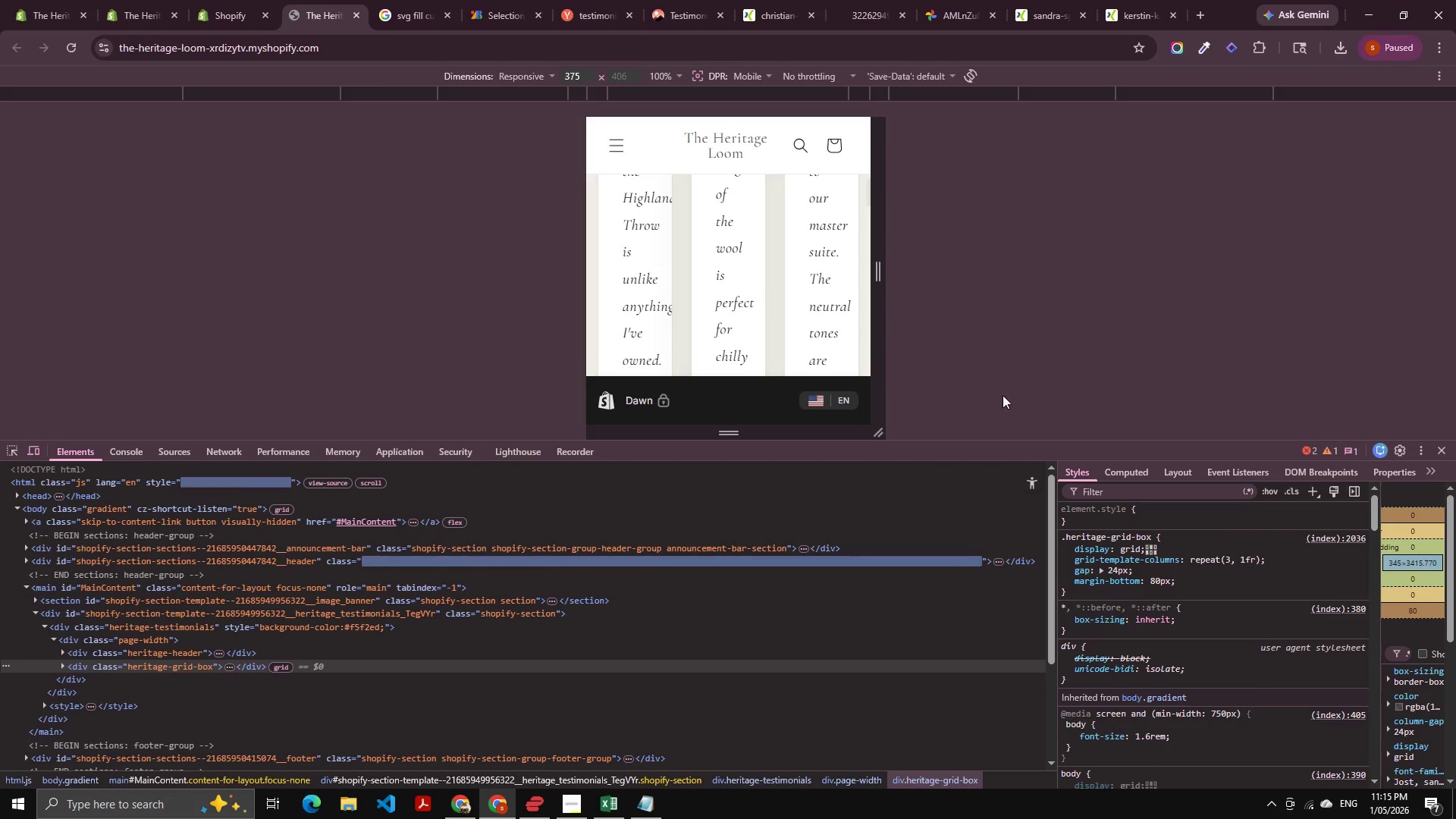 
scroll: coordinate [888, 366], scroll_direction: up, amount: 5.0
 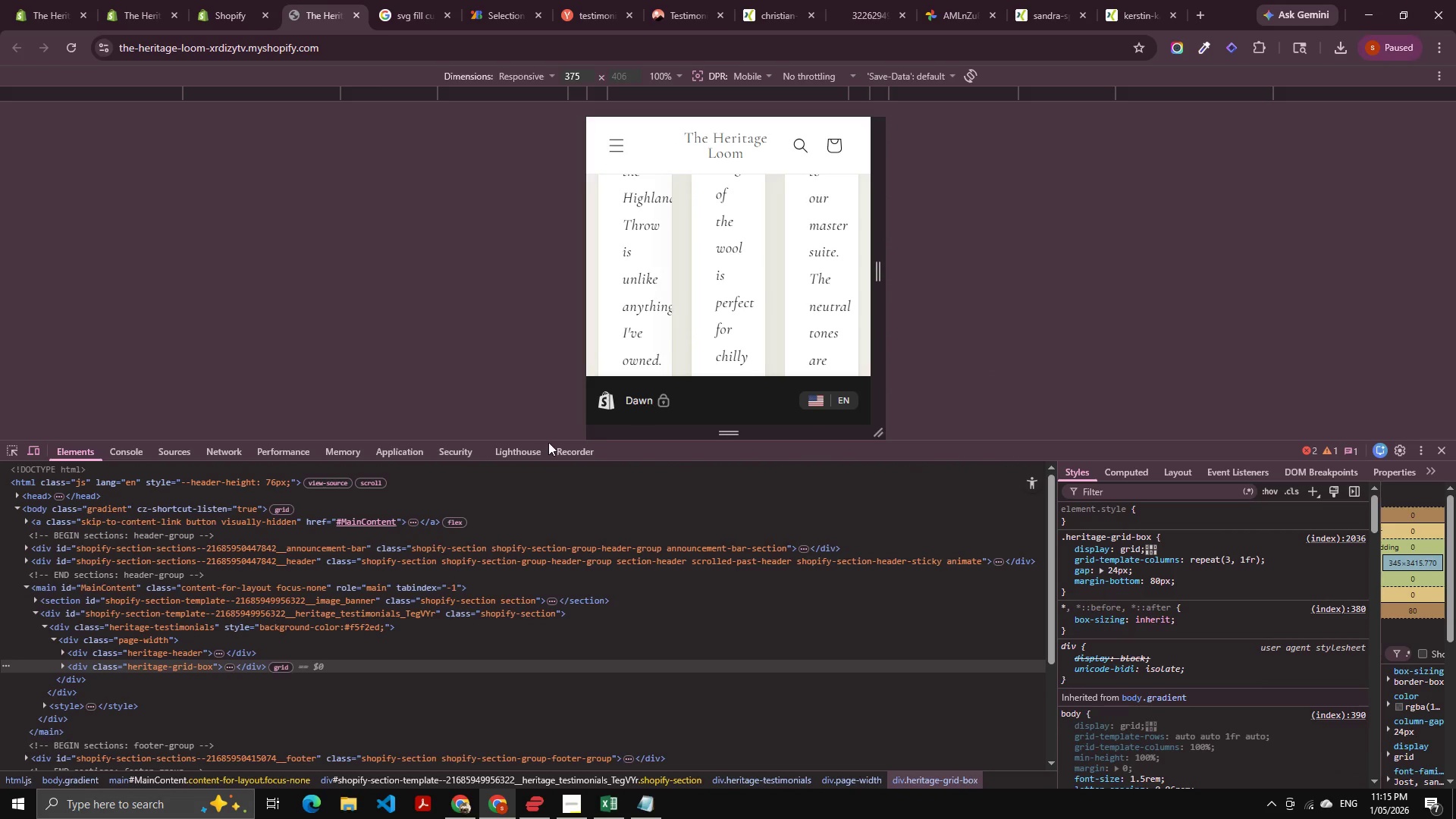 
key(Alt+AltLeft)
 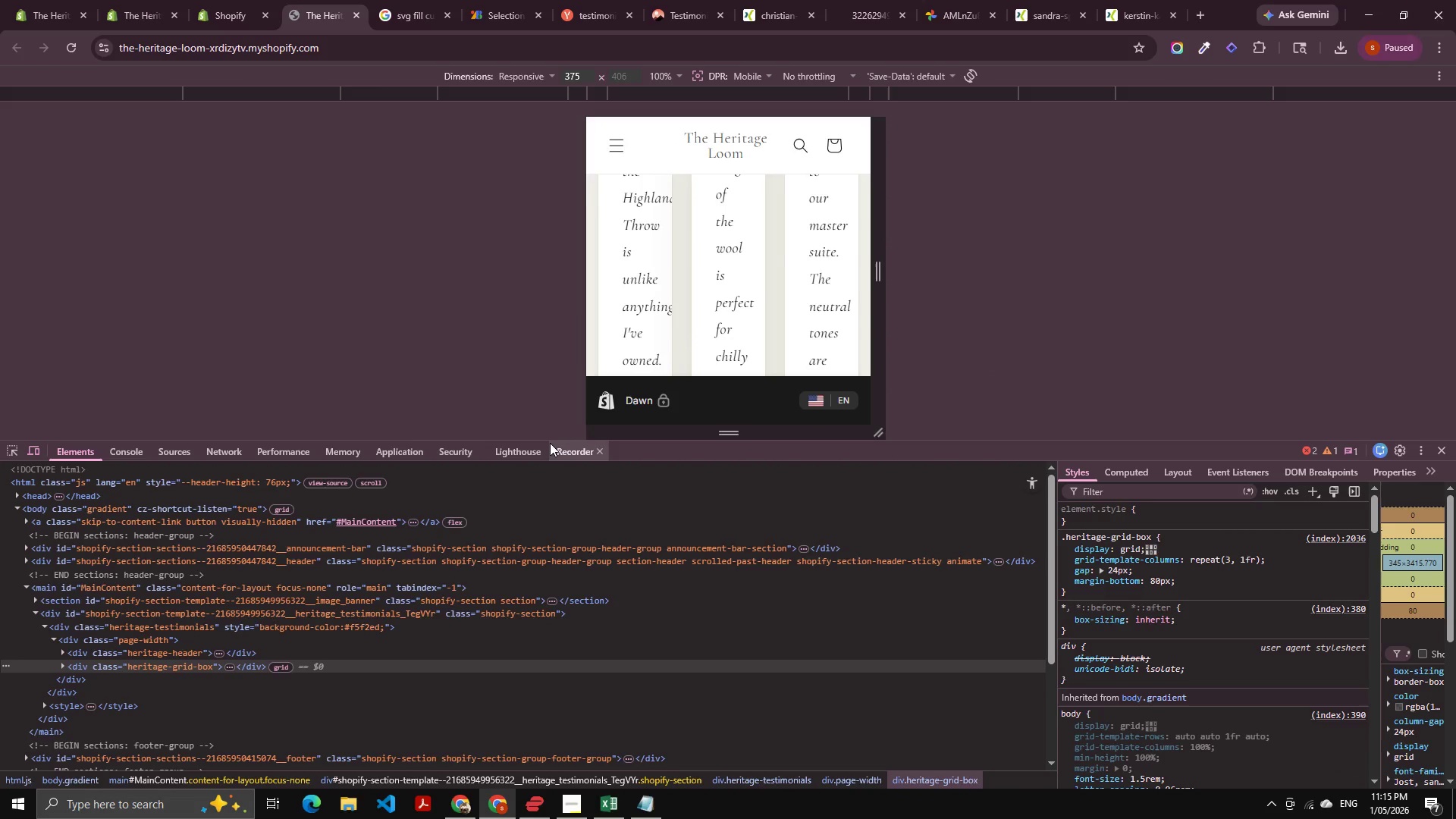 
key(Alt+Tab)
 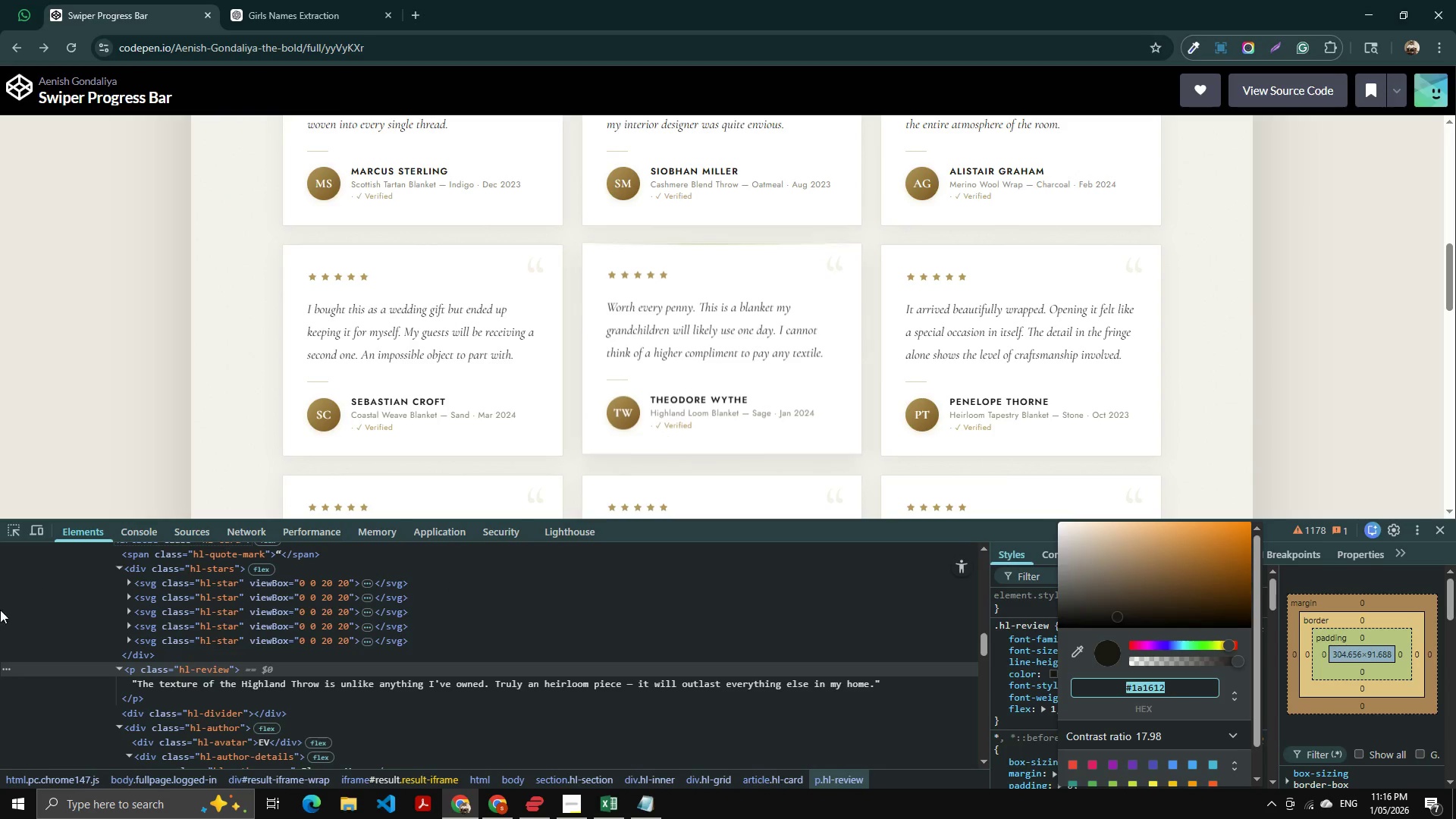 
left_click([40, 528])
 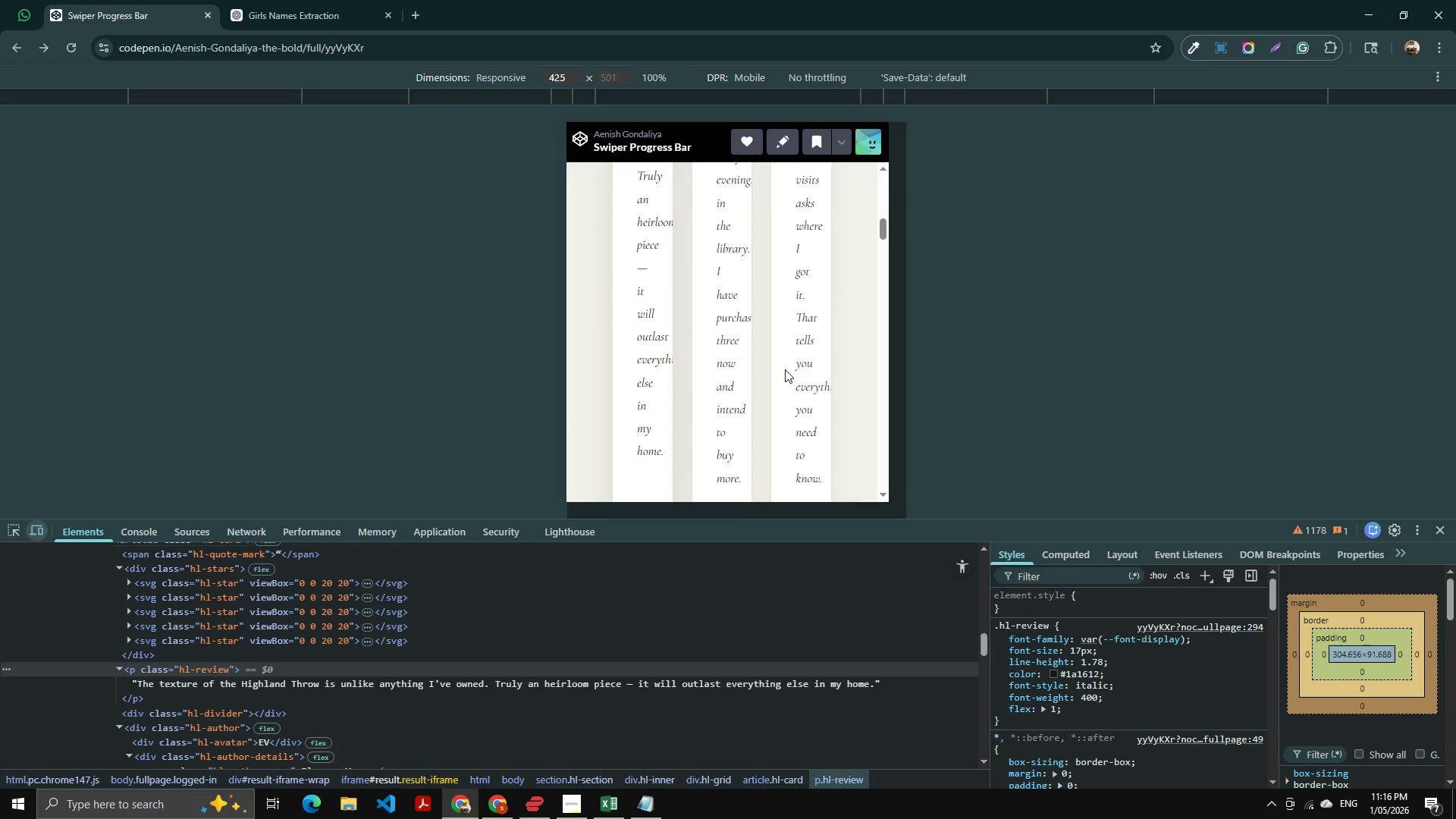 
scroll: coordinate [789, 304], scroll_direction: down, amount: 6.0
 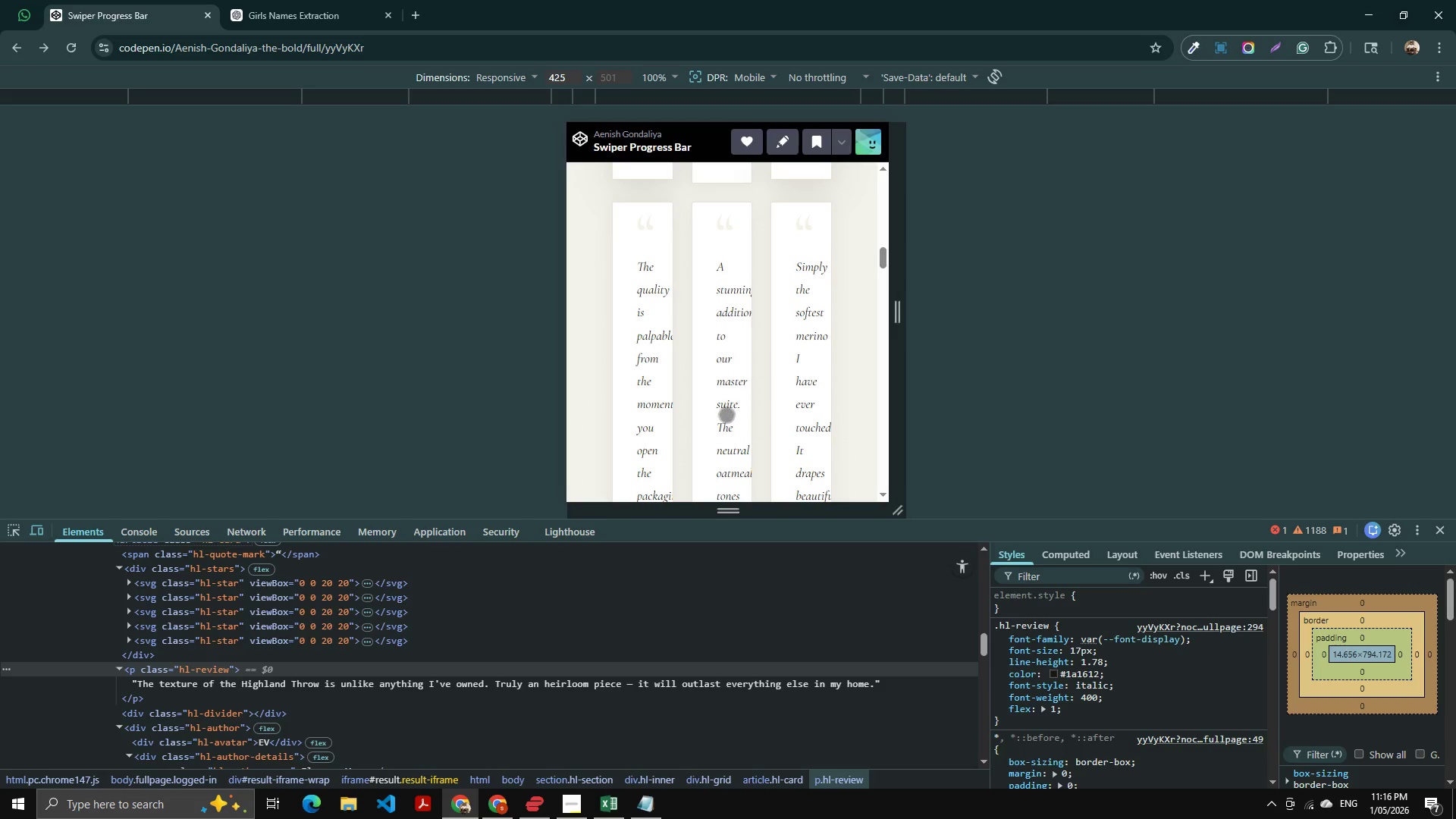 
key(Alt+AltLeft)
 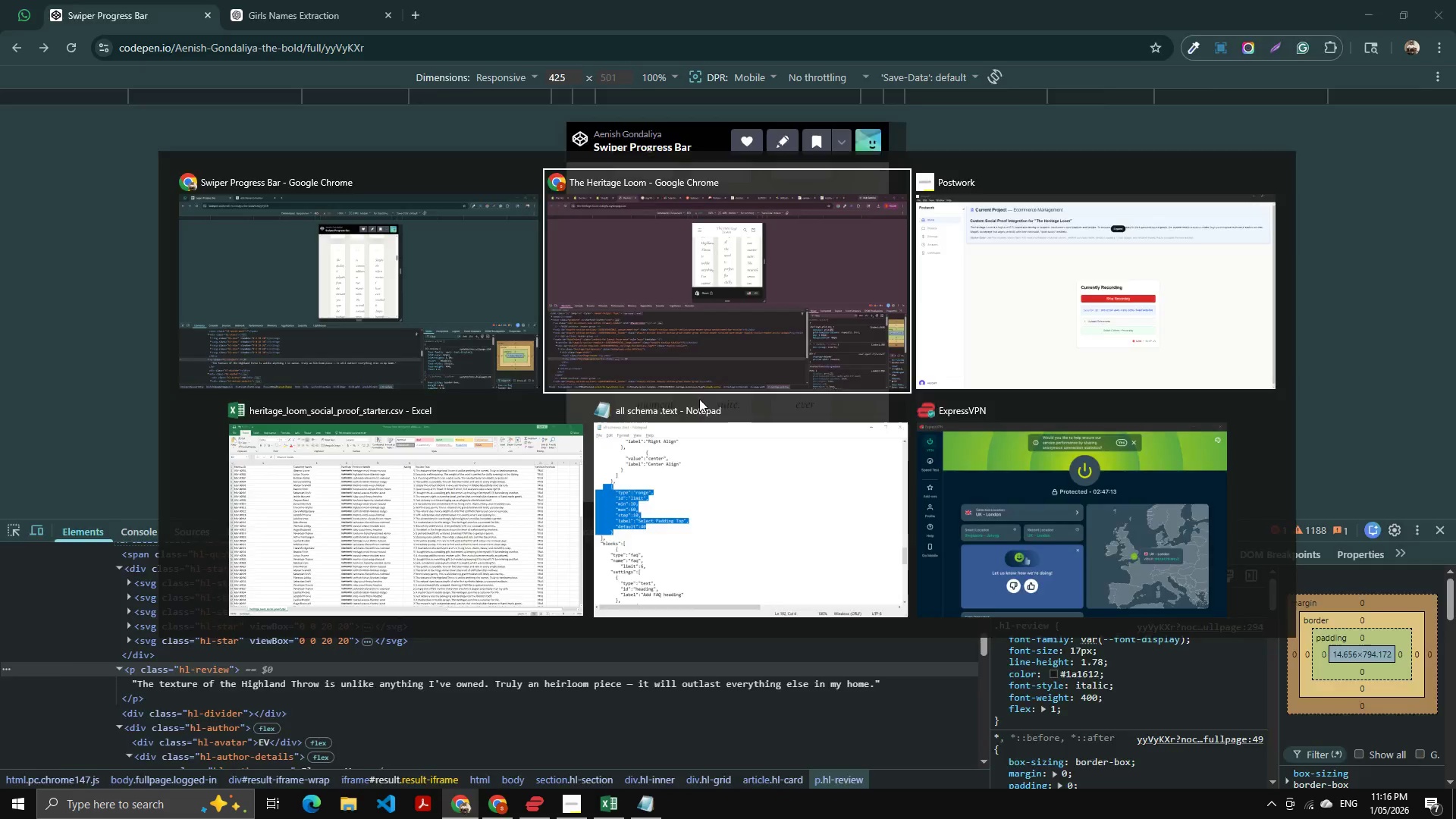 
key(Alt+Tab)
 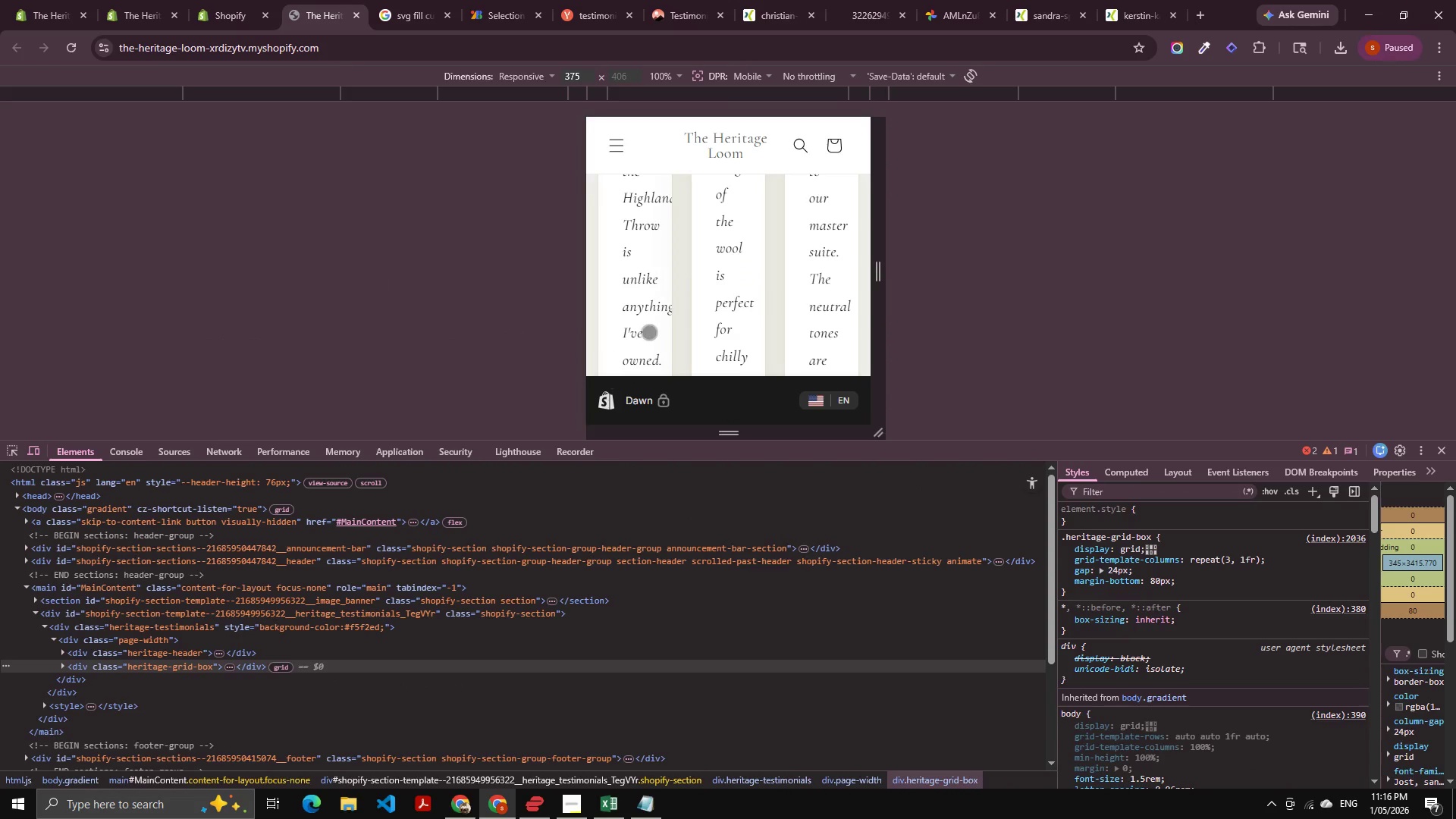 
scroll: coordinate [688, 307], scroll_direction: up, amount: 2.0
 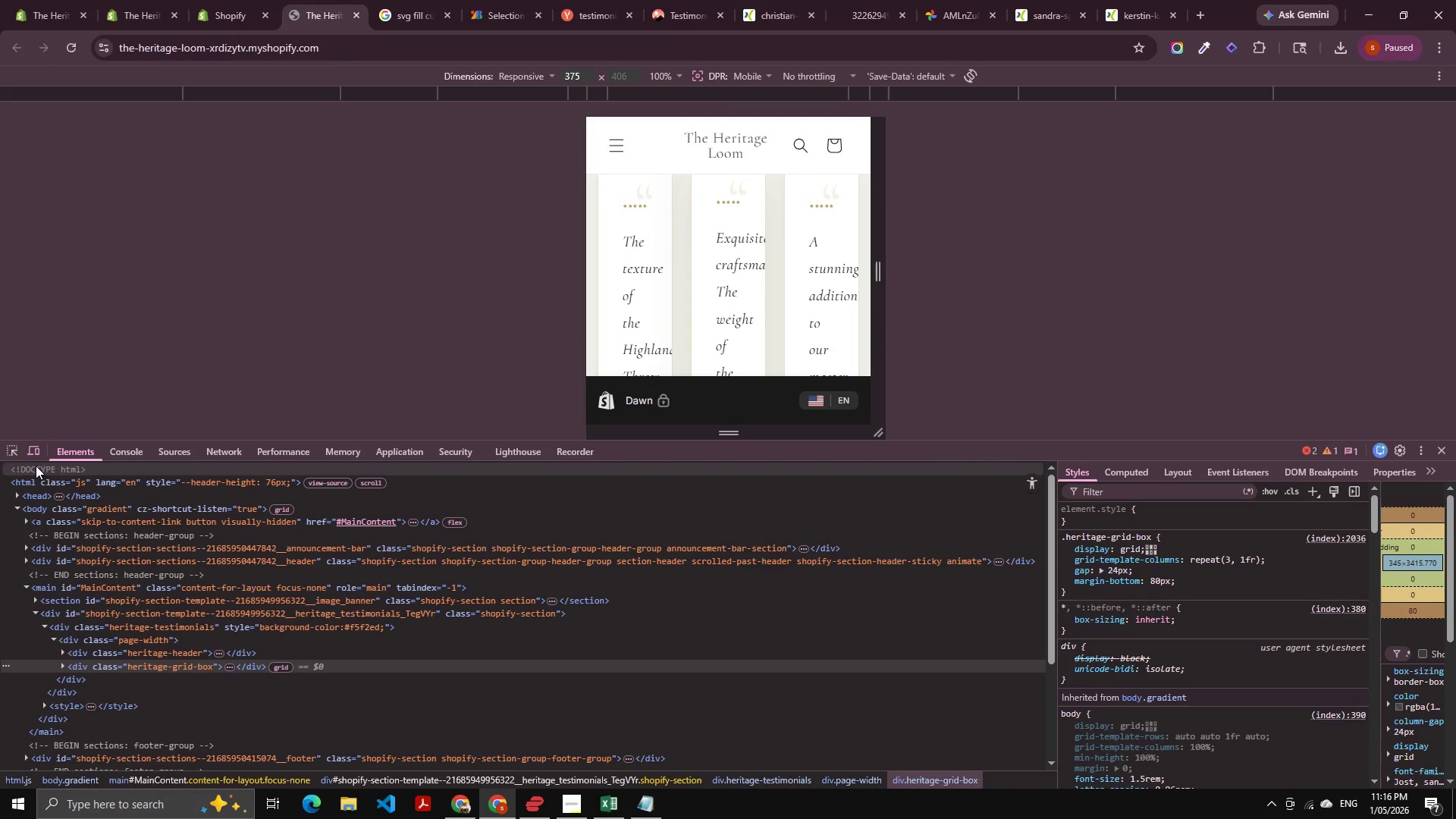 
left_click([34, 457])
 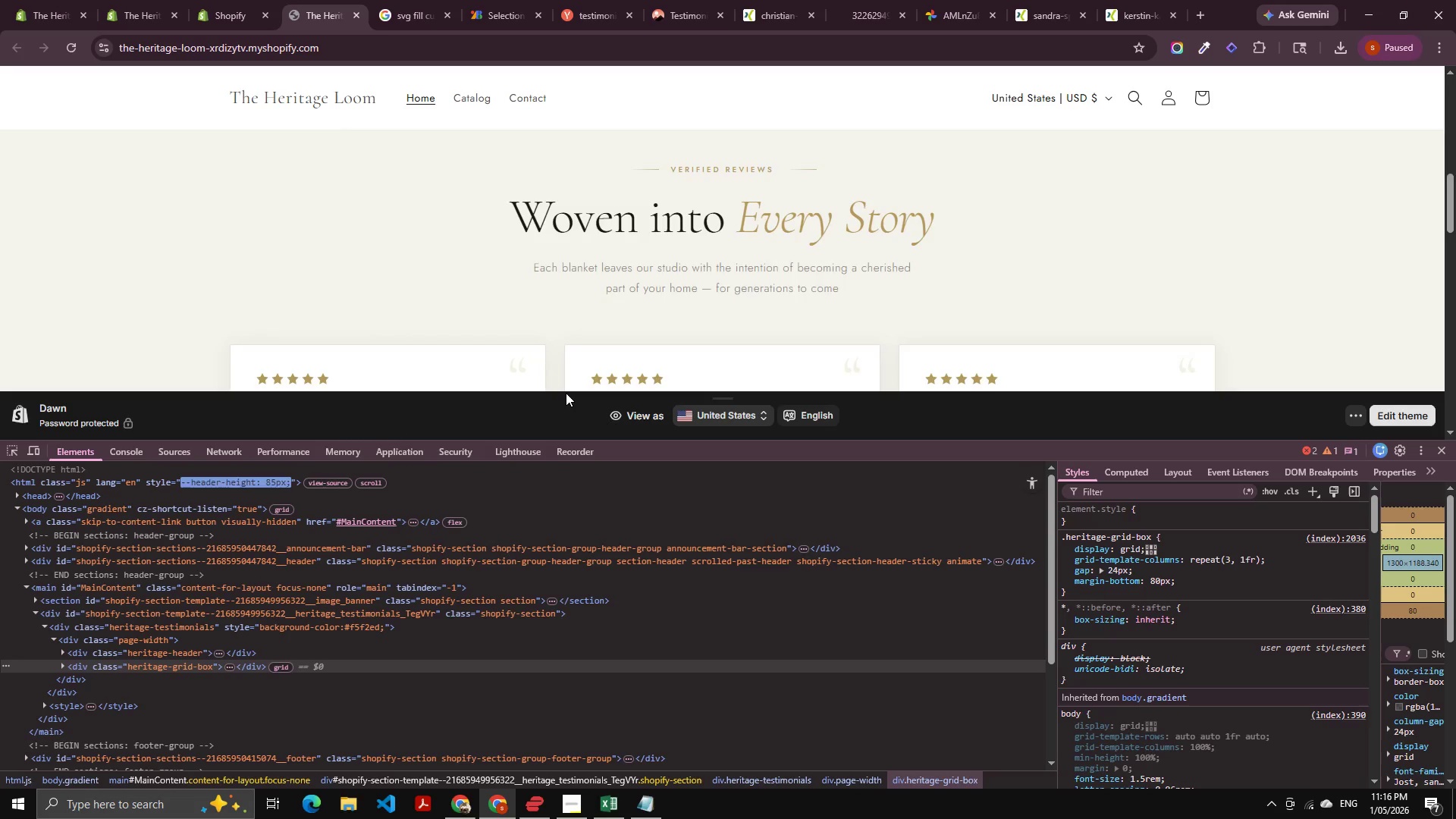 
scroll: coordinate [640, 303], scroll_direction: down, amount: 5.0
 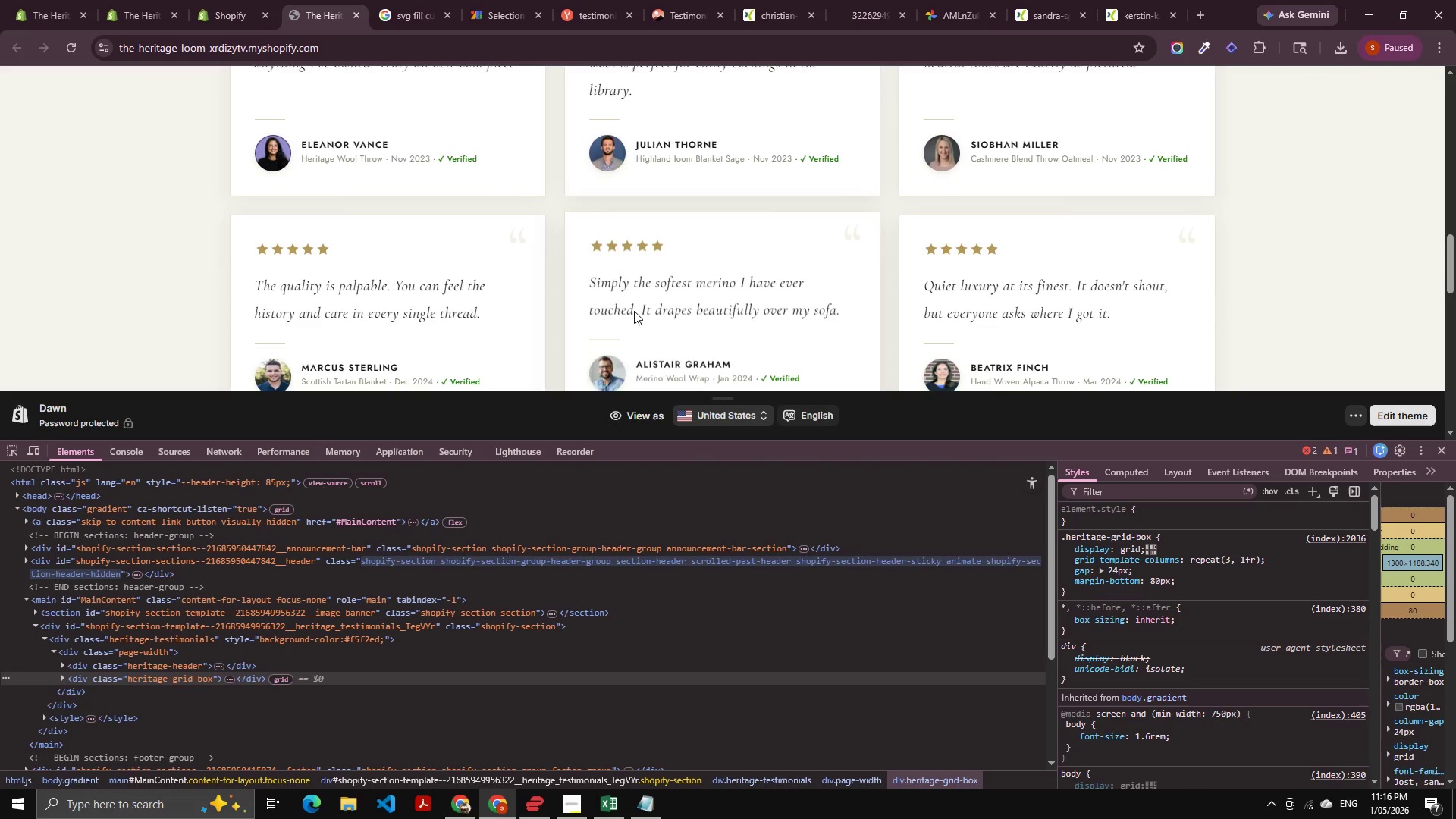 
key(Control+Shift+R)
 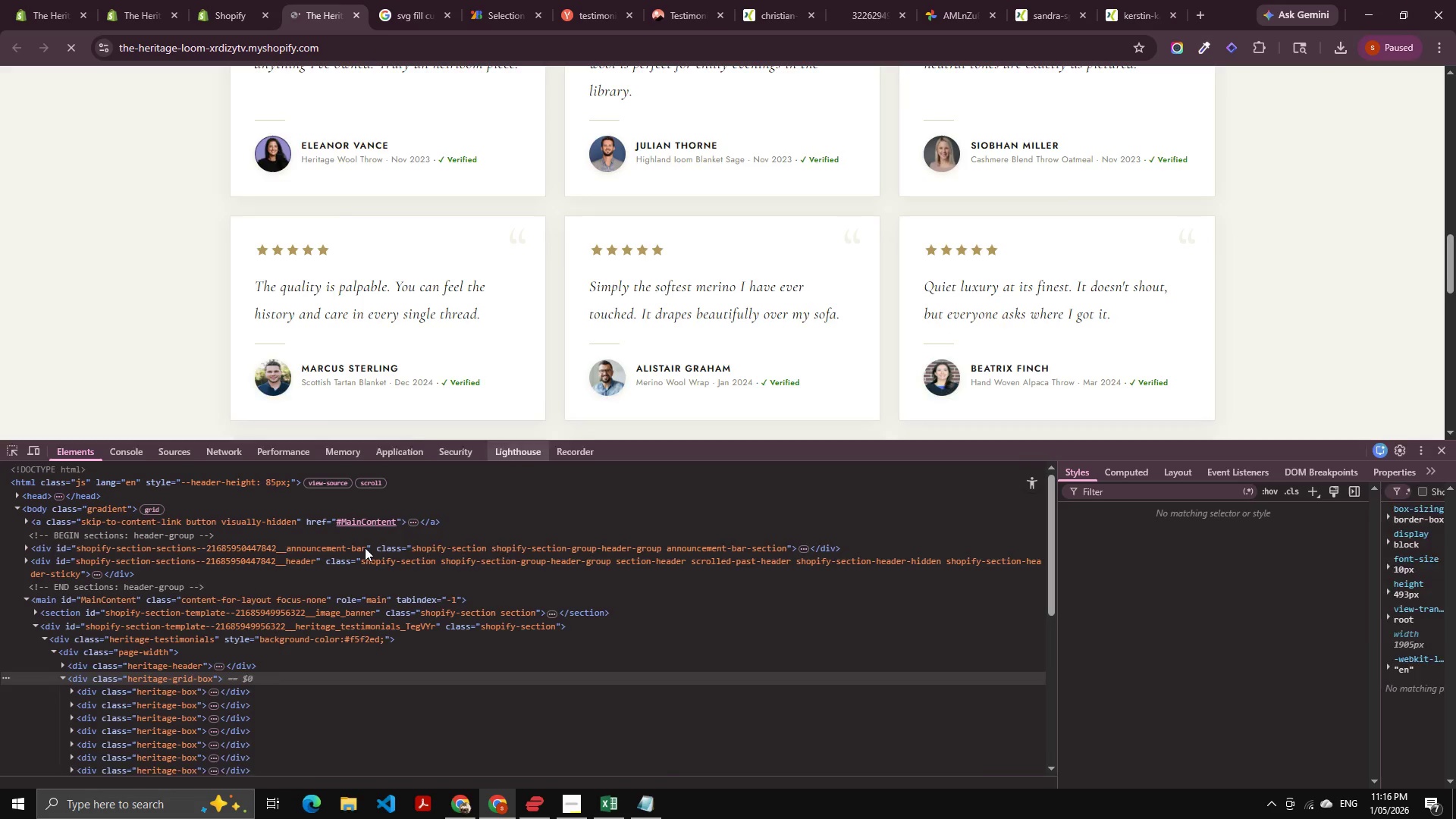 
left_click([184, 679])
 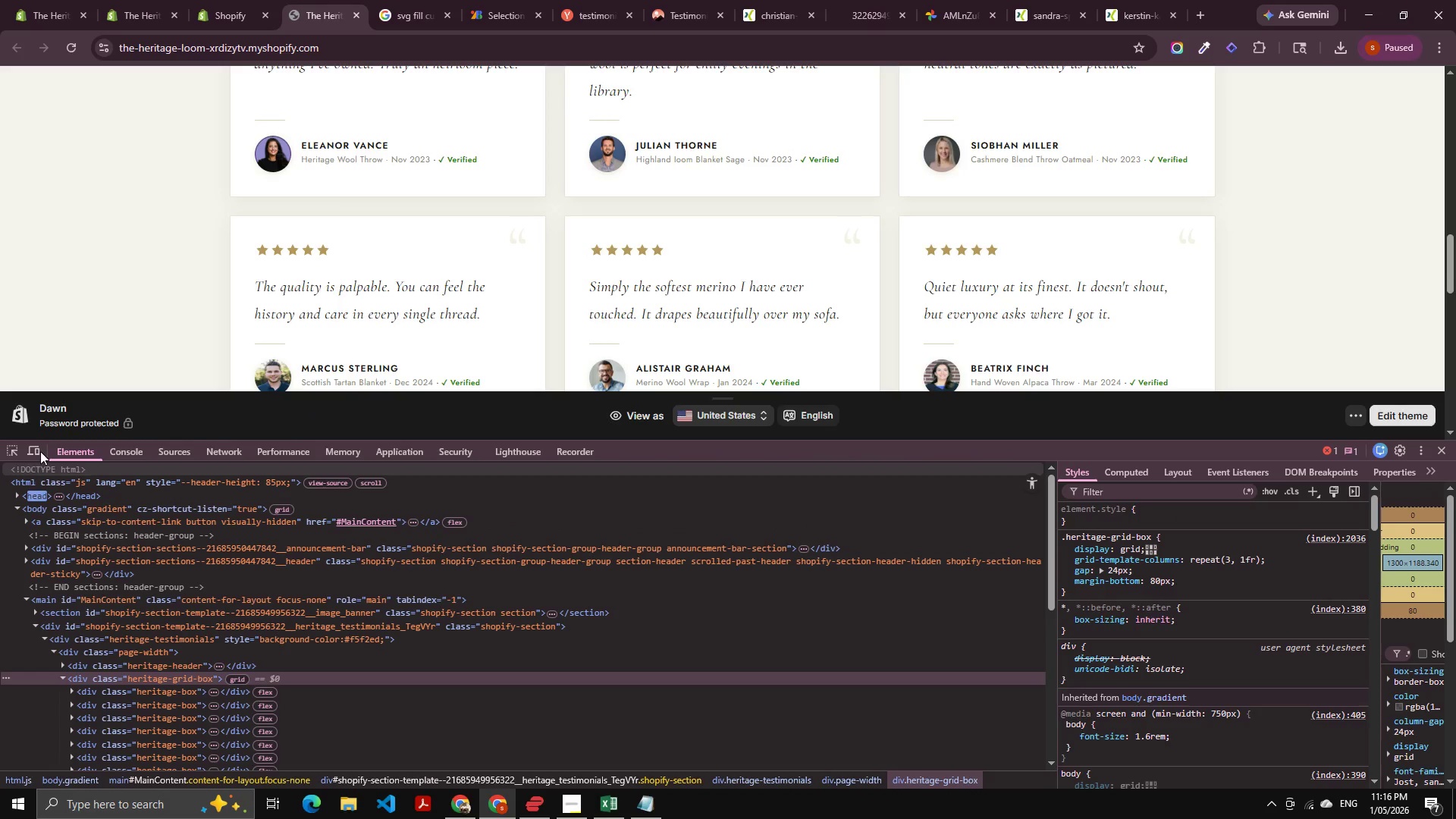 
left_click([42, 450])
 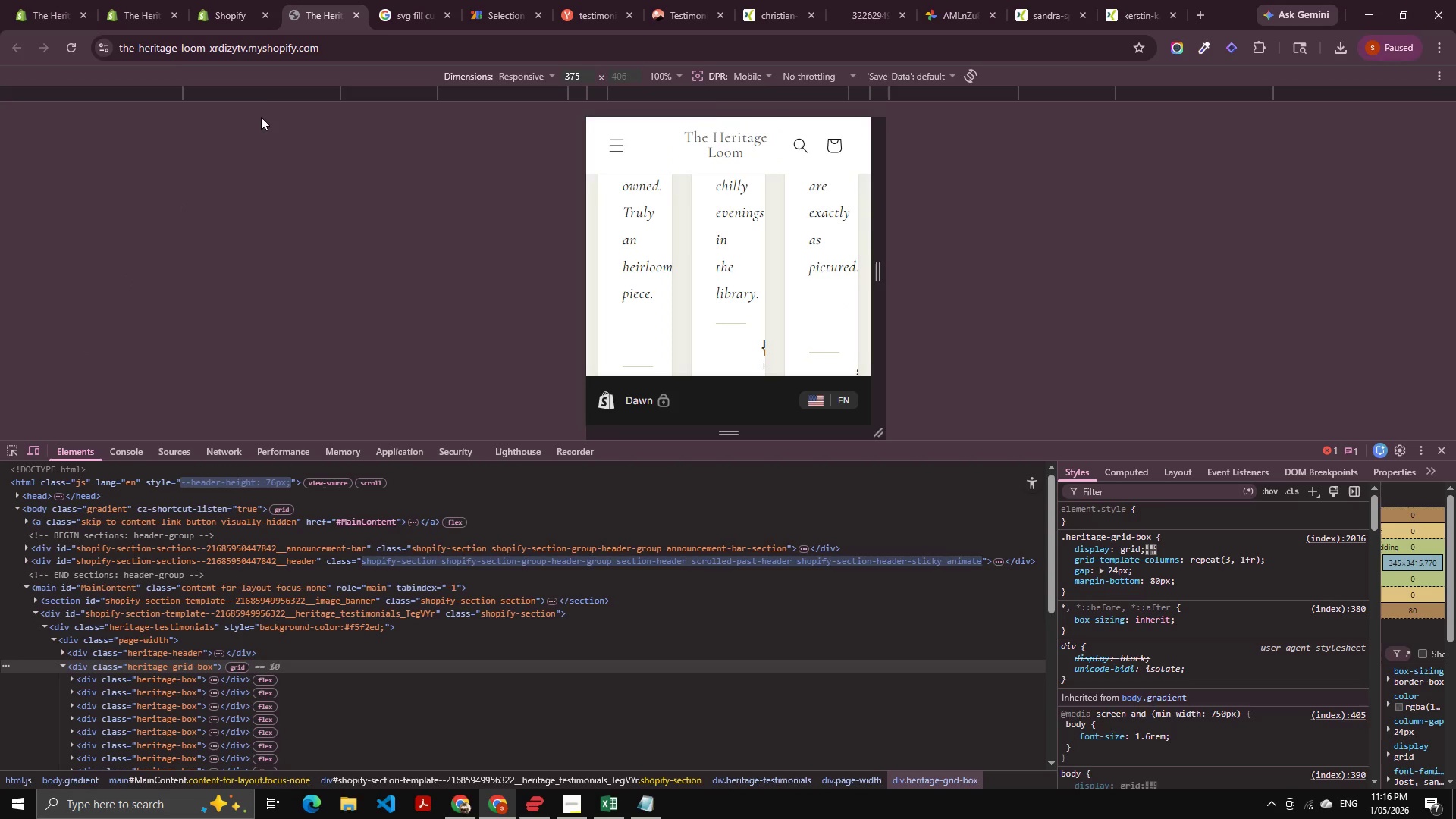 
left_click([266, 96])
 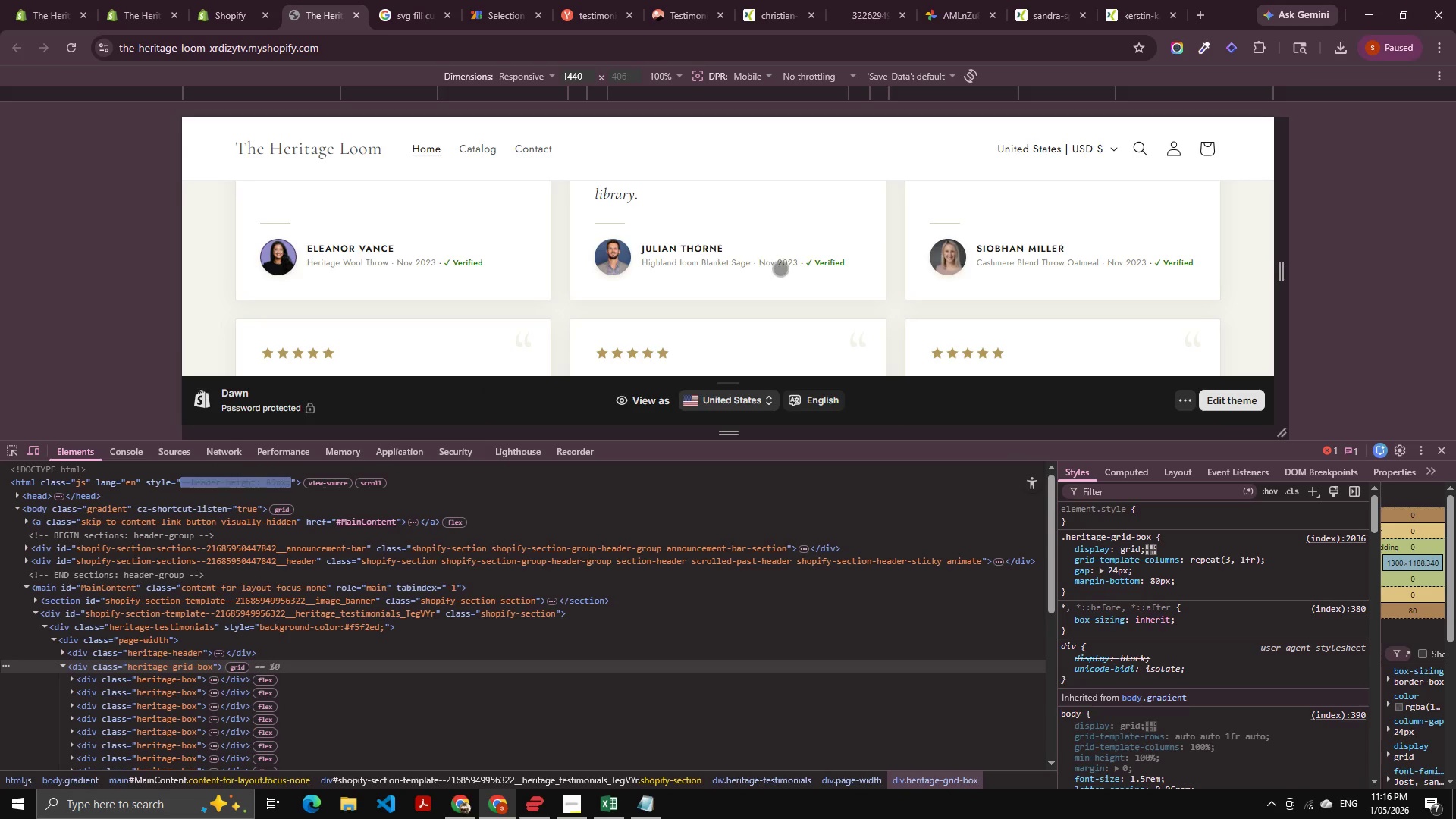 
scroll: coordinate [775, 279], scroll_direction: up, amount: 2.0
 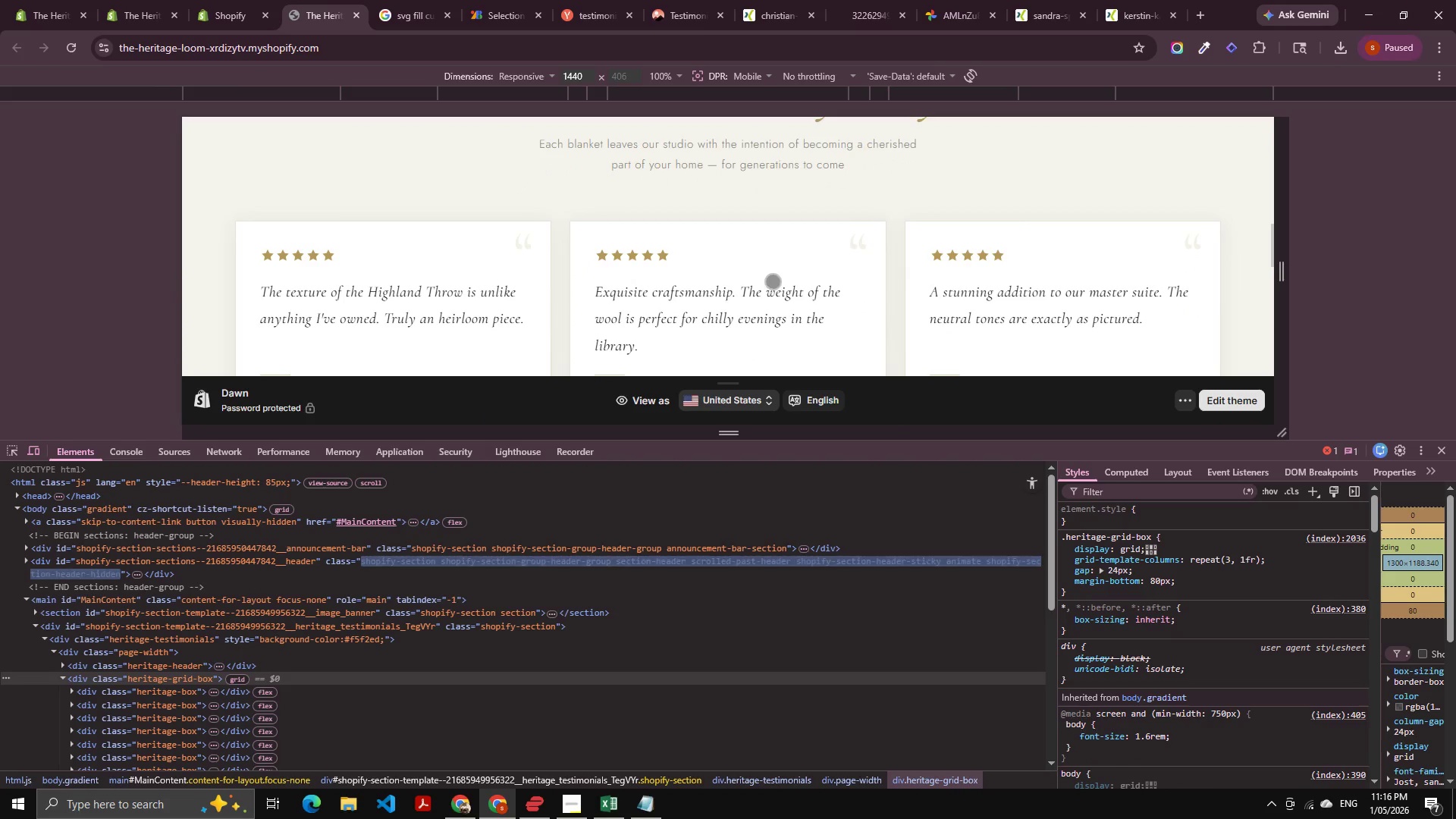 
scroll: coordinate [770, 289], scroll_direction: down, amount: 3.0
 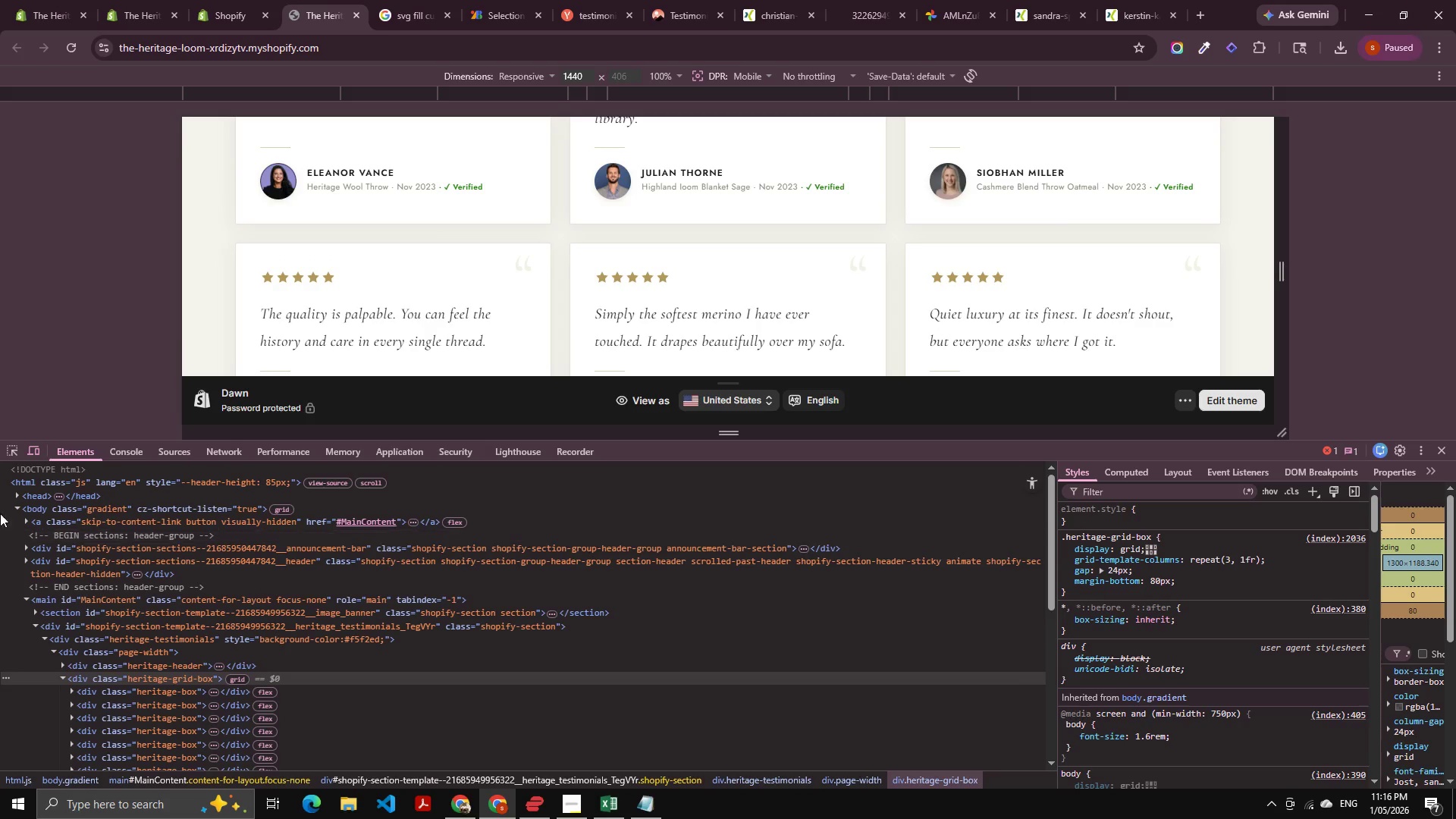 
left_click([11, 455])
 